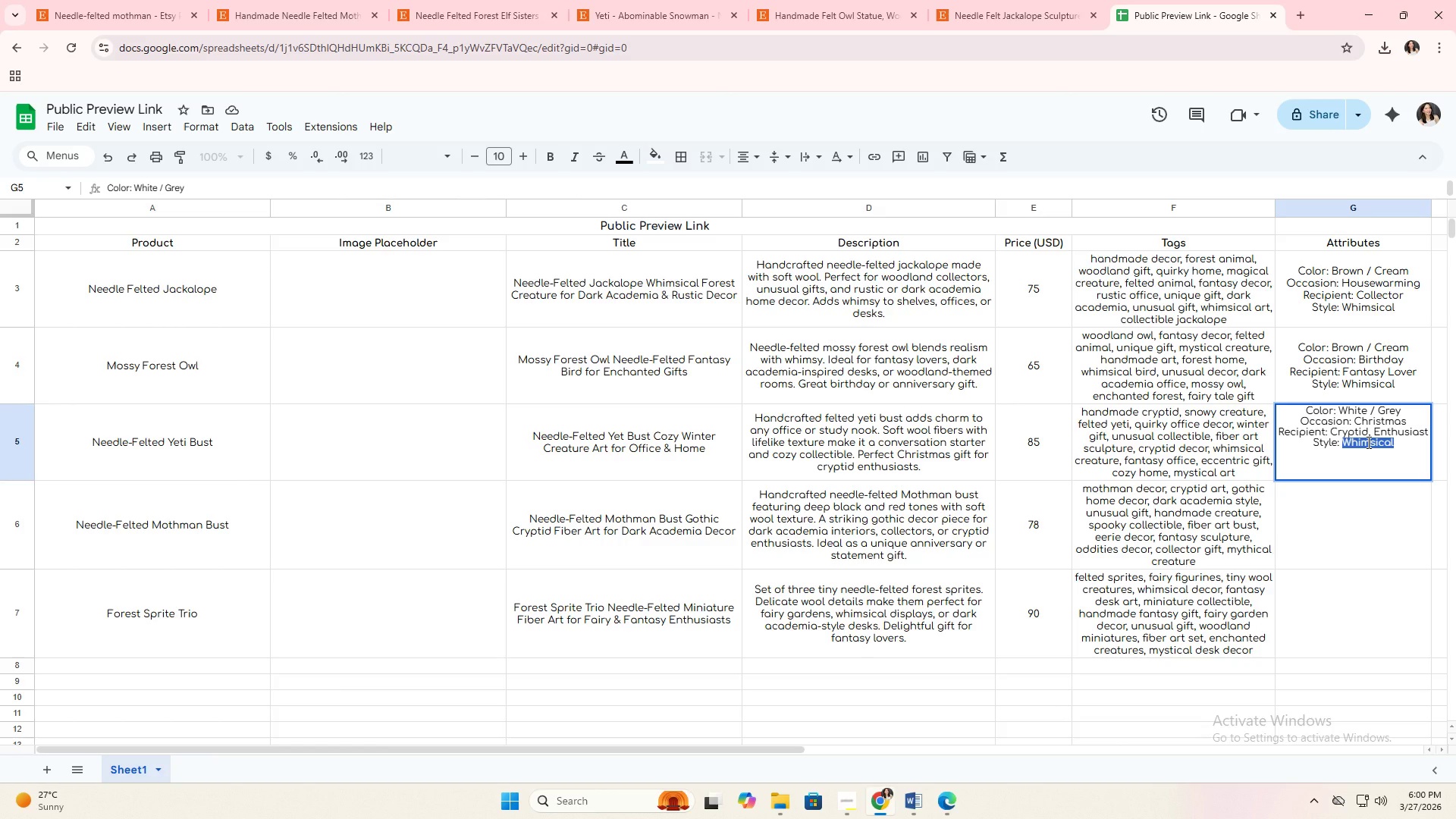 
type(Eccentric)
 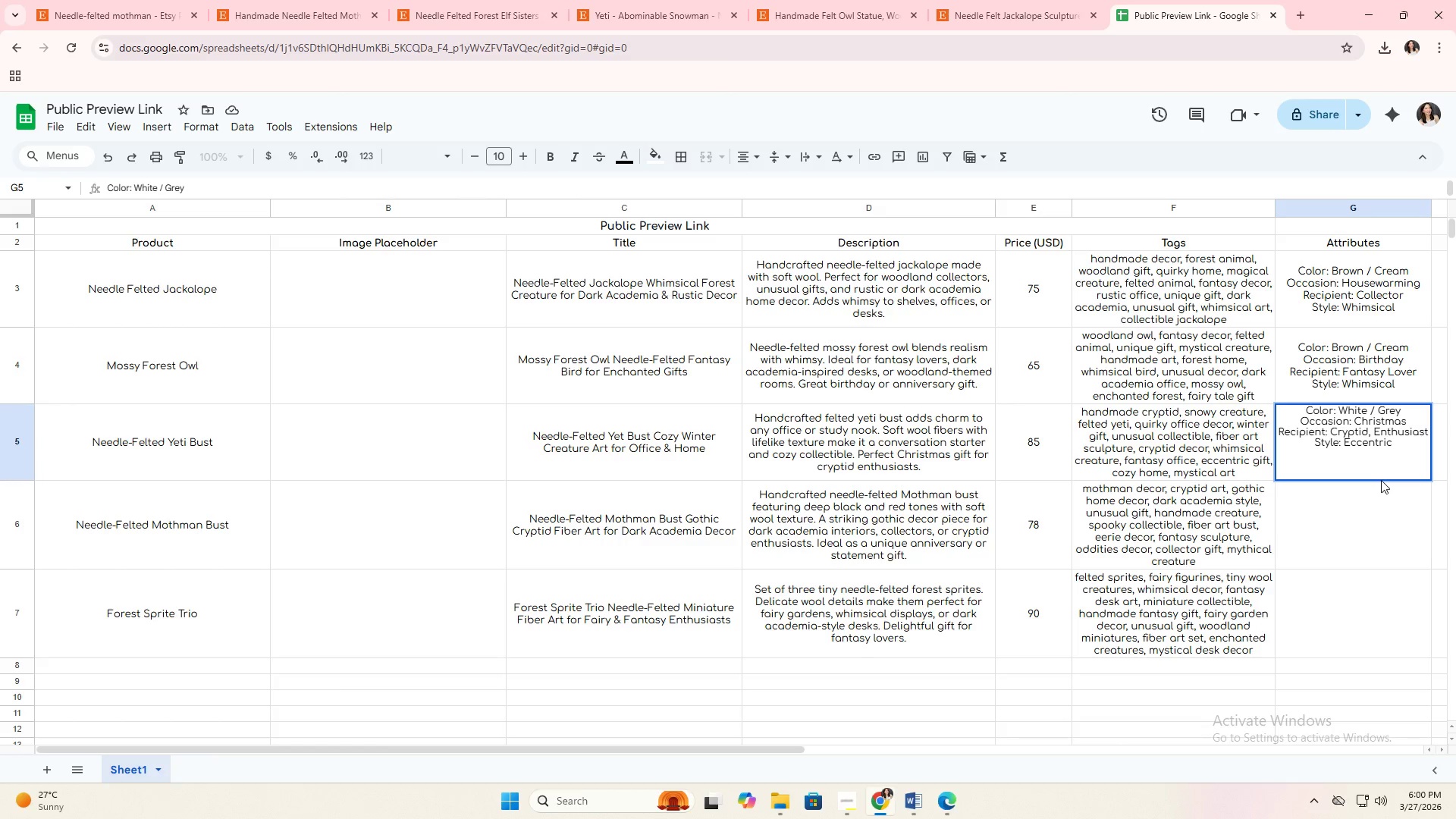 
wait(9.83)
 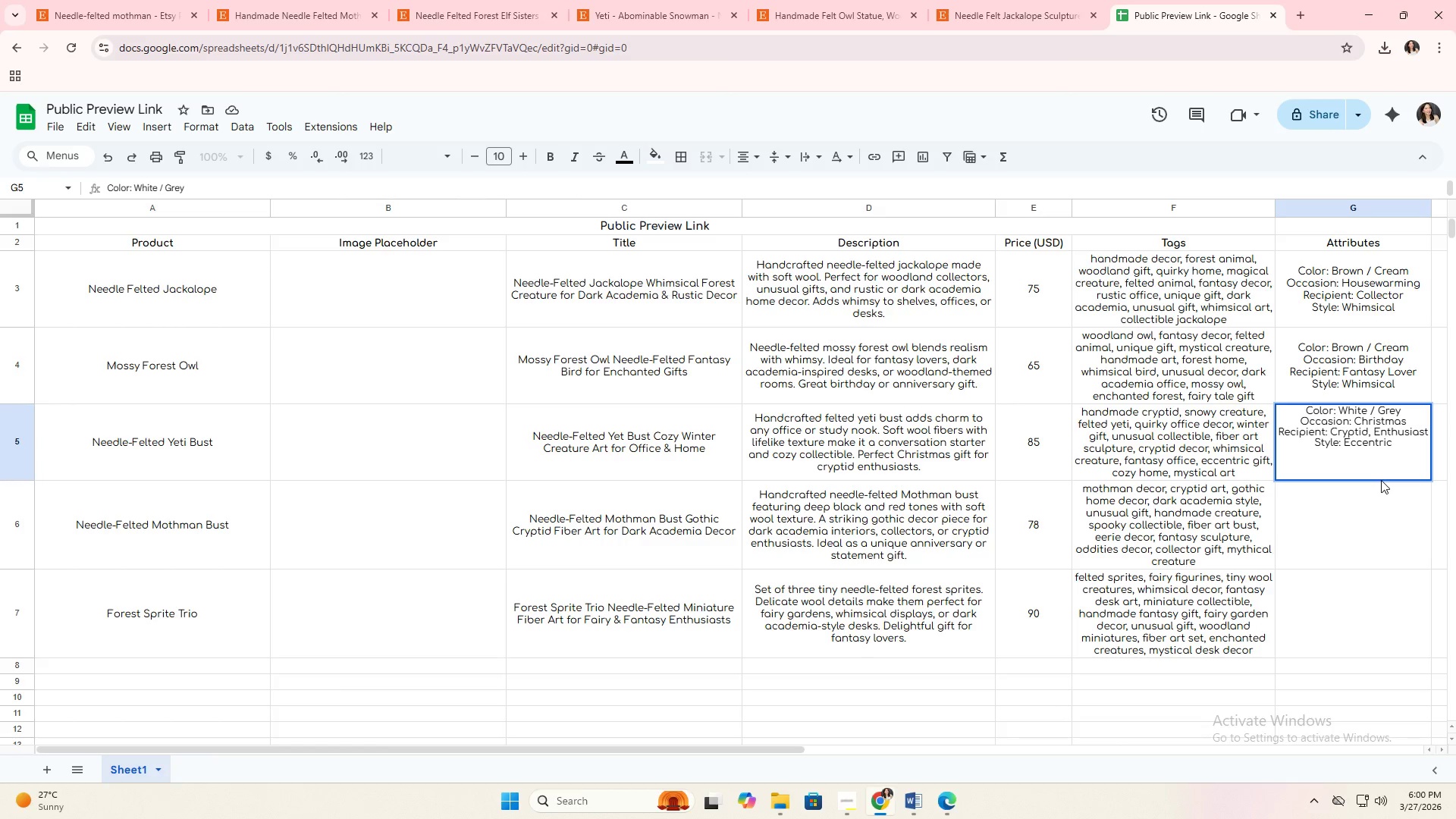 
key(Enter)
 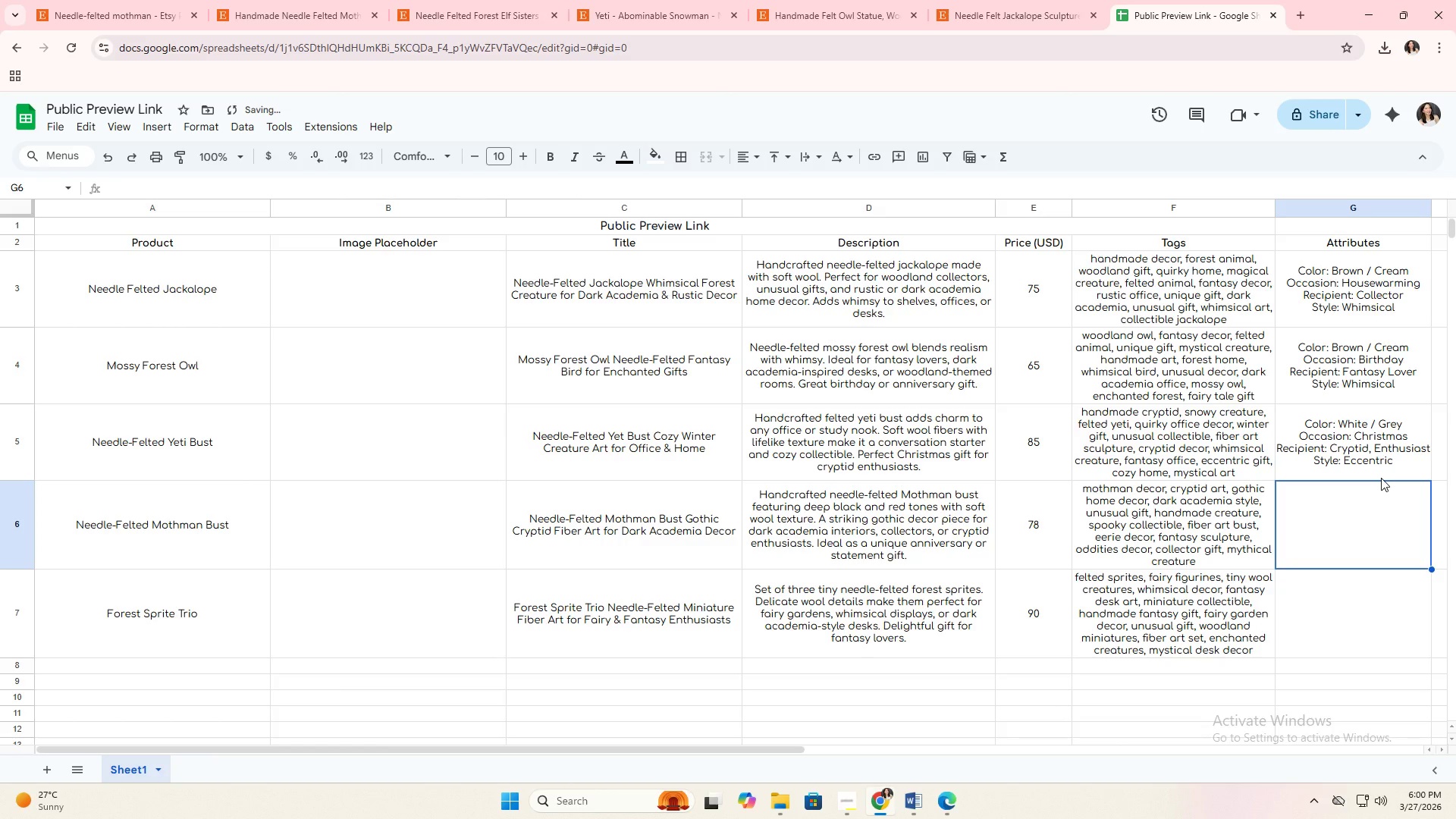 
left_click([1381, 478])
 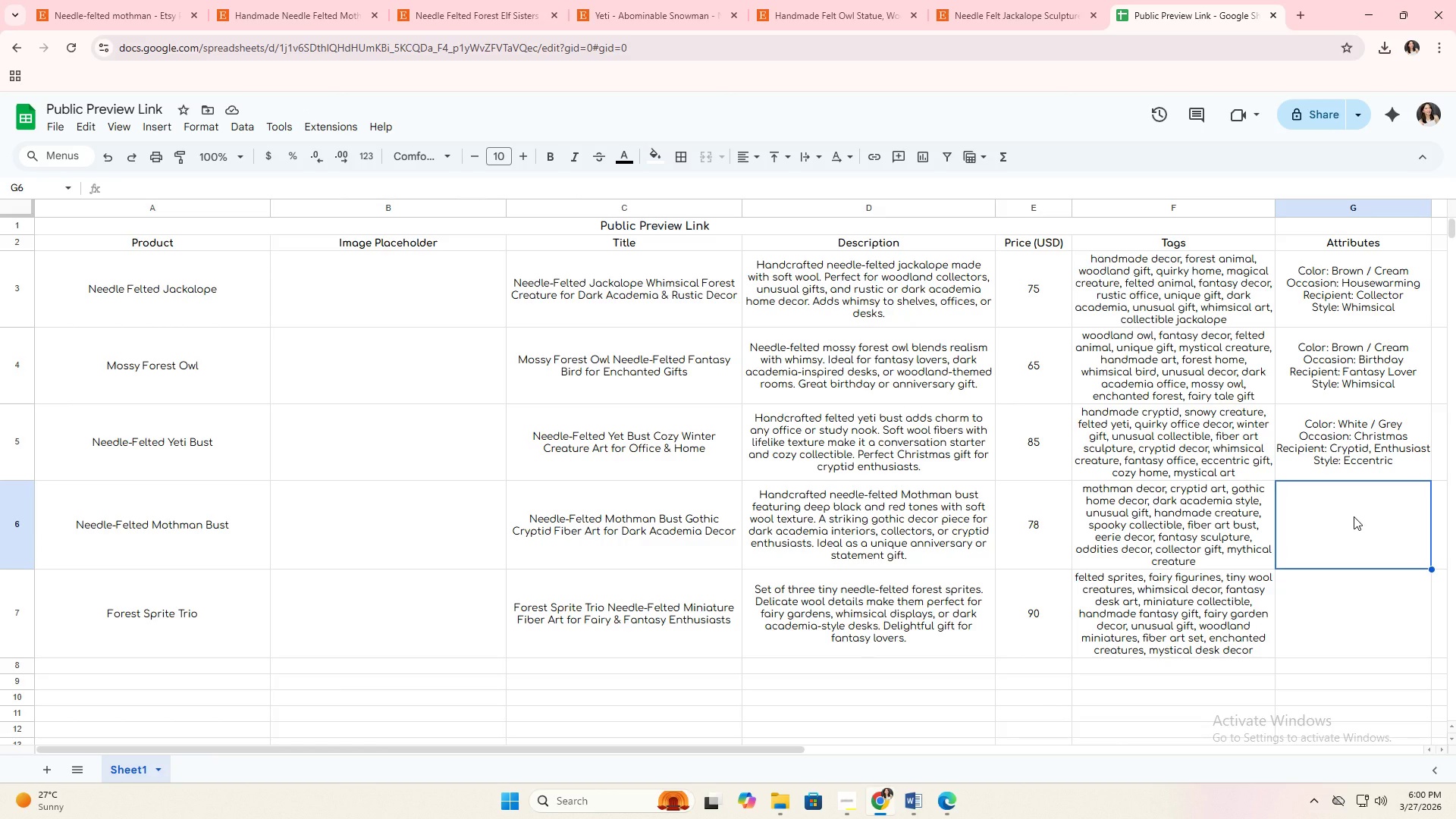 
wait(16.14)
 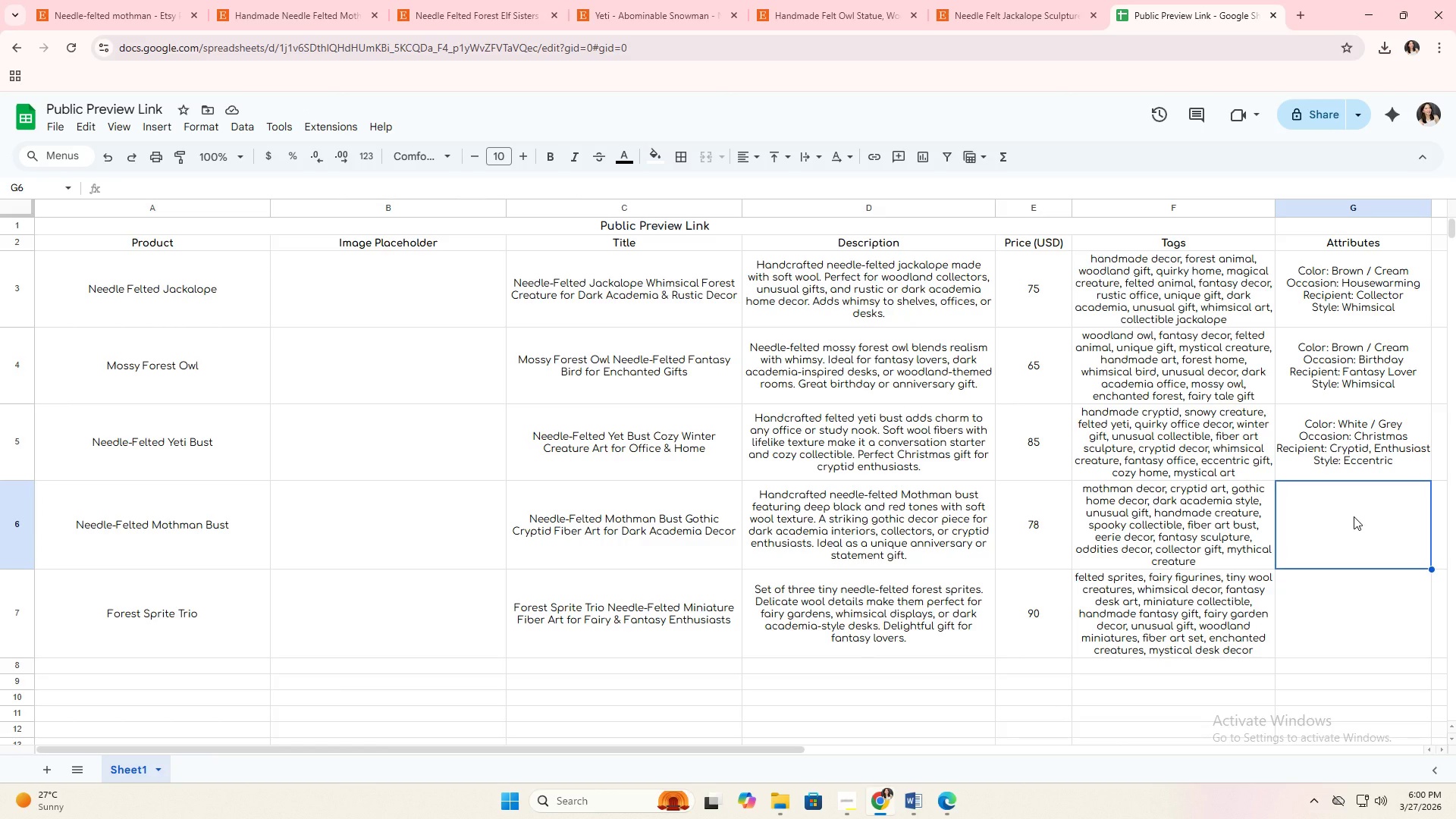 
type(Color: Black / Red)
 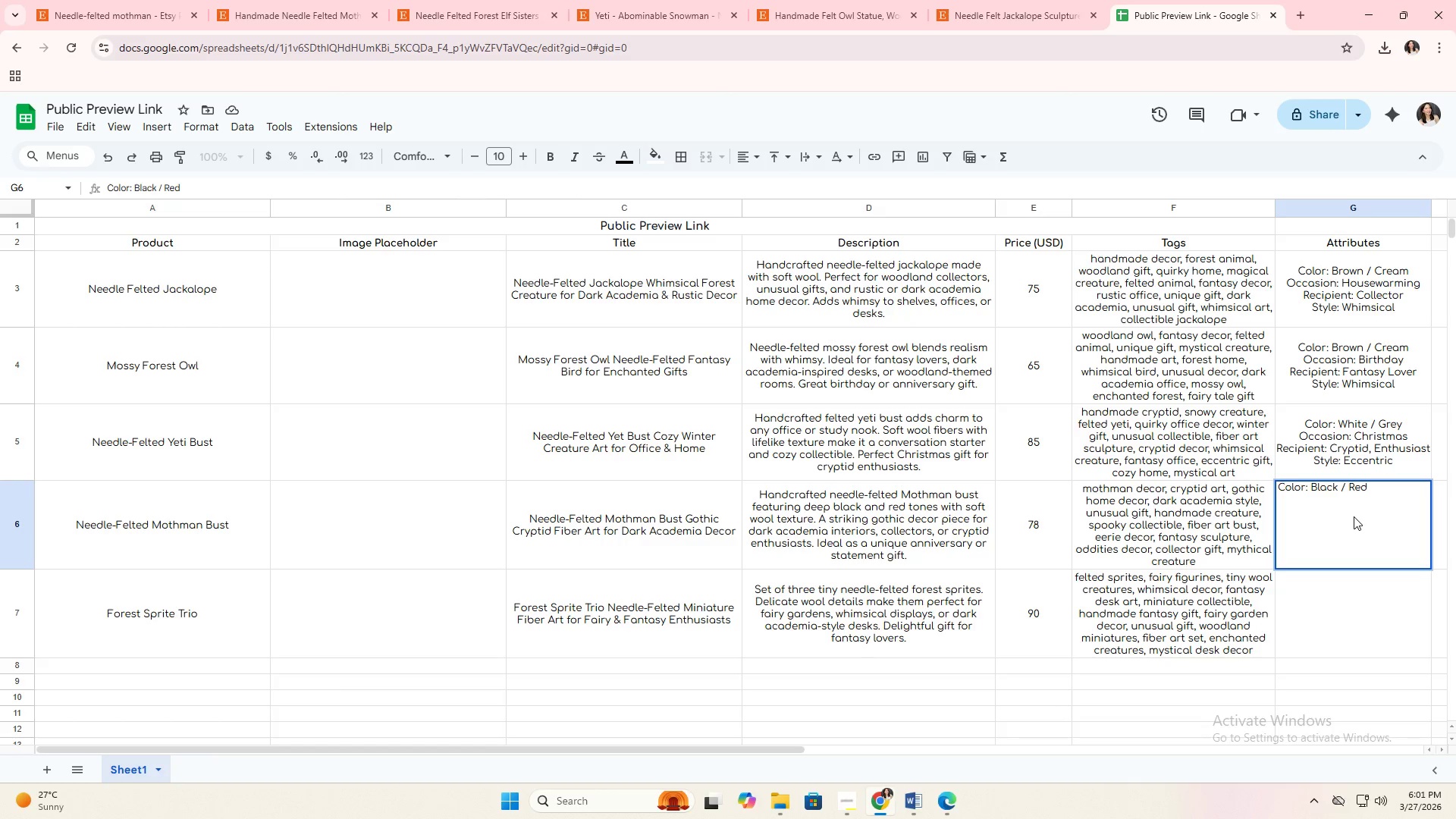 
key(Alt+AltLeft)
 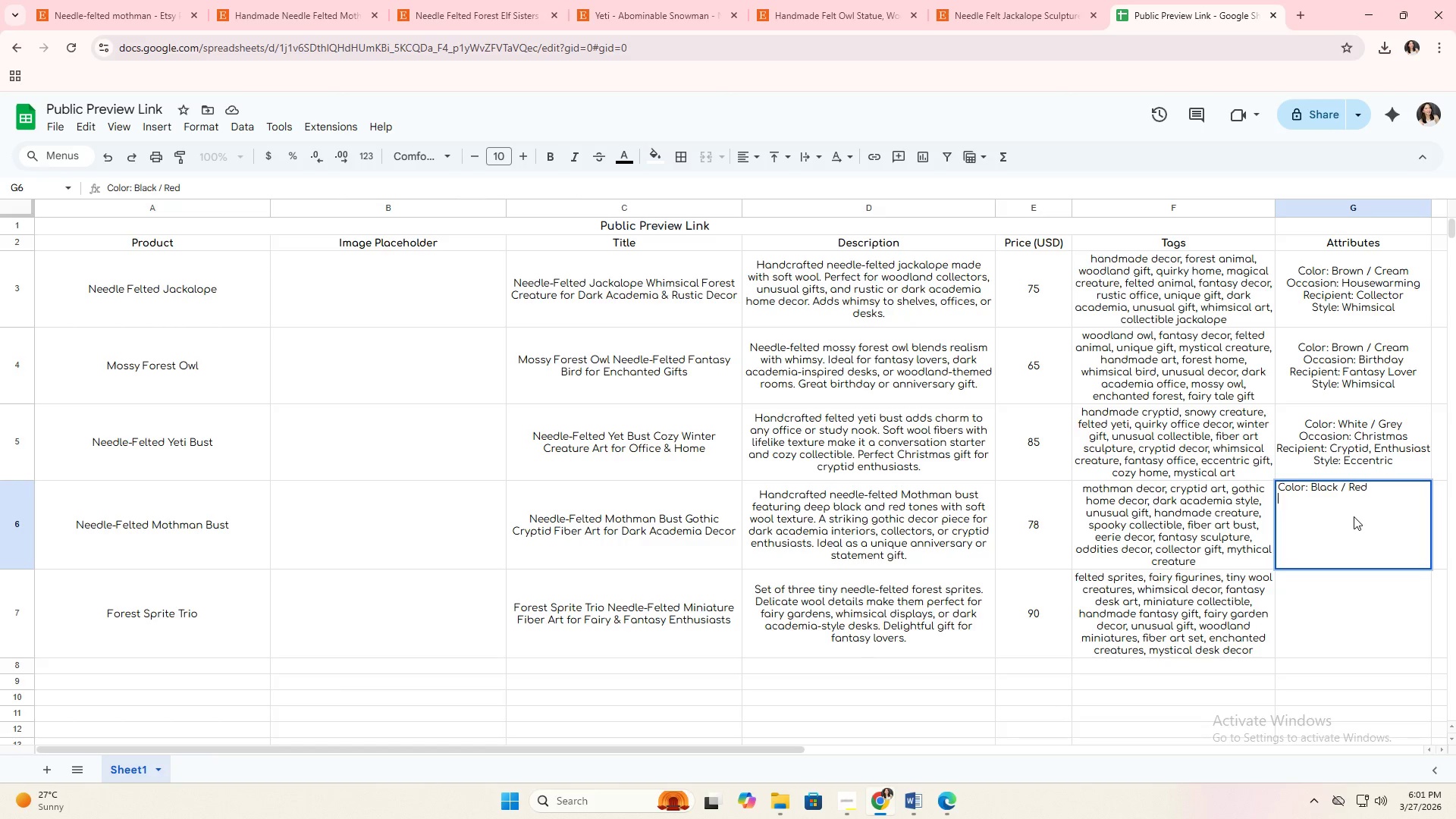 
key(Alt+Enter)
 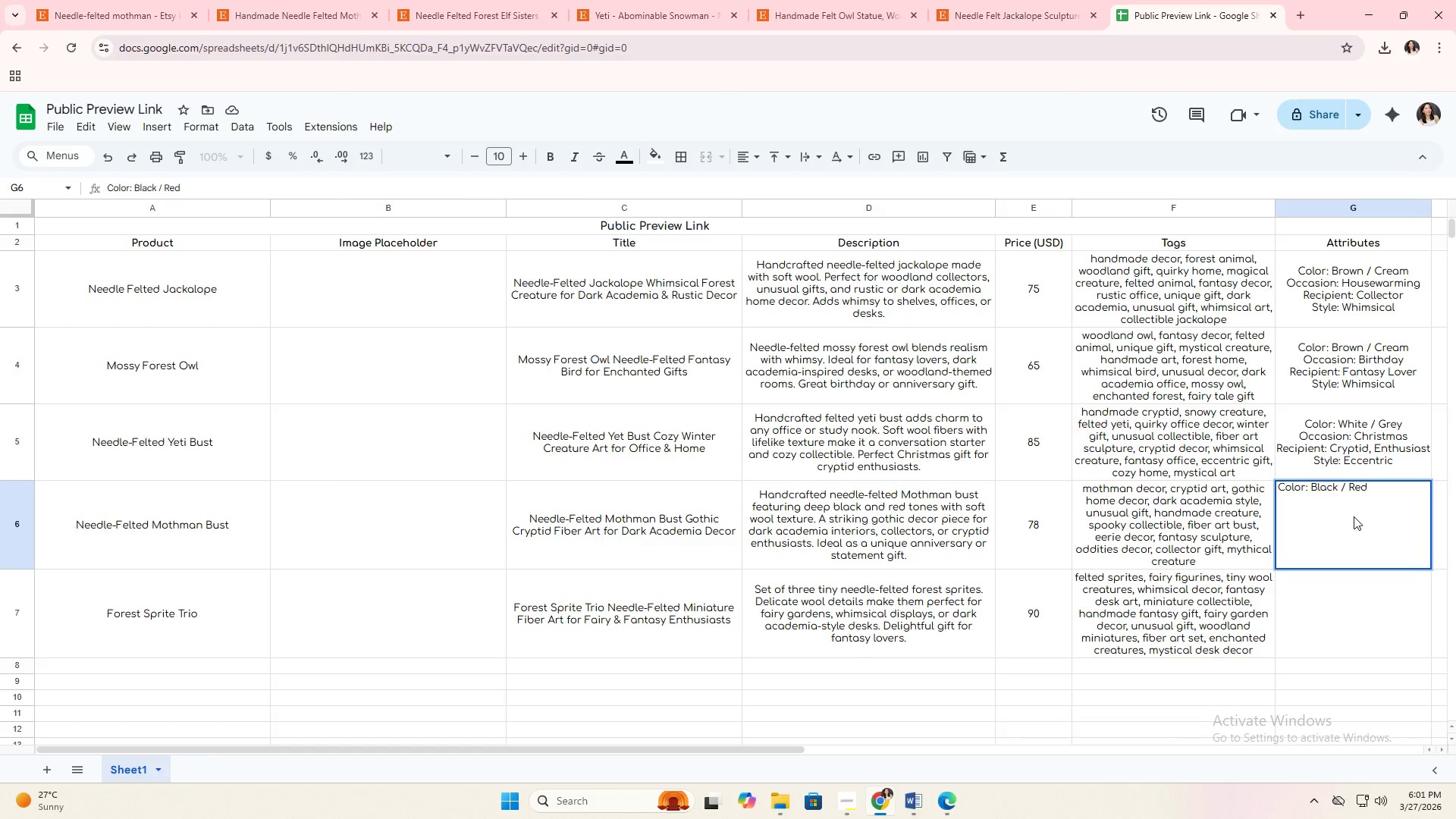 
key(Alt+Tab)
 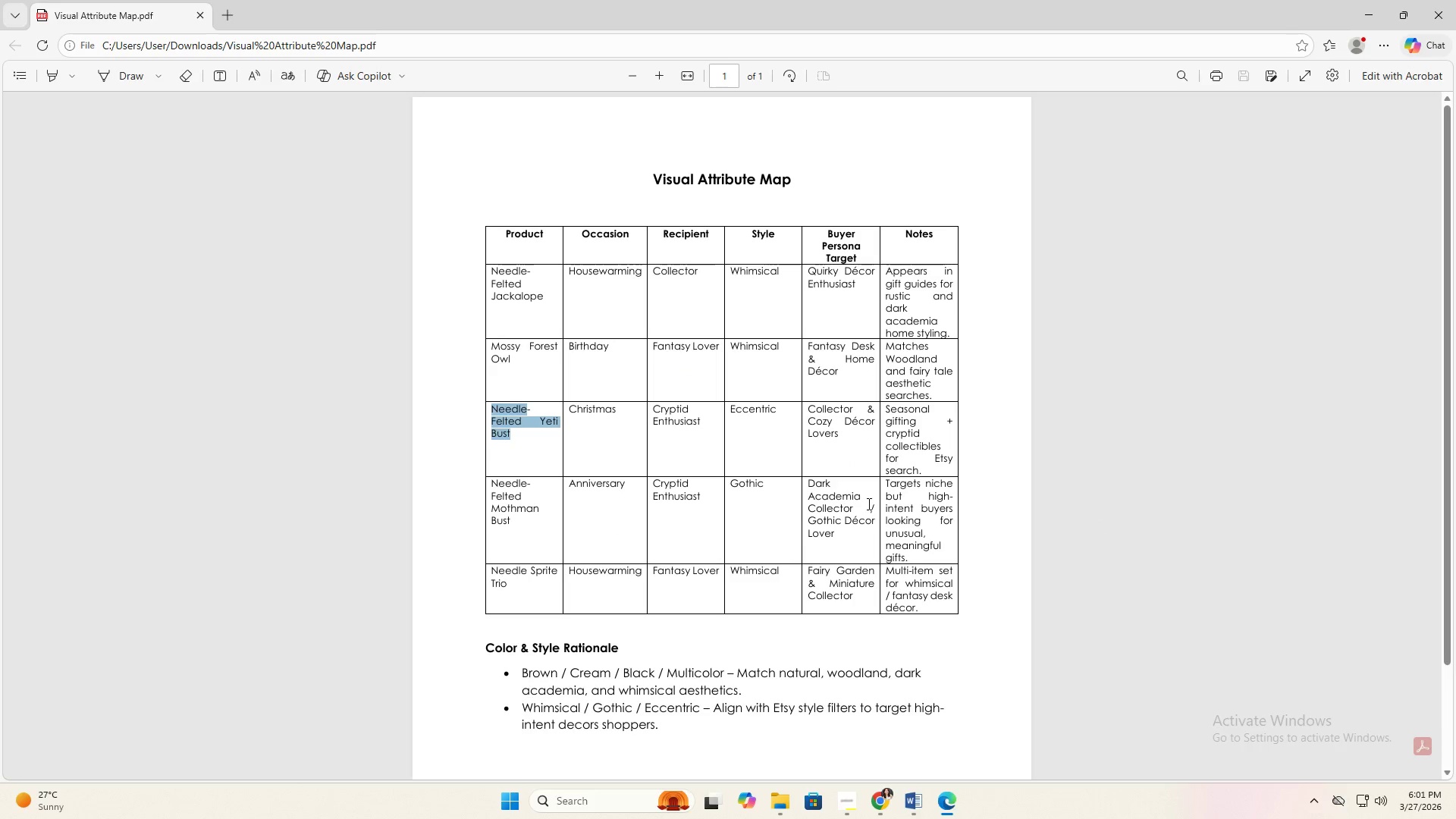 
double_click([774, 502])
 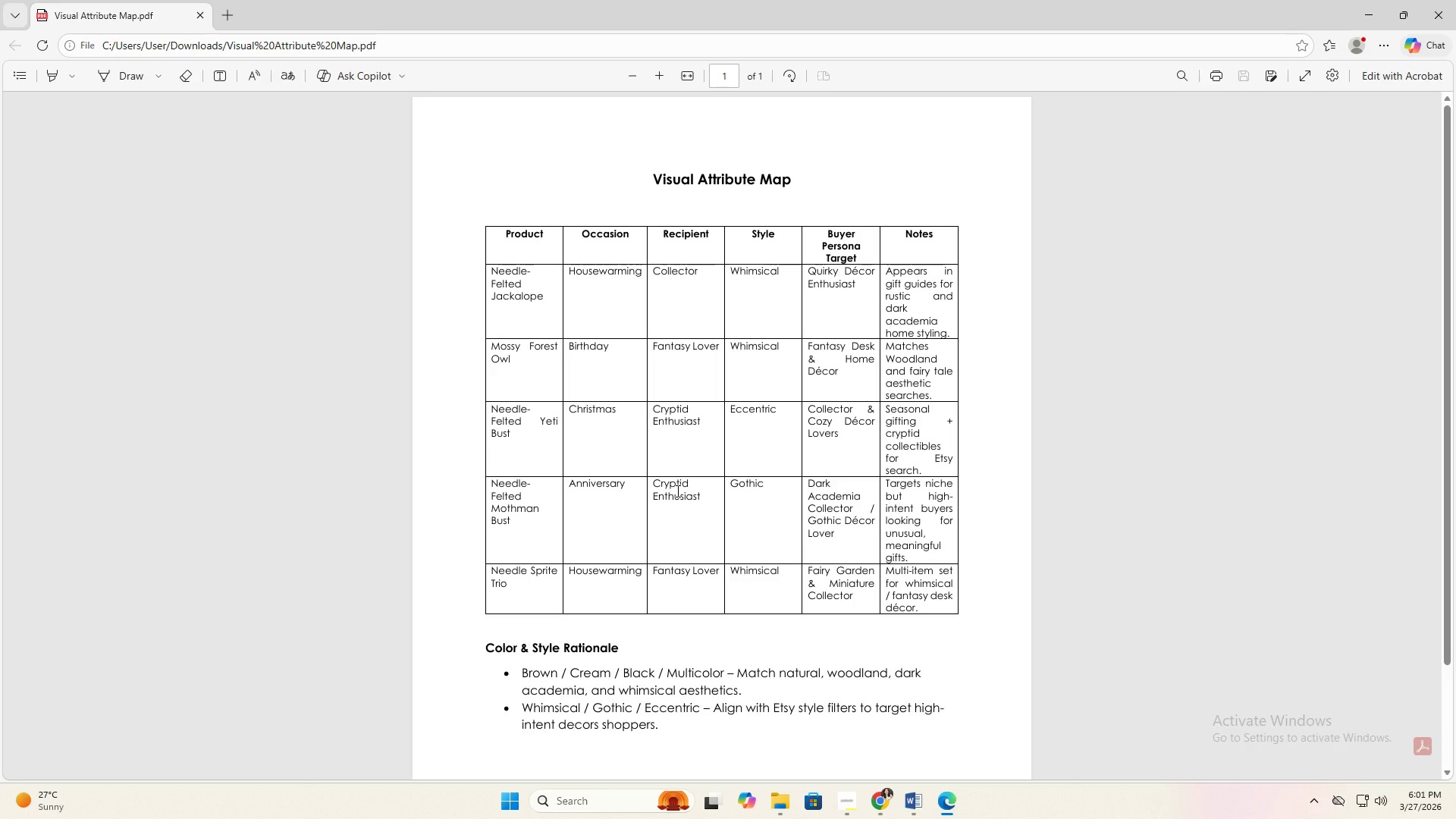 
key(Alt+AltLeft)
 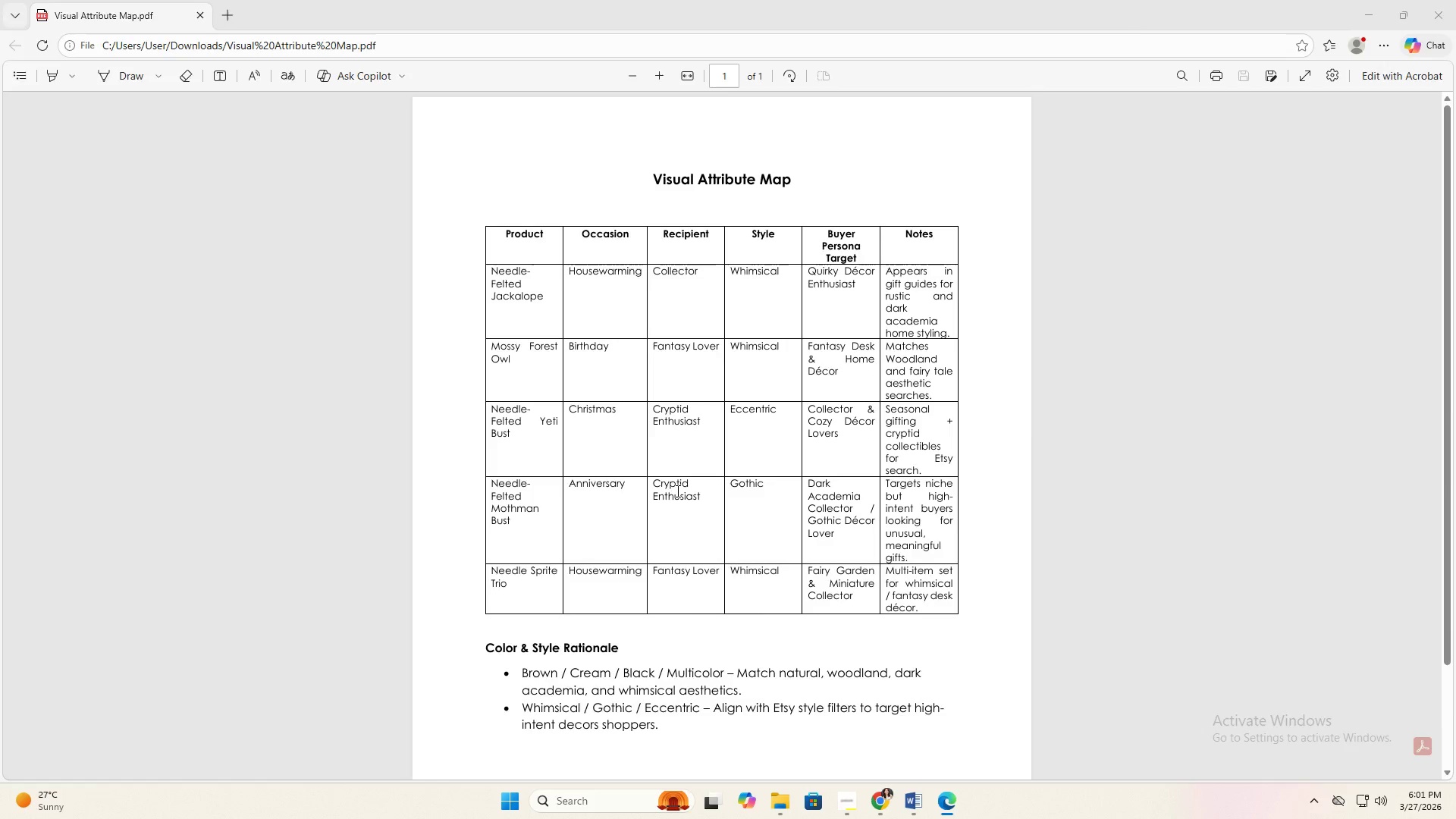 
key(Alt+Tab)
 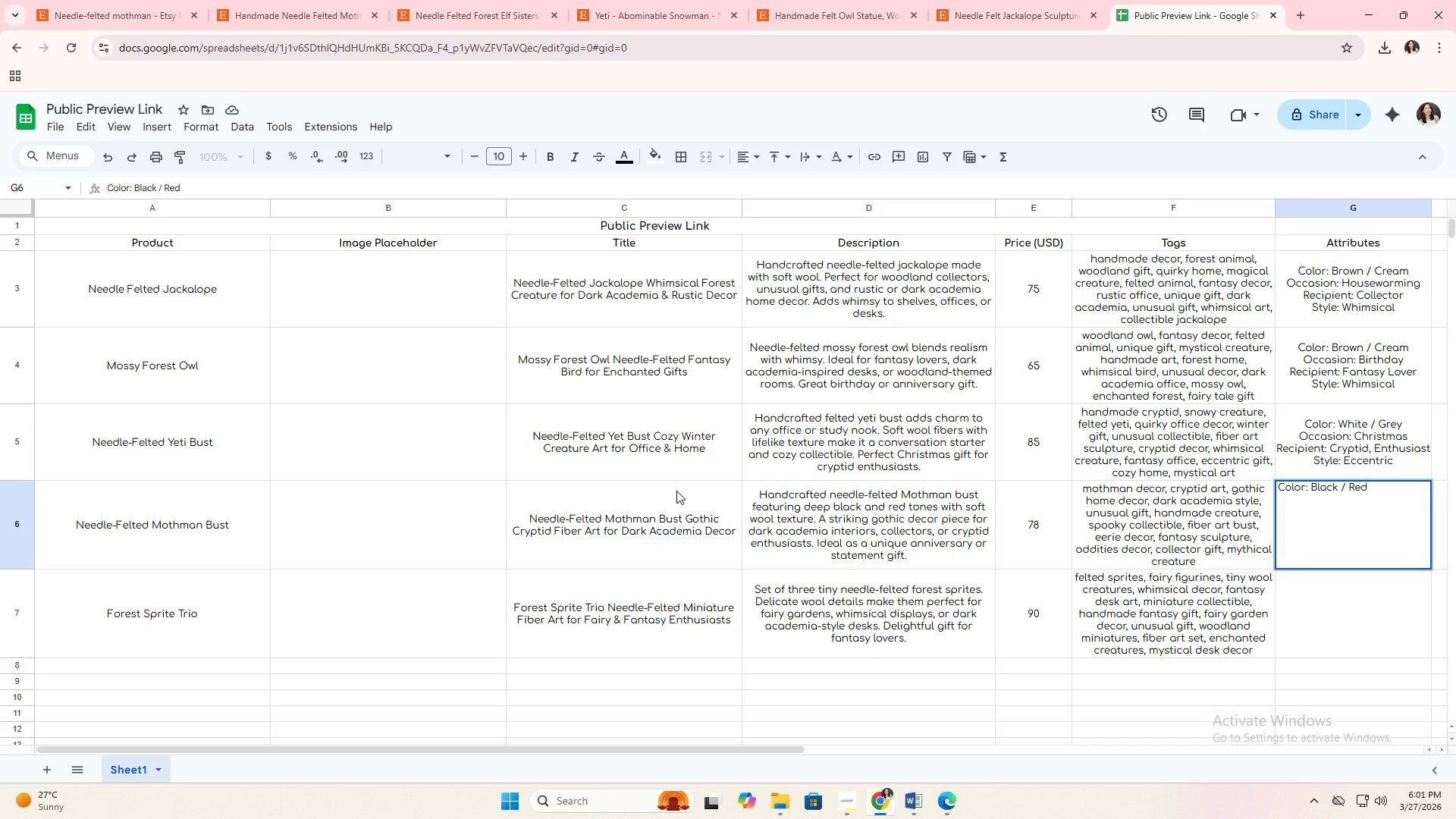 
key(Alt+AltLeft)
 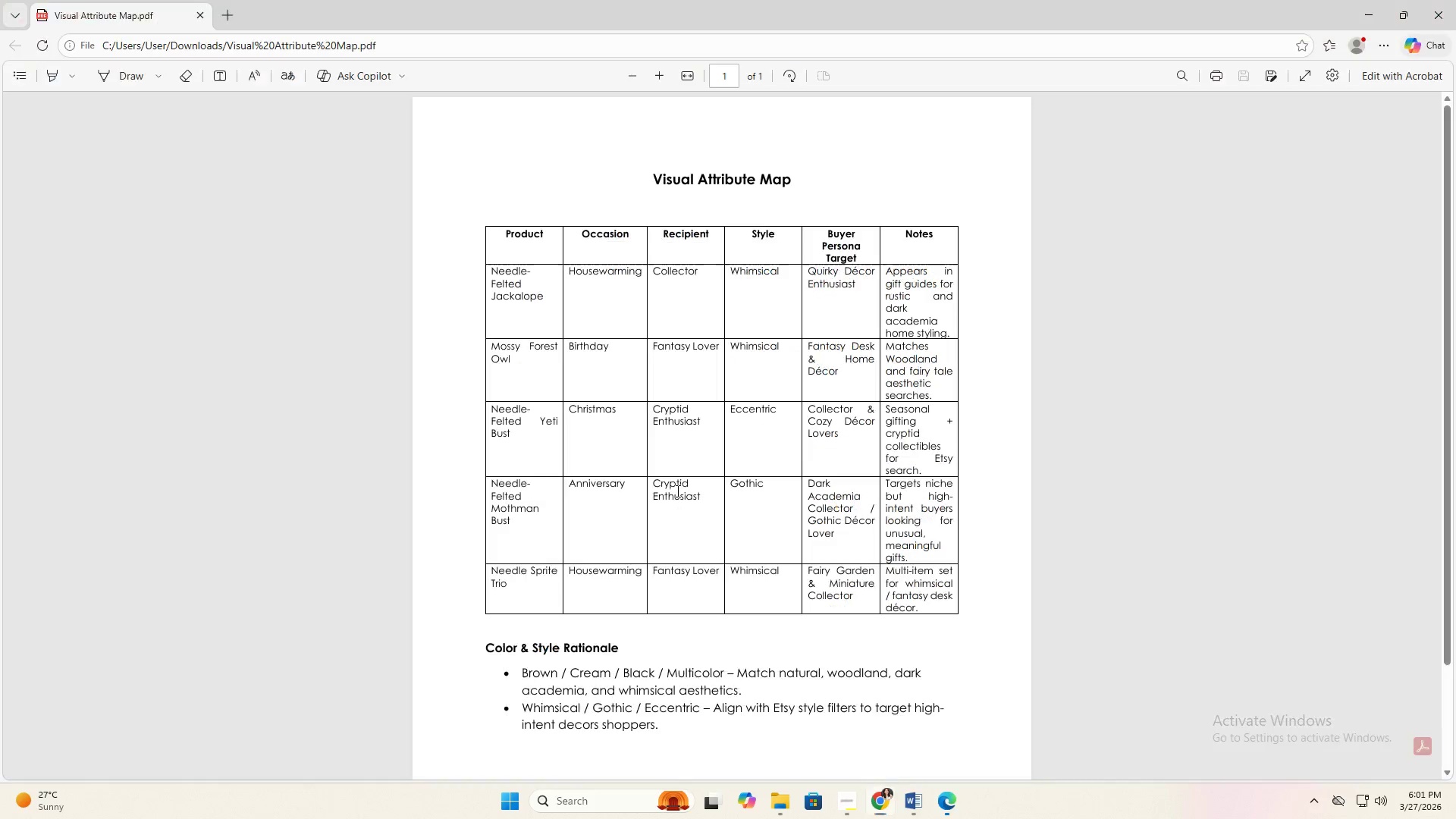 
key(Alt+Tab)
 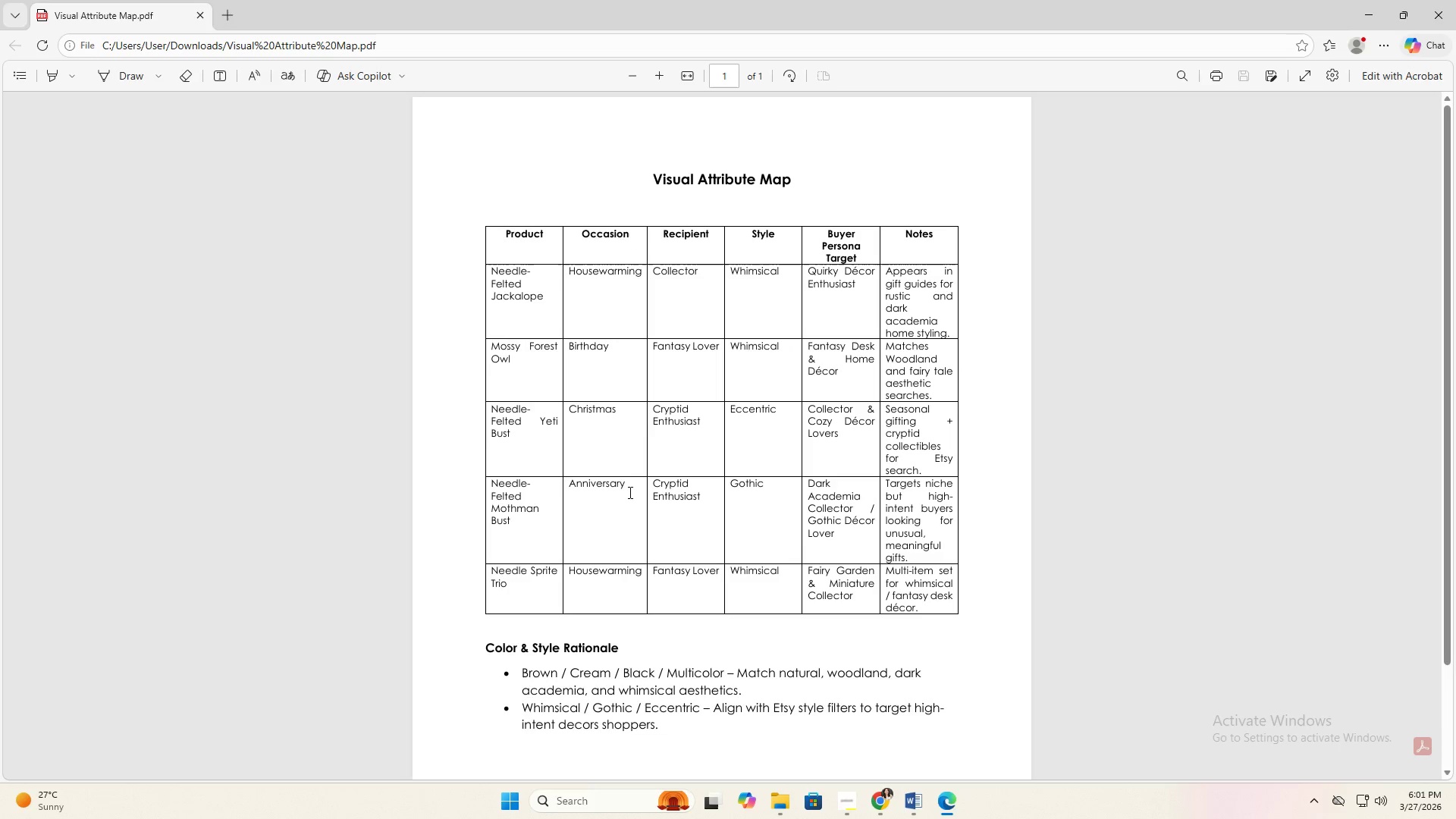 
left_click([616, 486])
 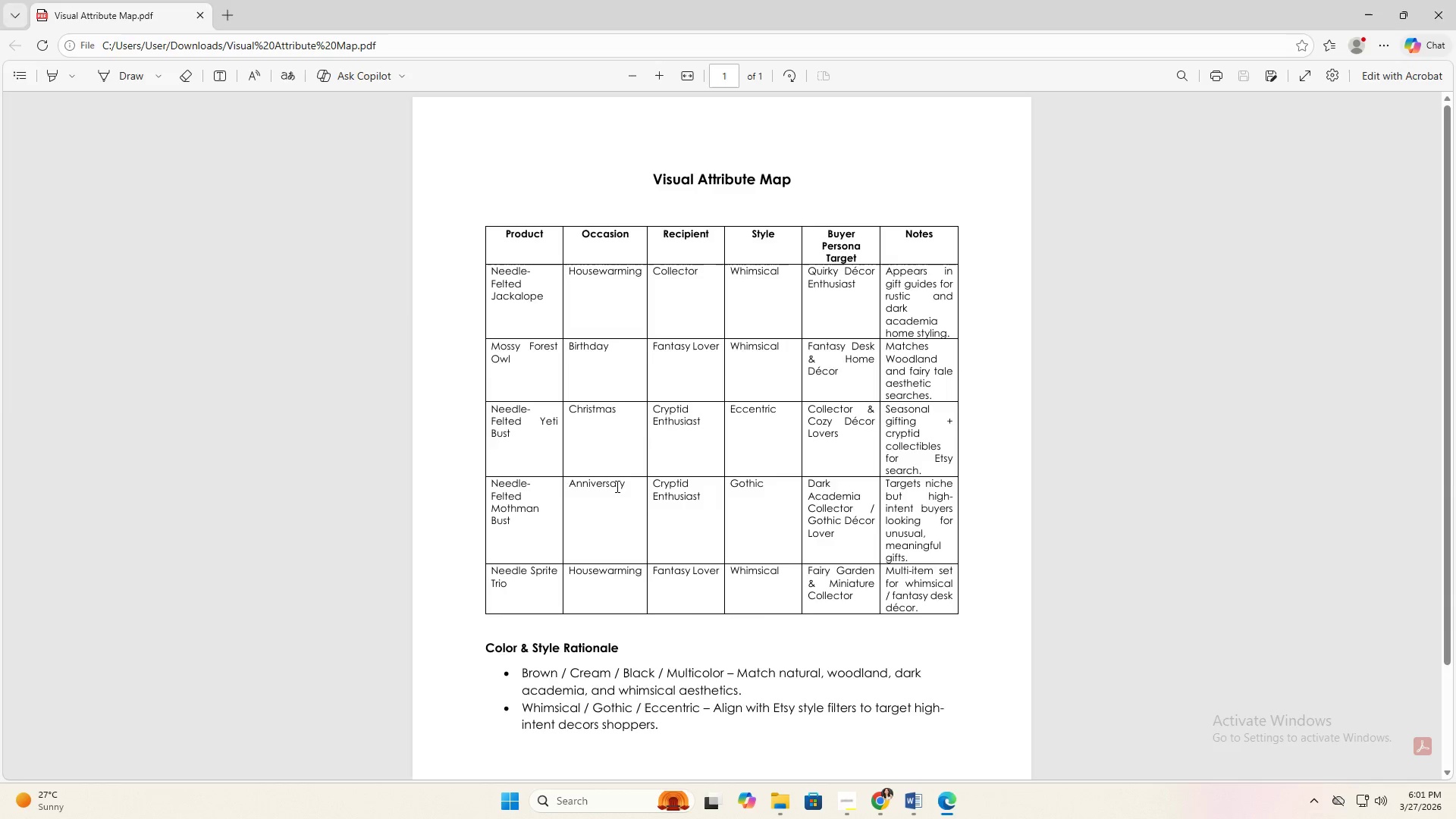 
key(Alt+AltLeft)
 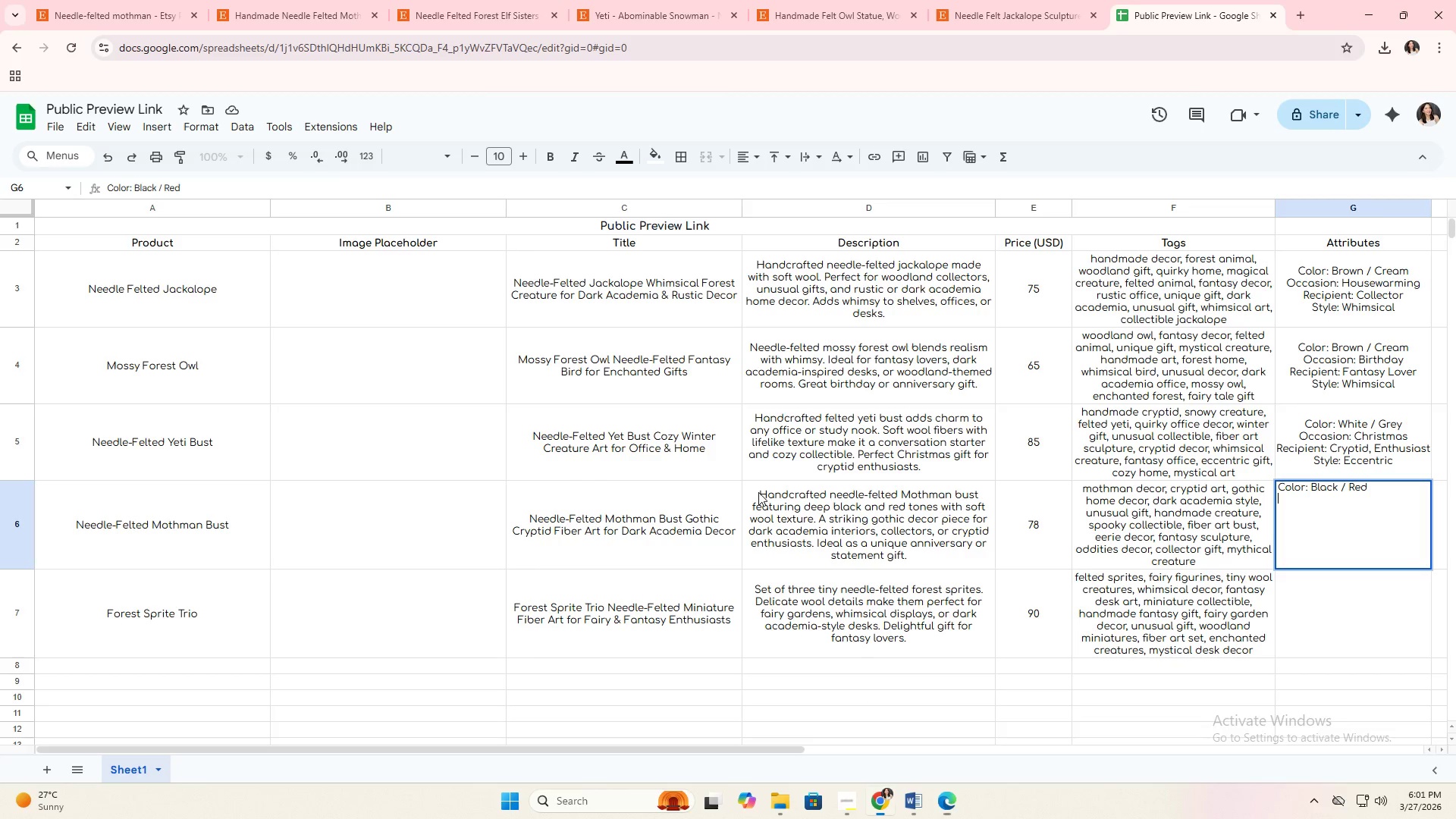 
key(Tab)
type(Occassion )
key(Backspace)
key(Backspace)
key(Backspace)
key(Backspace)
key(Backspace)
type(ion)
 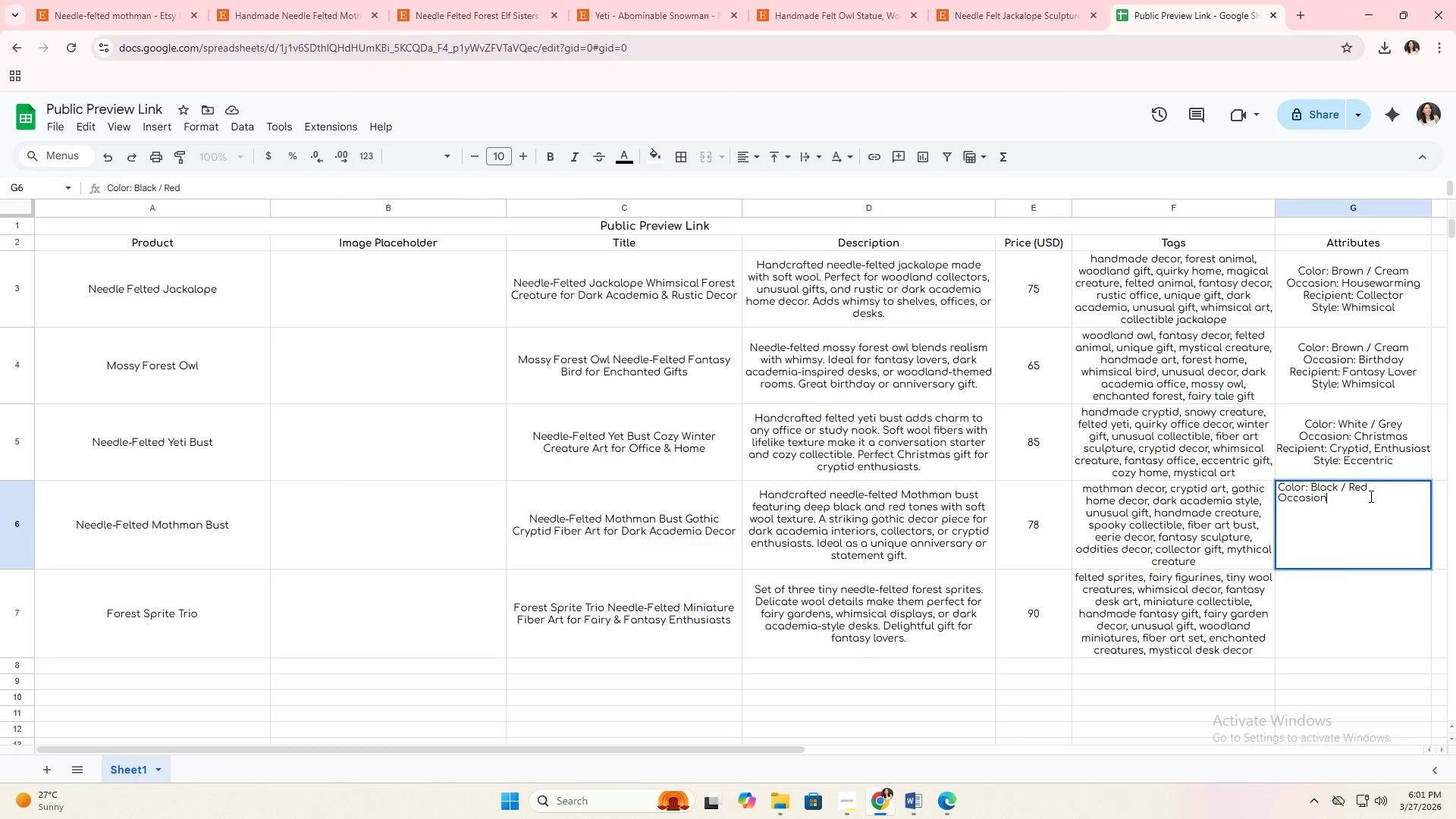 
key(Alt+AltLeft)
 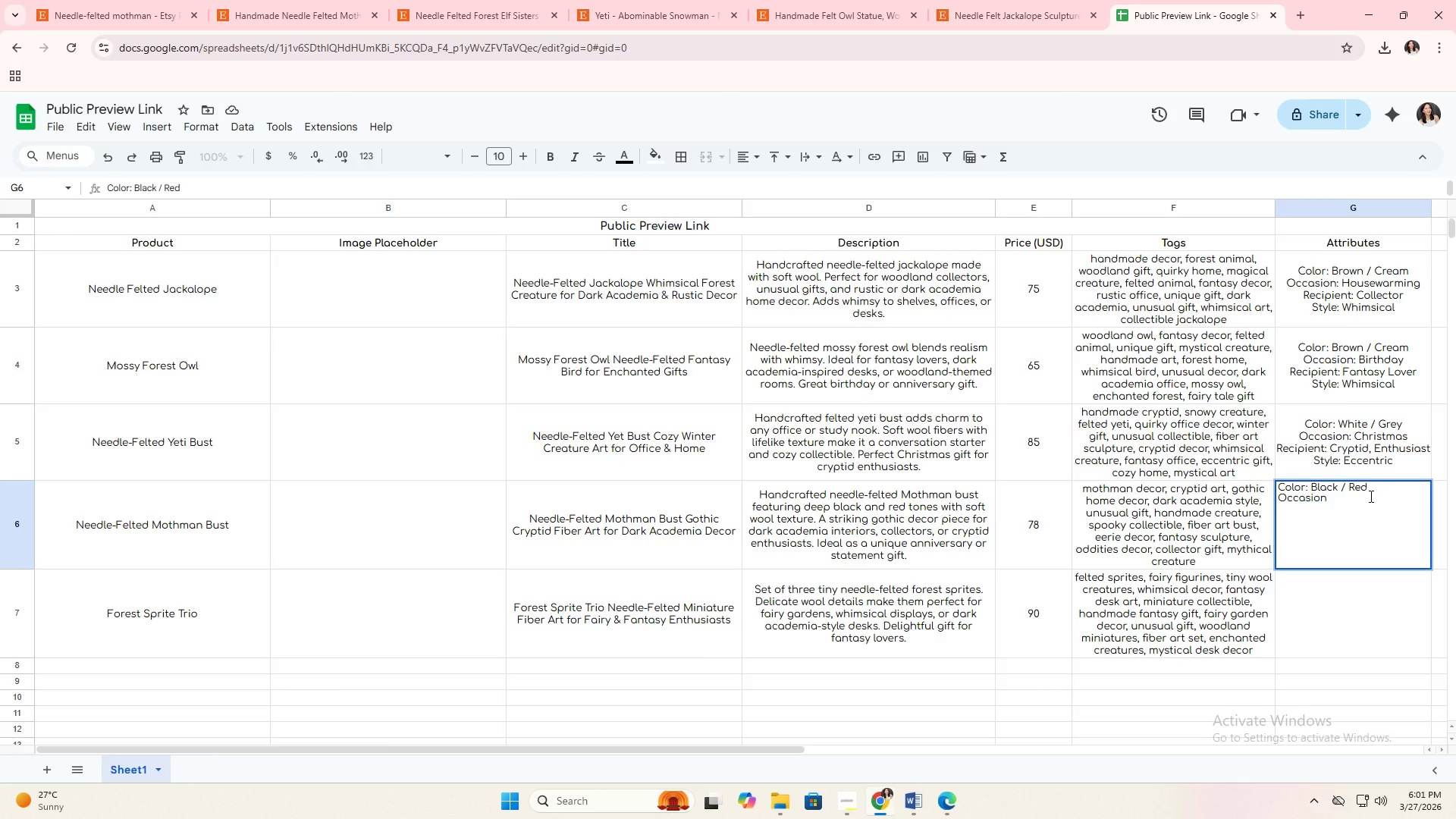 
key(Alt+Tab)
 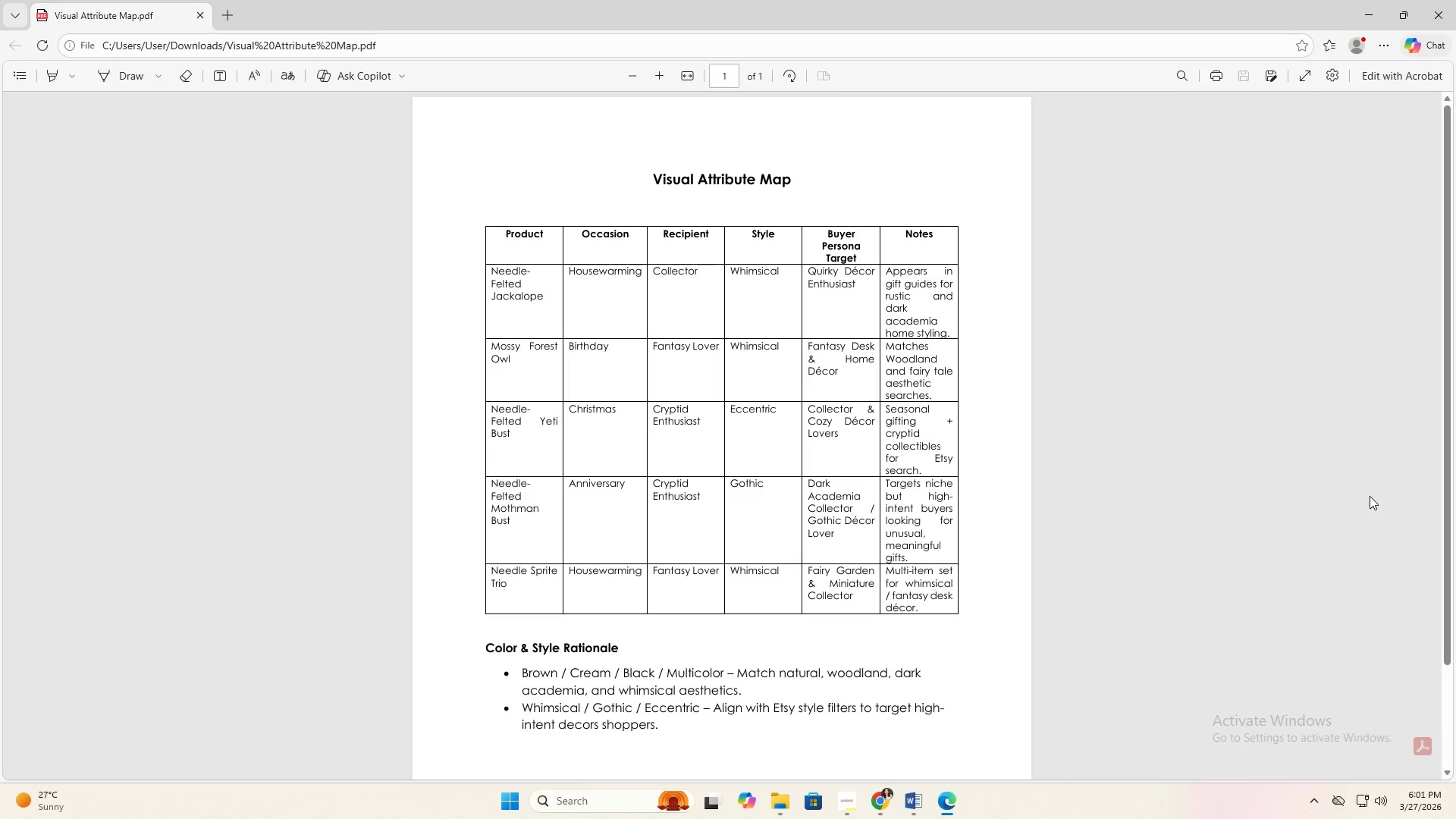 
key(Alt+AltLeft)
 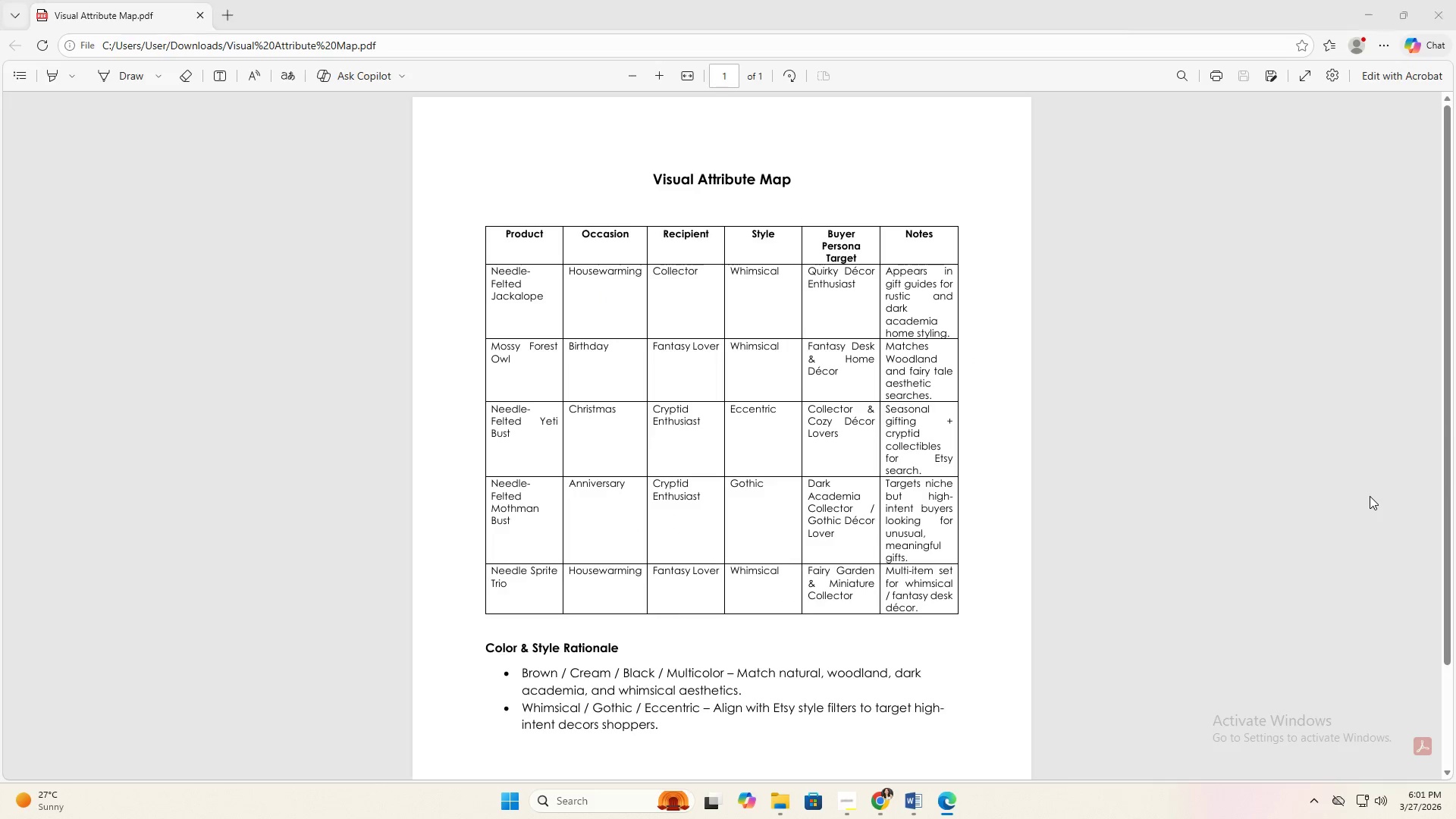 
key(Alt+Tab)
 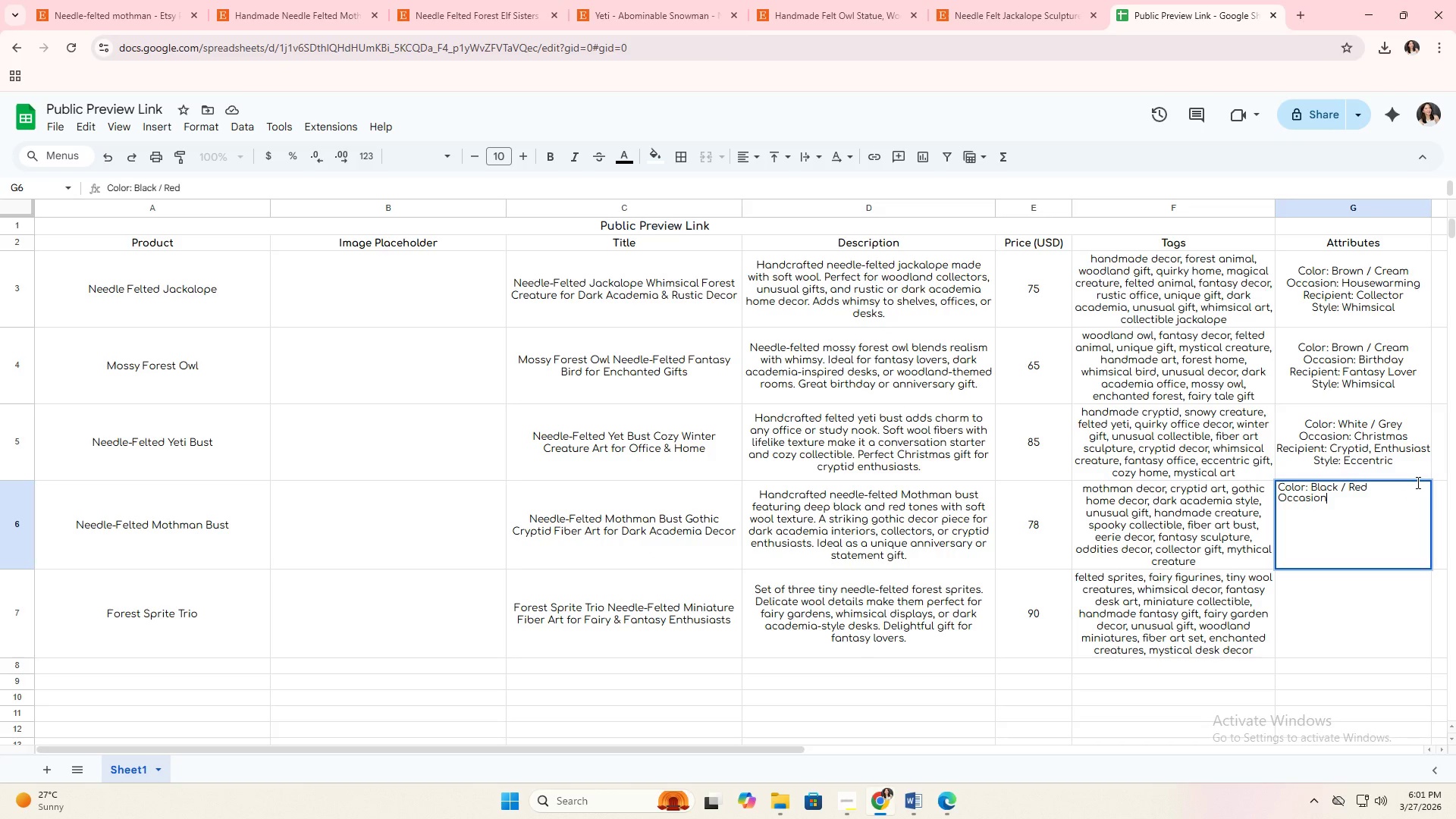 
type(: Anniversary)
 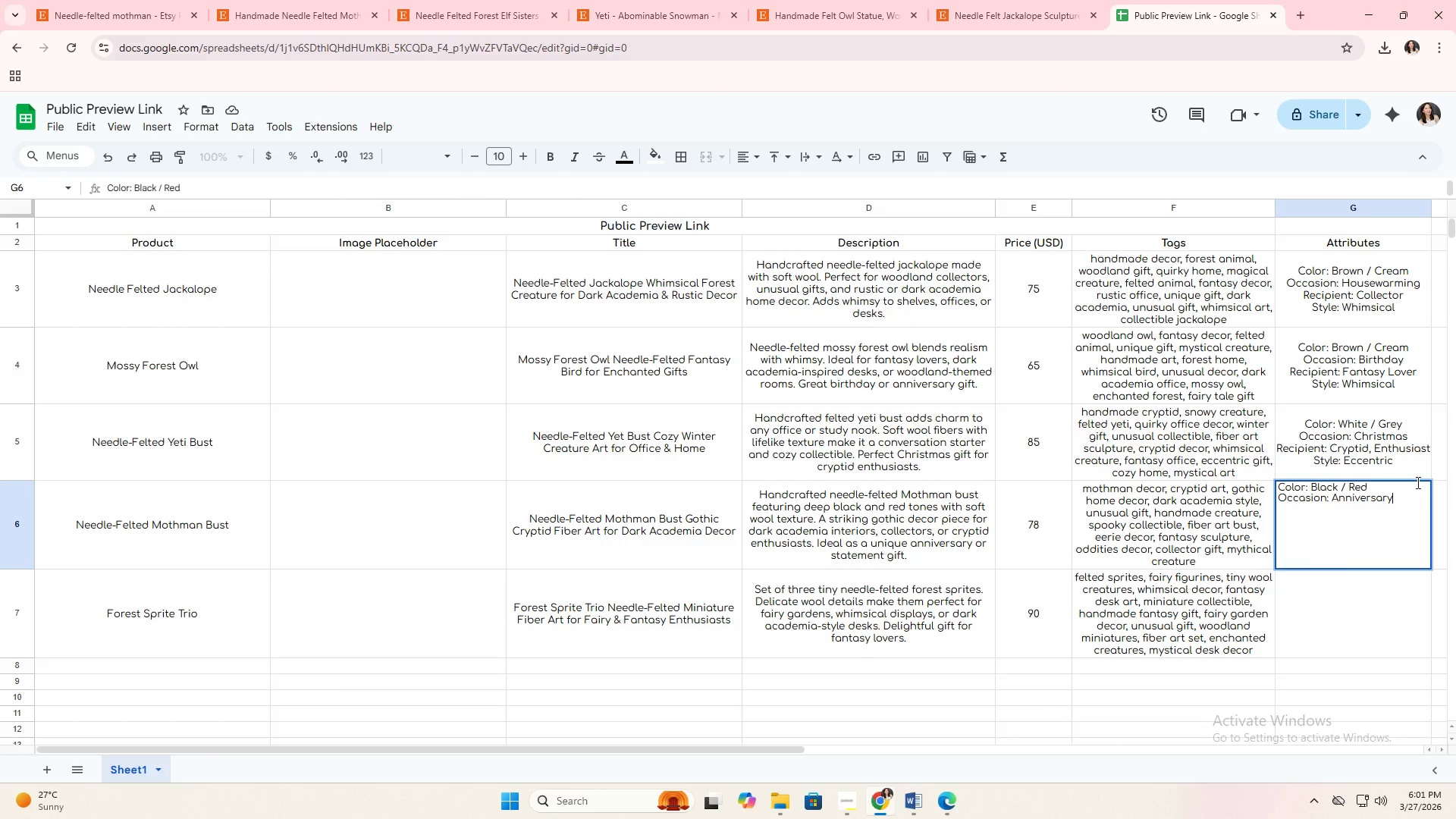 
key(Alt+AltLeft)
 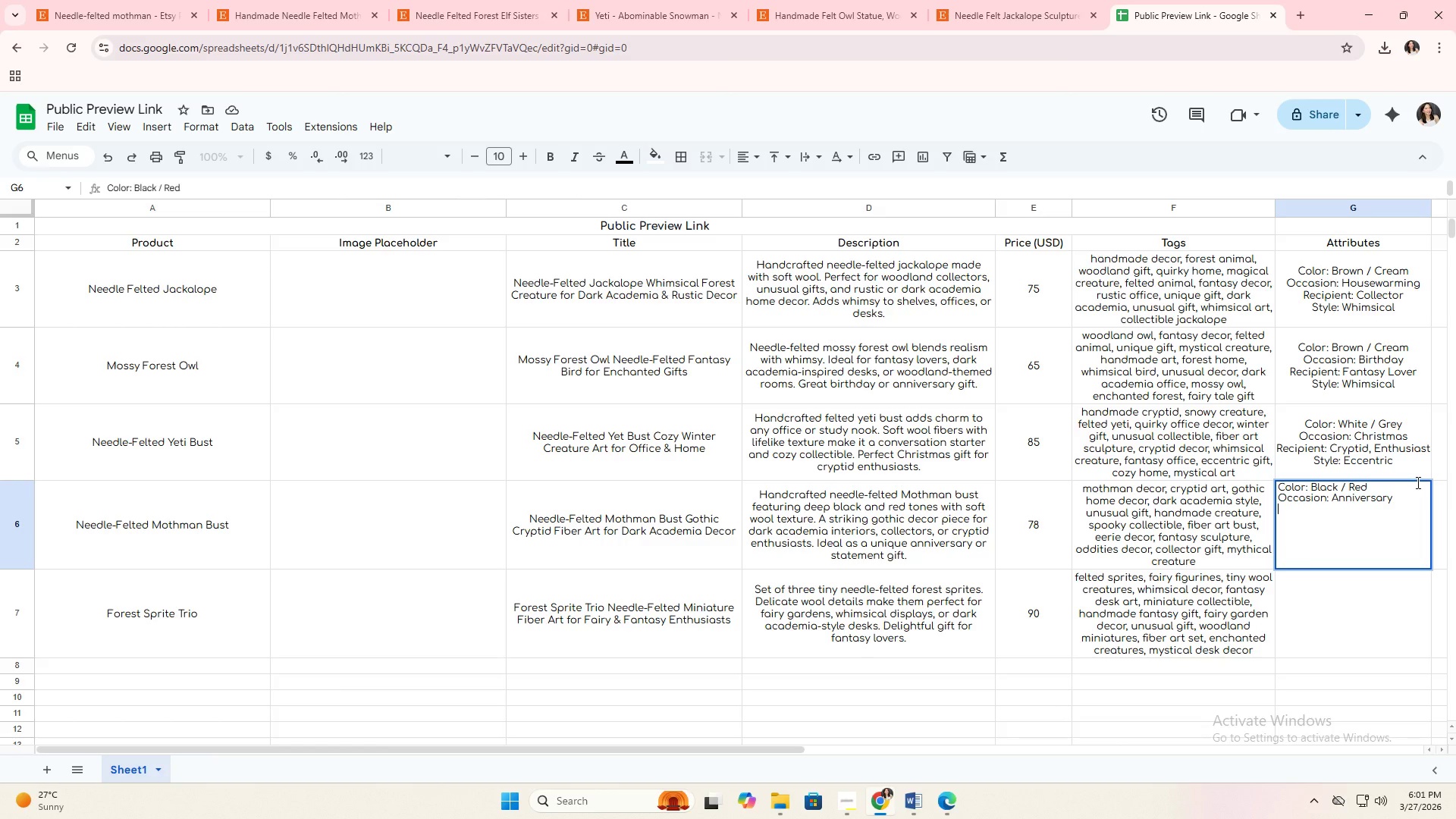 
key(Alt+Enter)
 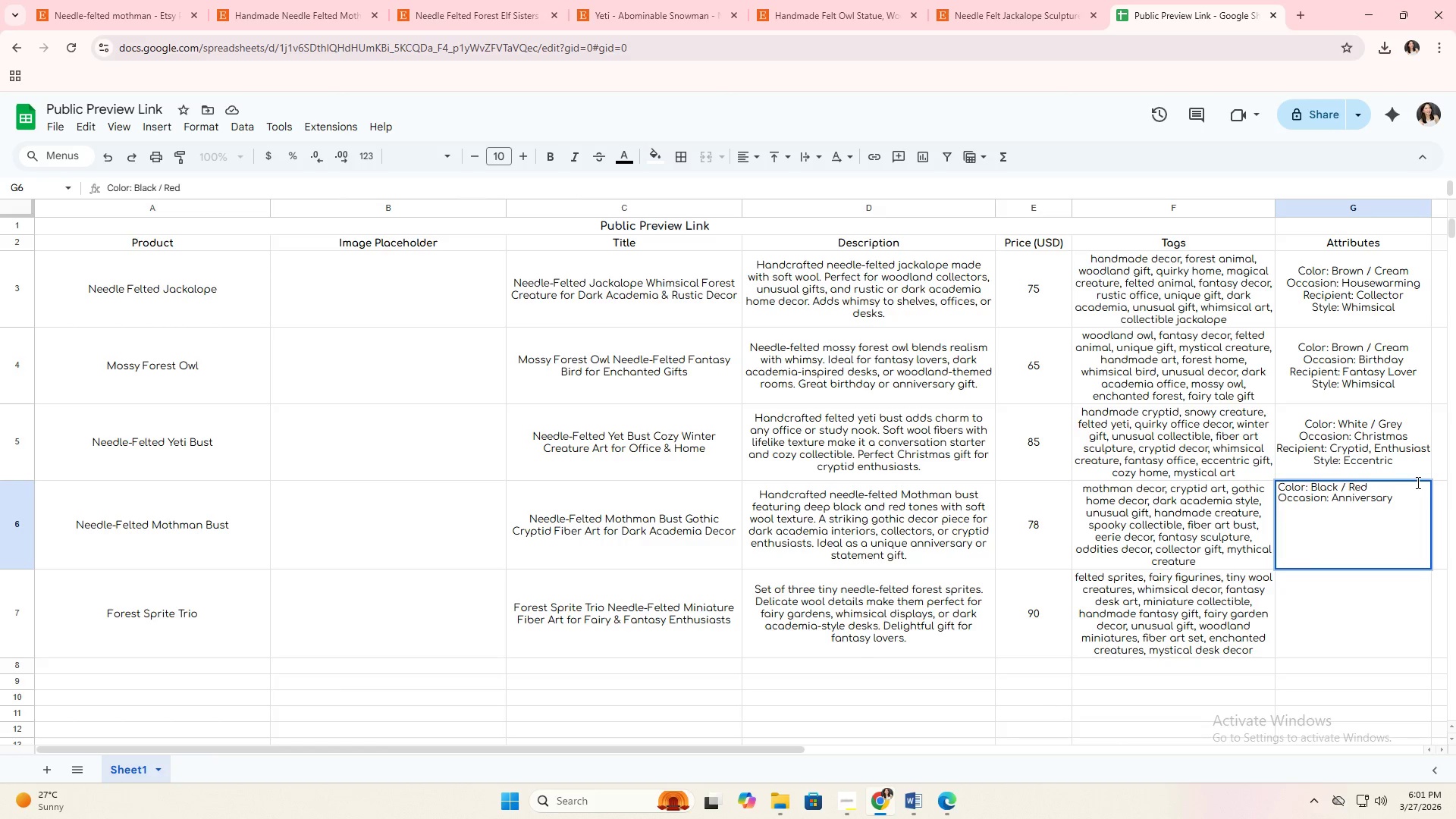 
key(Alt+AltLeft)
 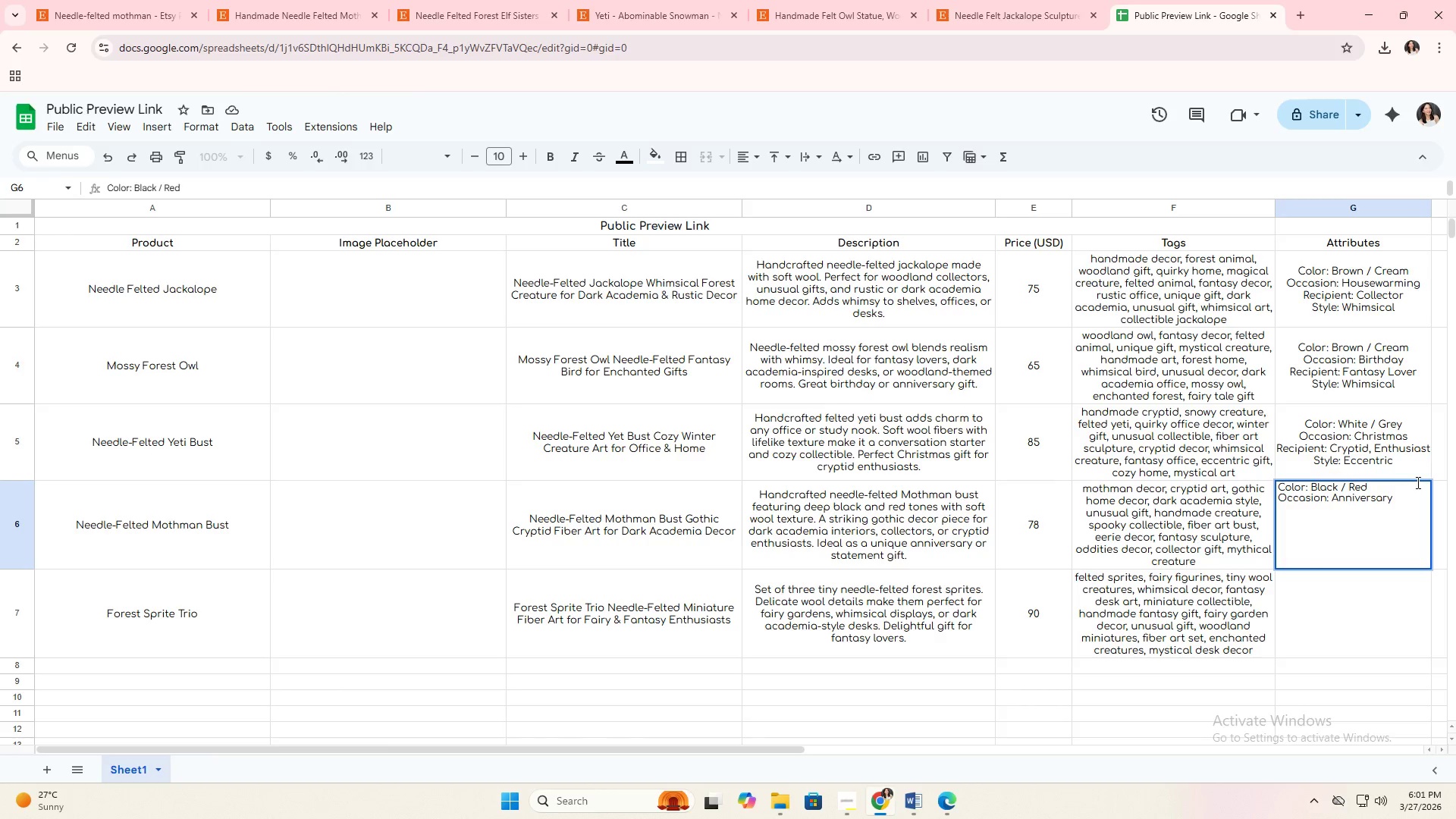 
key(Alt+Tab)
 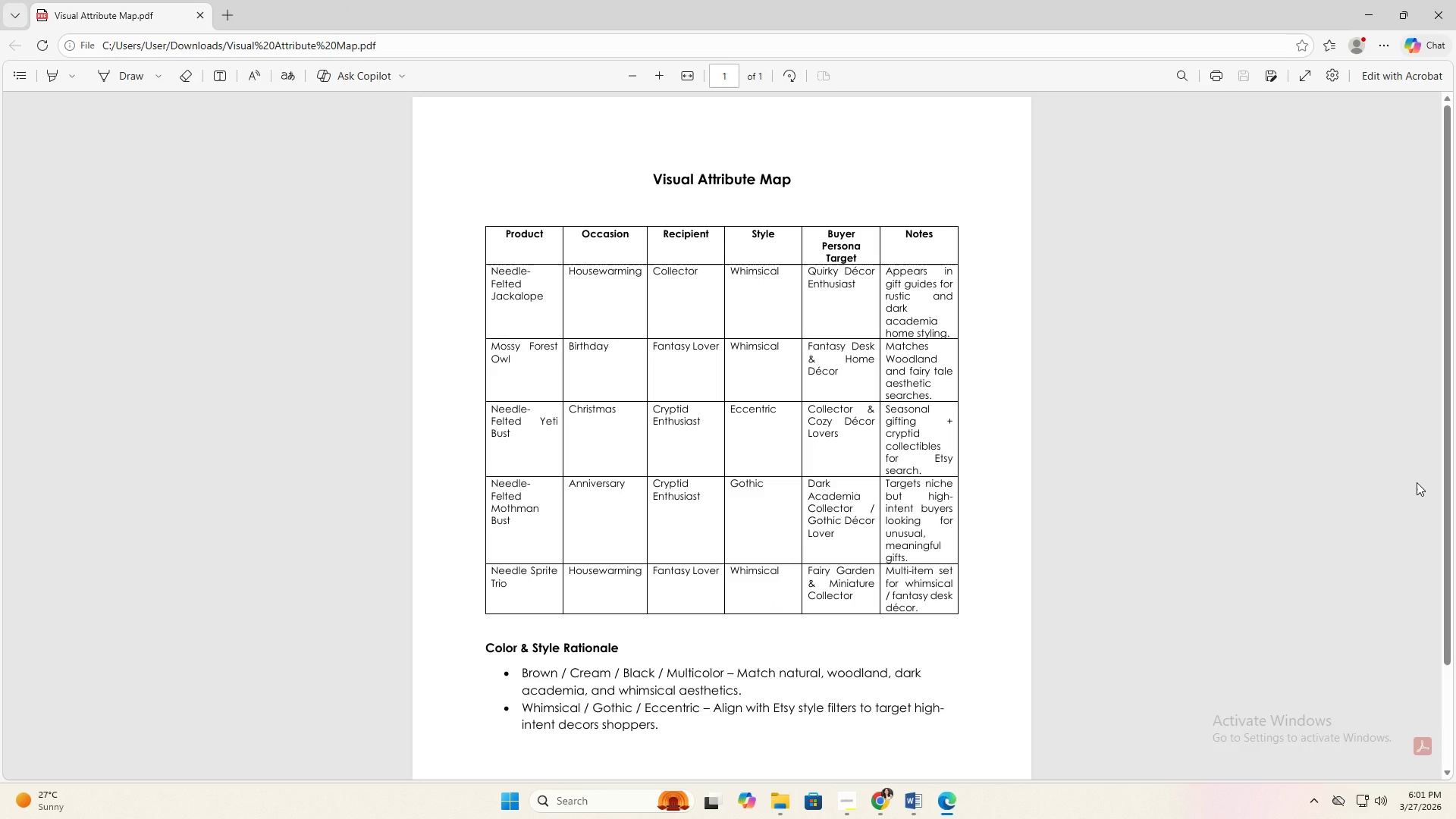 
key(Alt+AltLeft)
 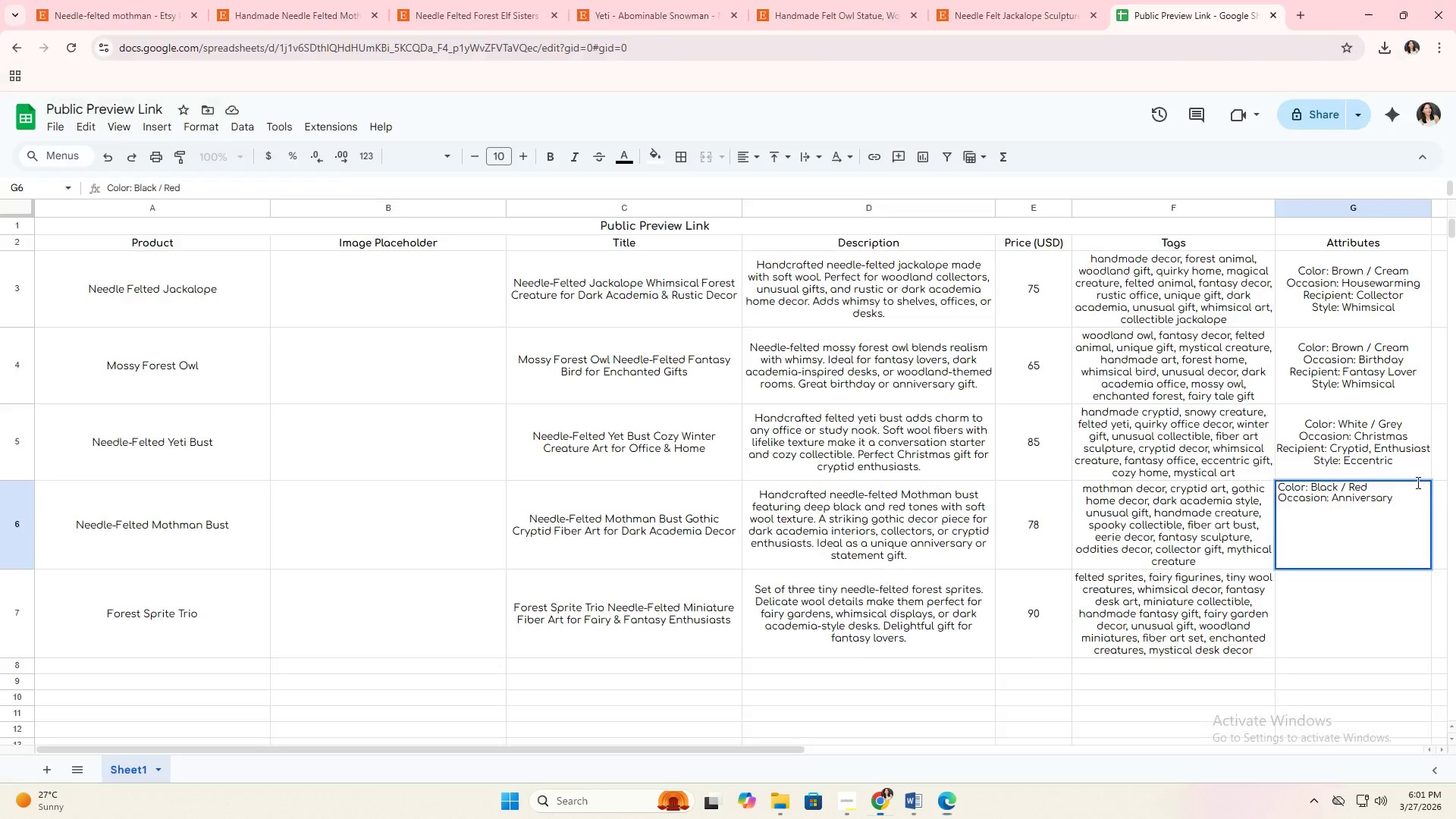 
key(Tab)
type(Recipient: )
 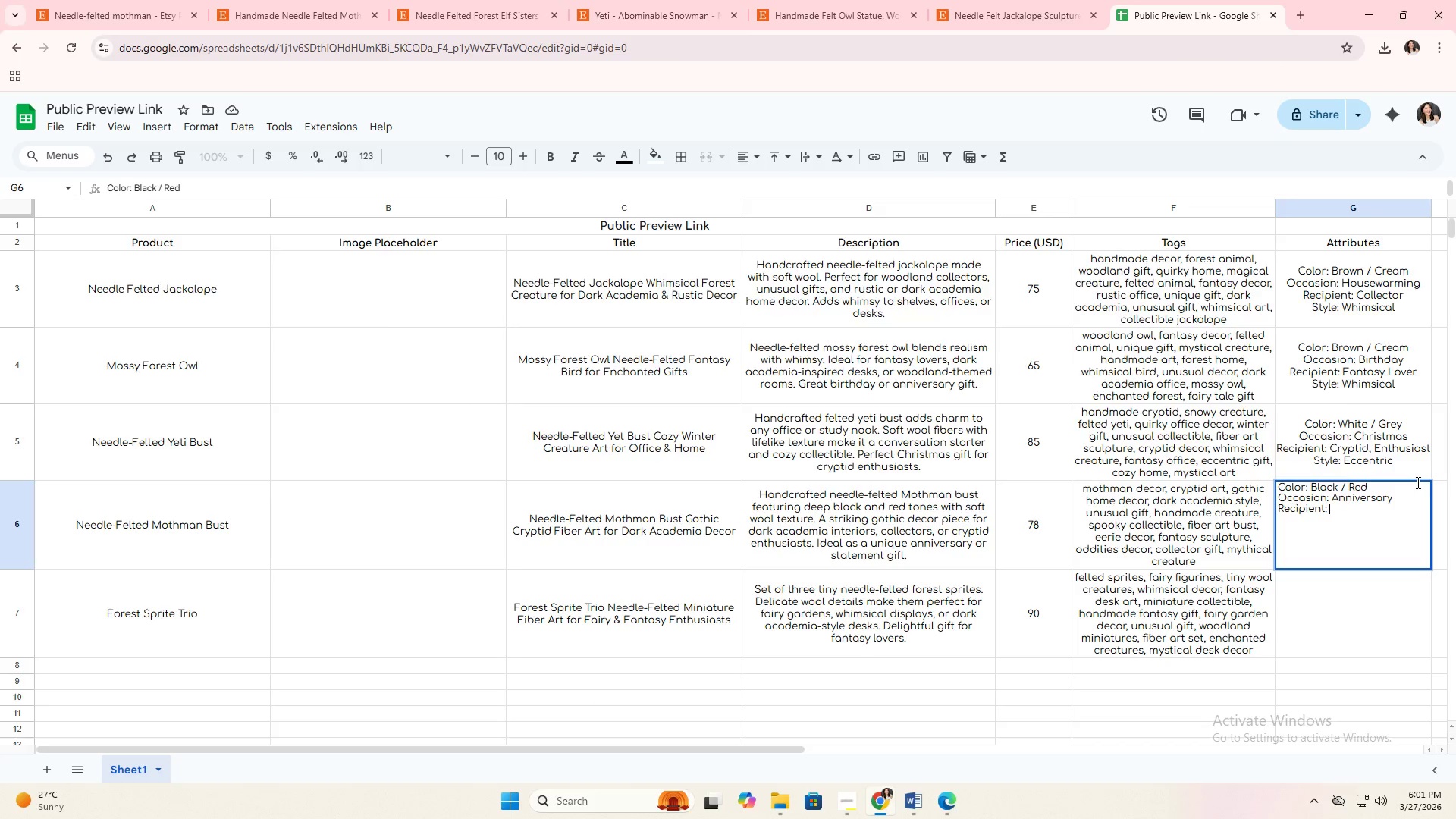 
key(Alt+AltLeft)
 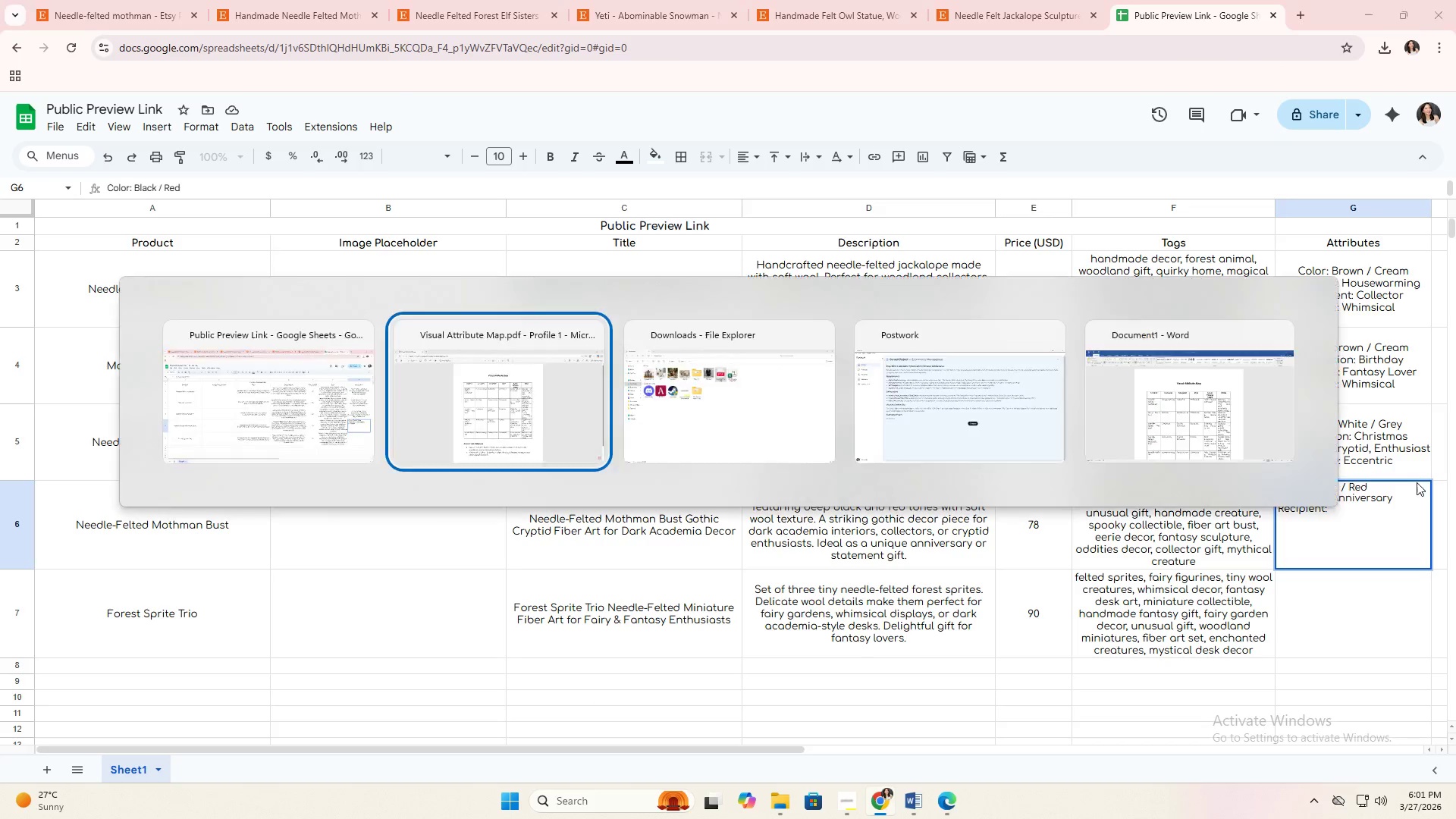 
key(Alt+Tab)
 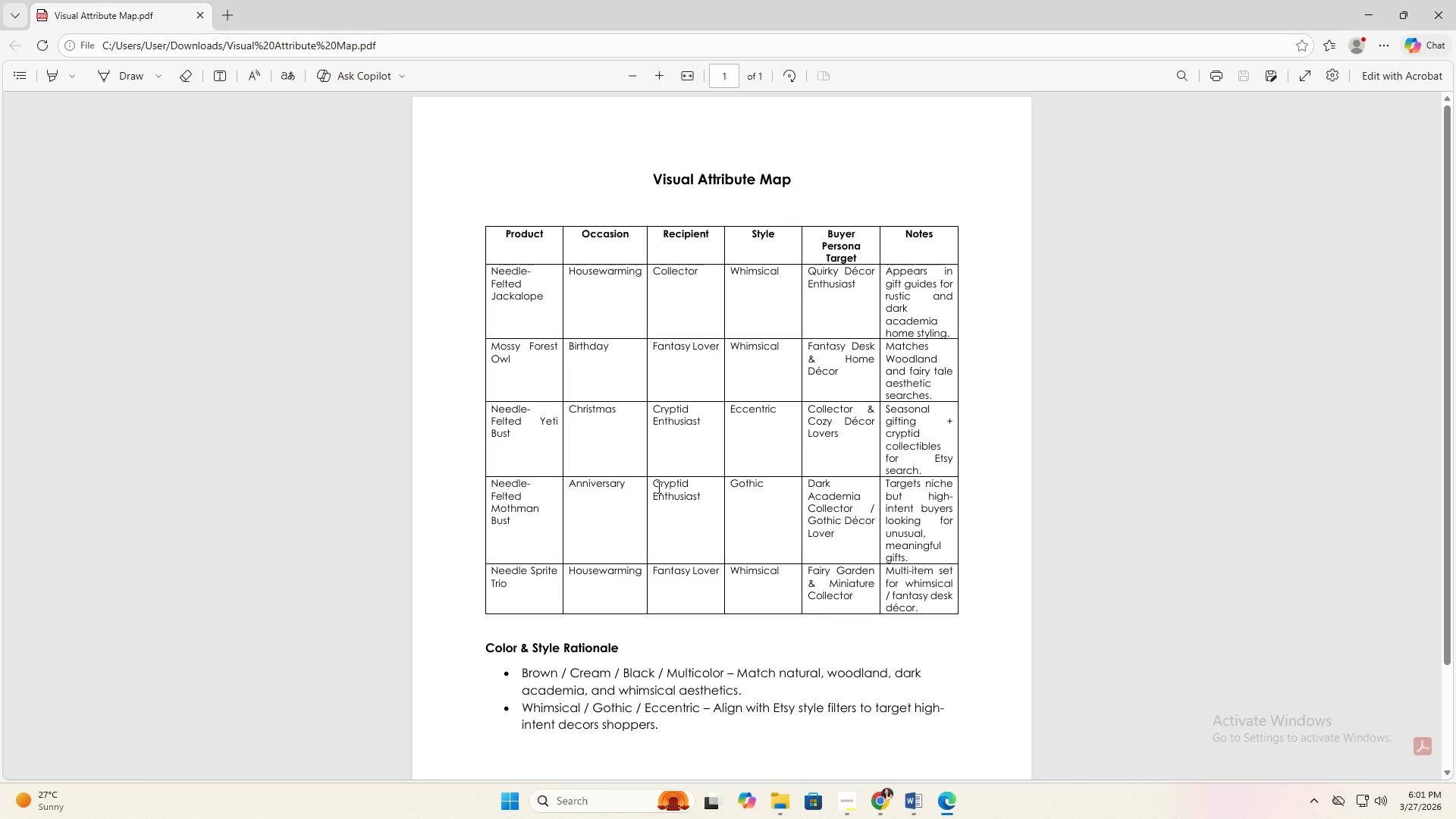 
left_click_drag(start_coordinate=[654, 481], to_coordinate=[706, 500])
 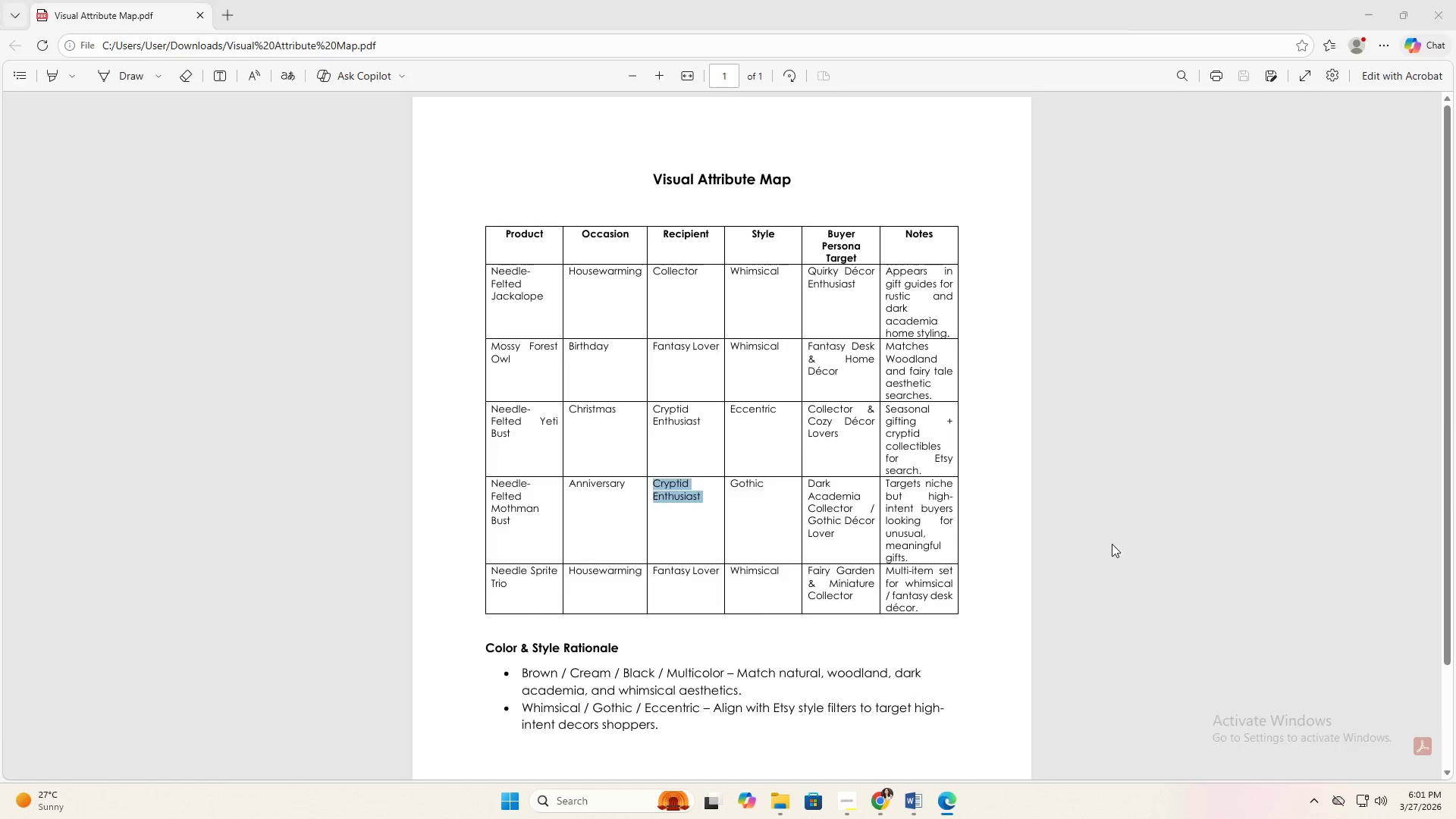 
key(Control+C)
 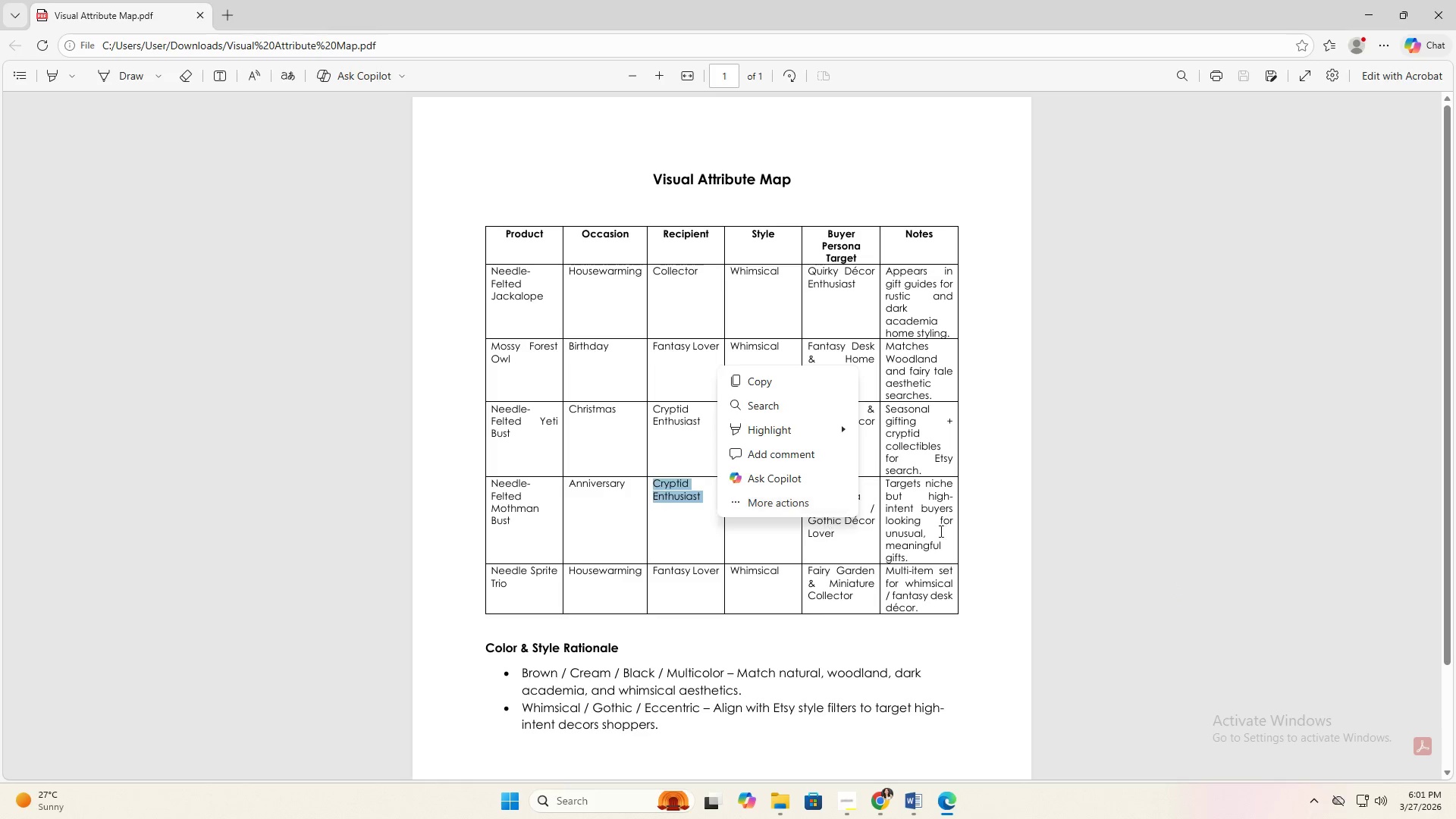 
key(Alt+AltLeft)
 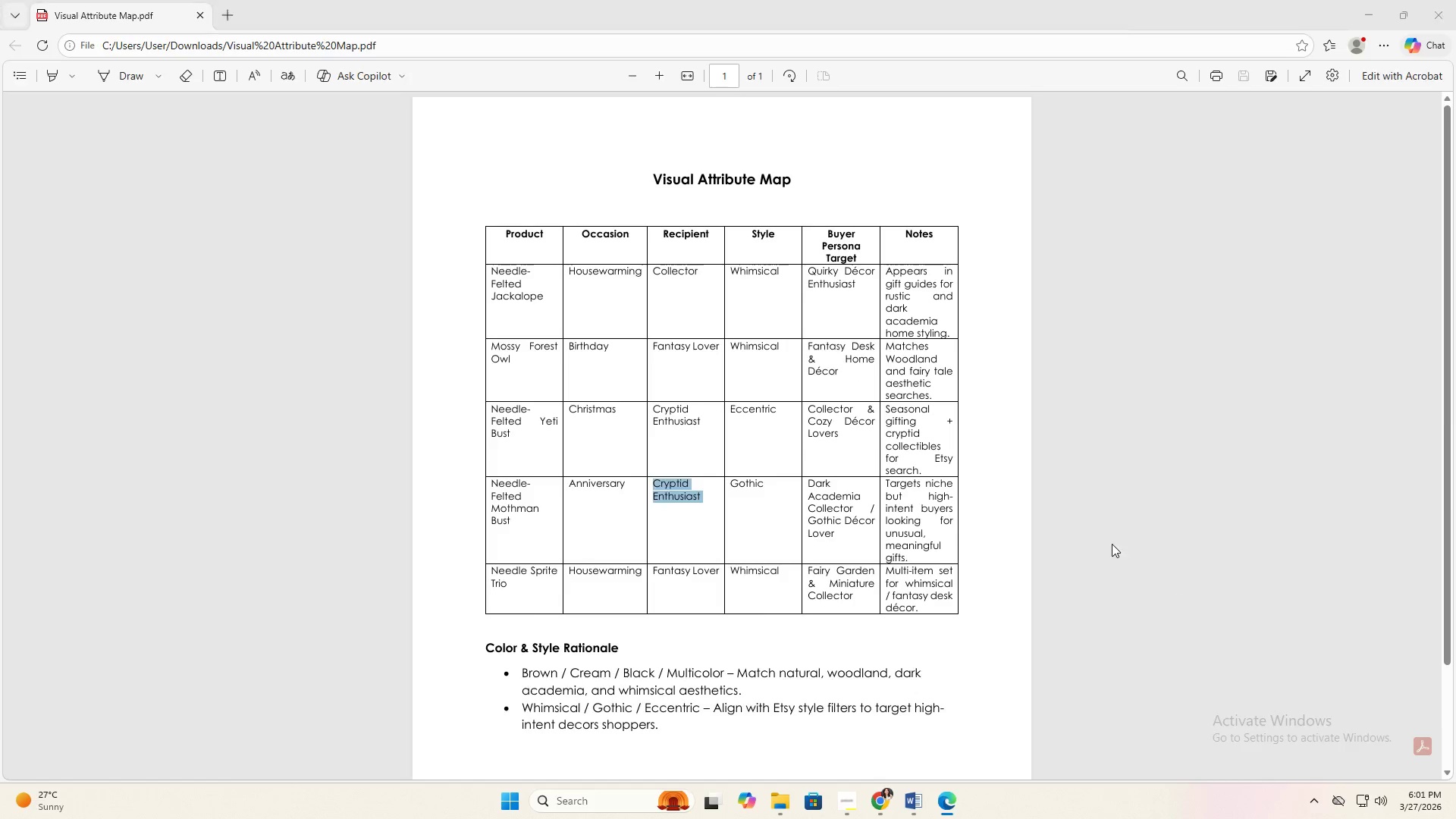 
key(Alt+Tab)
 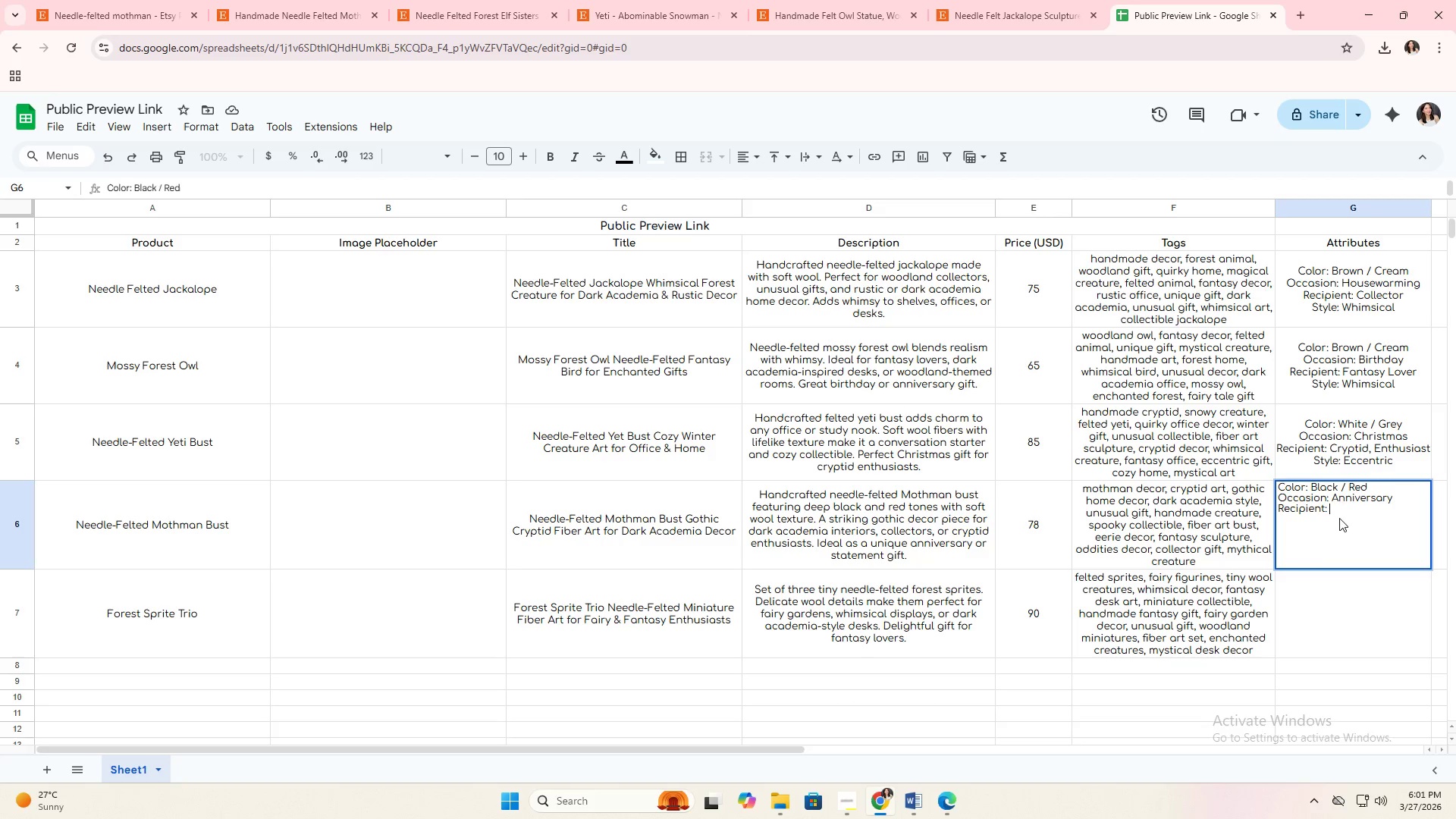 
key(Control+V)
 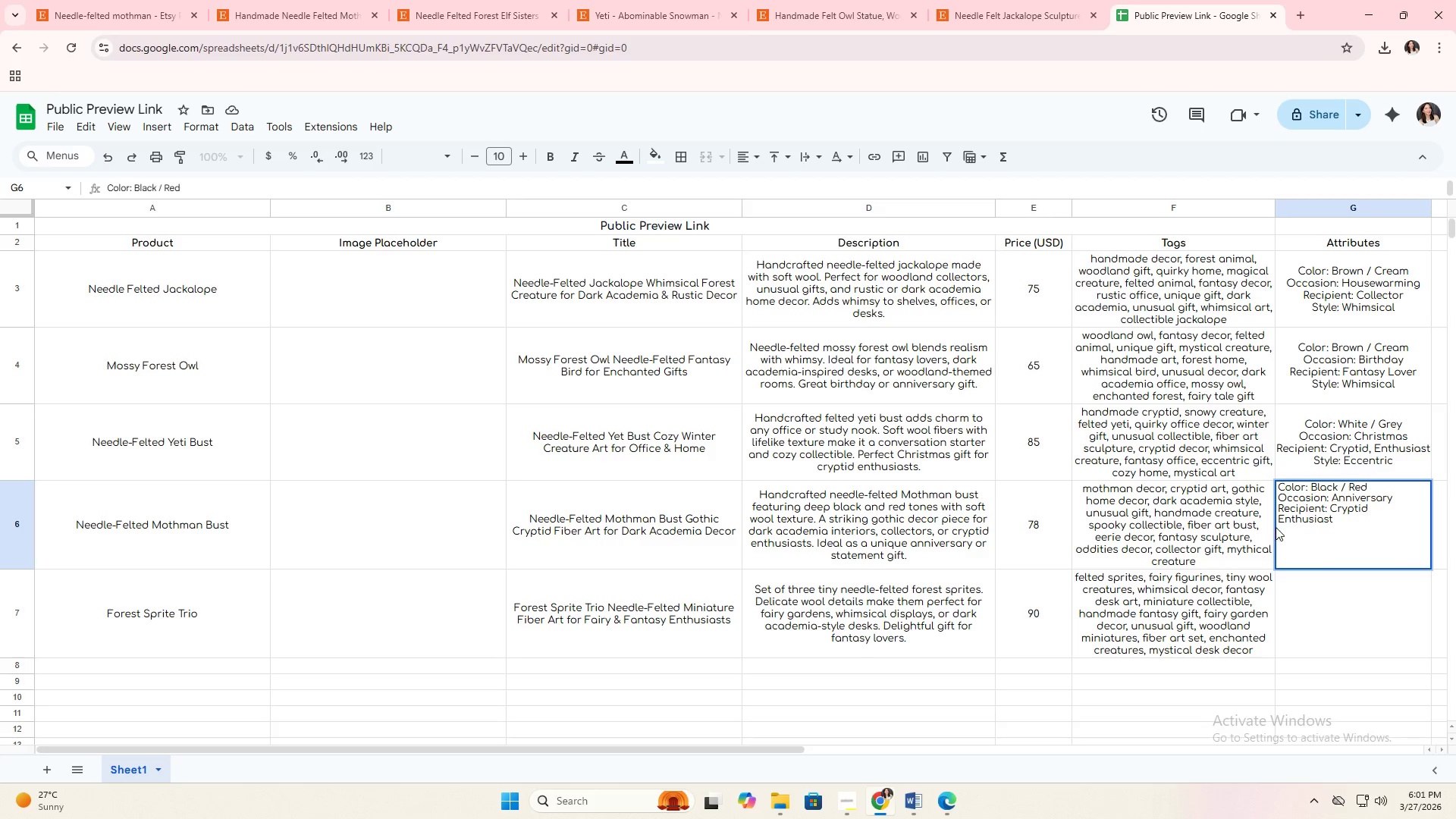 
left_click([1279, 523])
 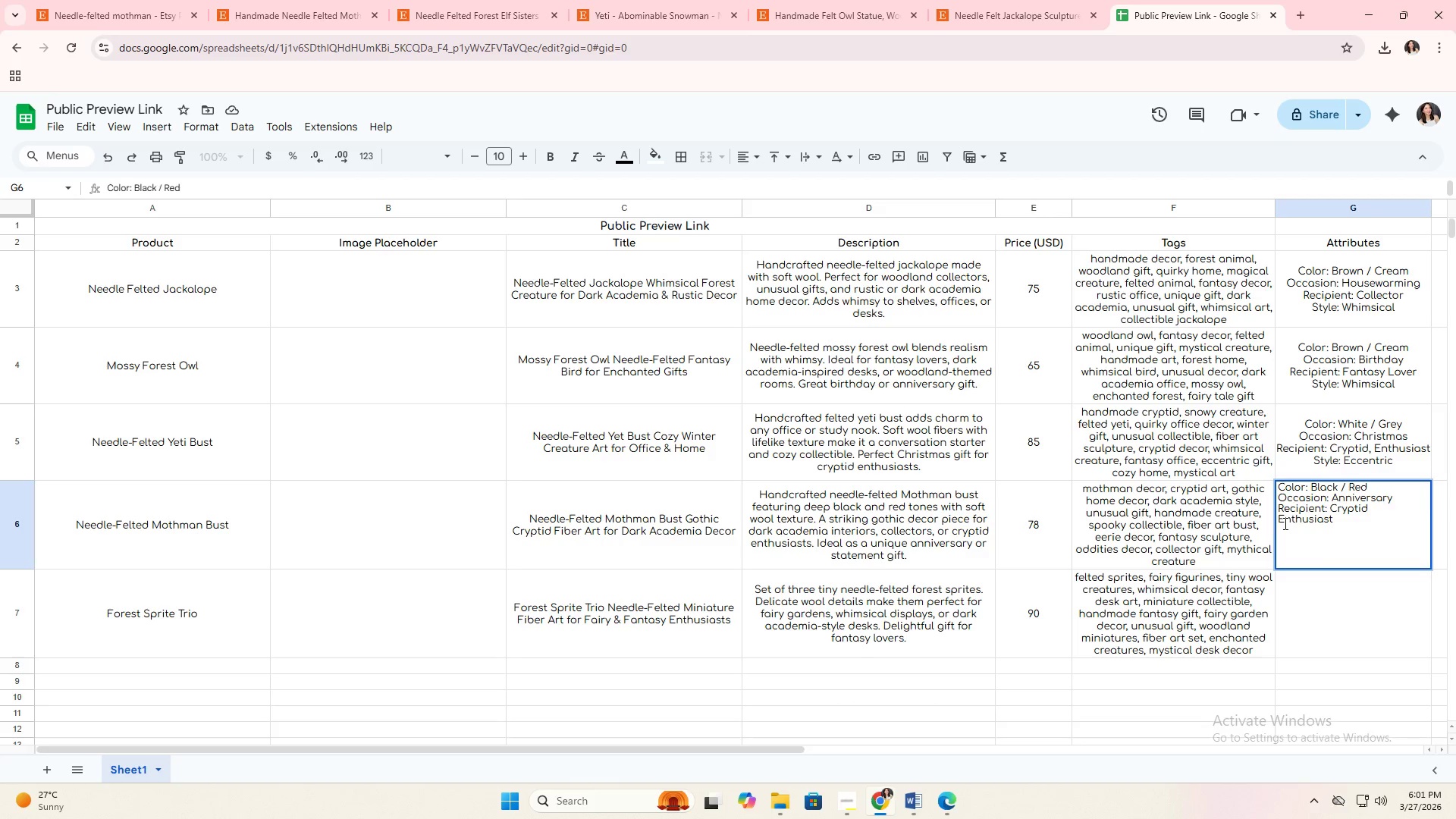 
key(Backspace)
 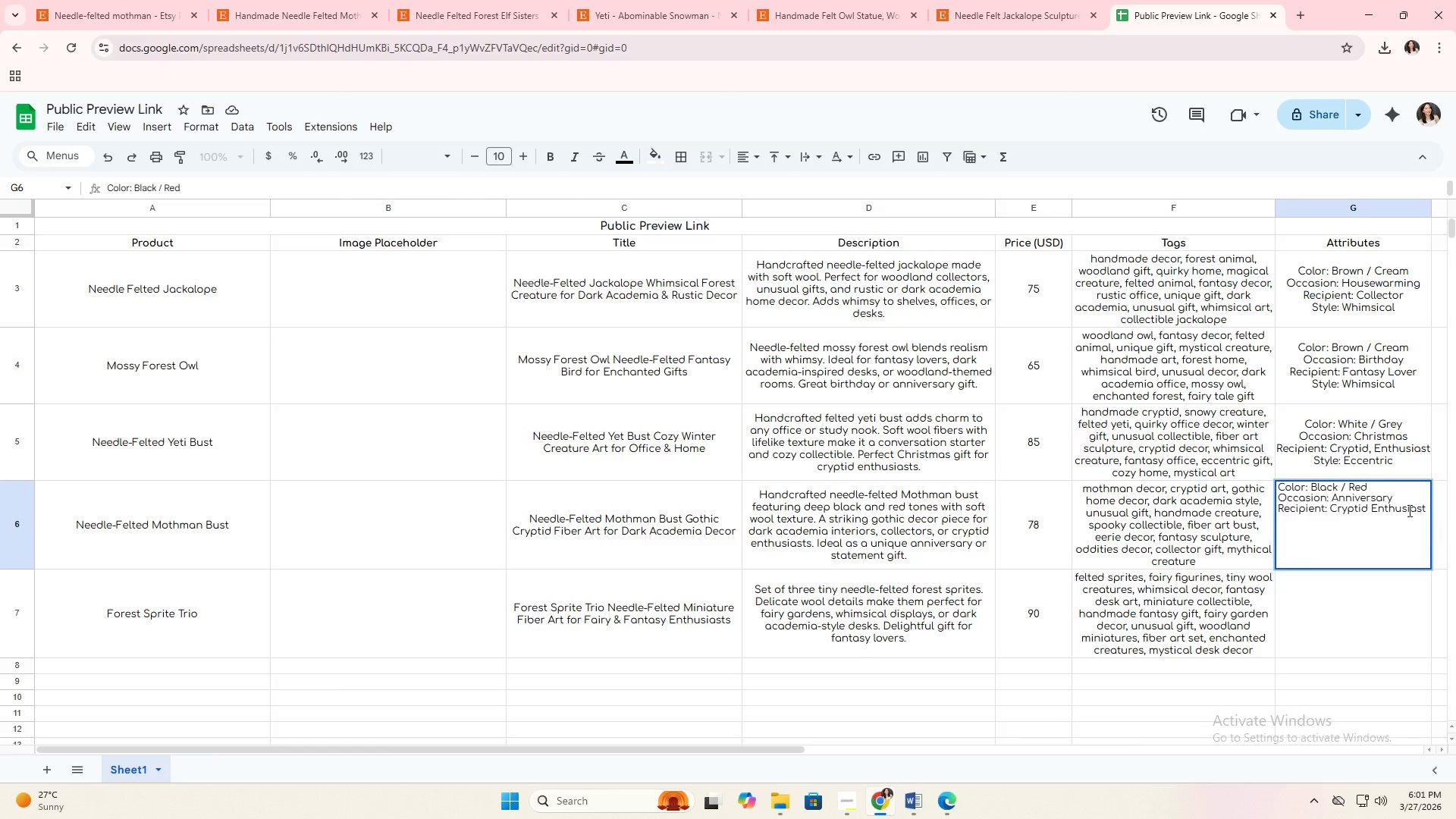 
left_click([1424, 512])
 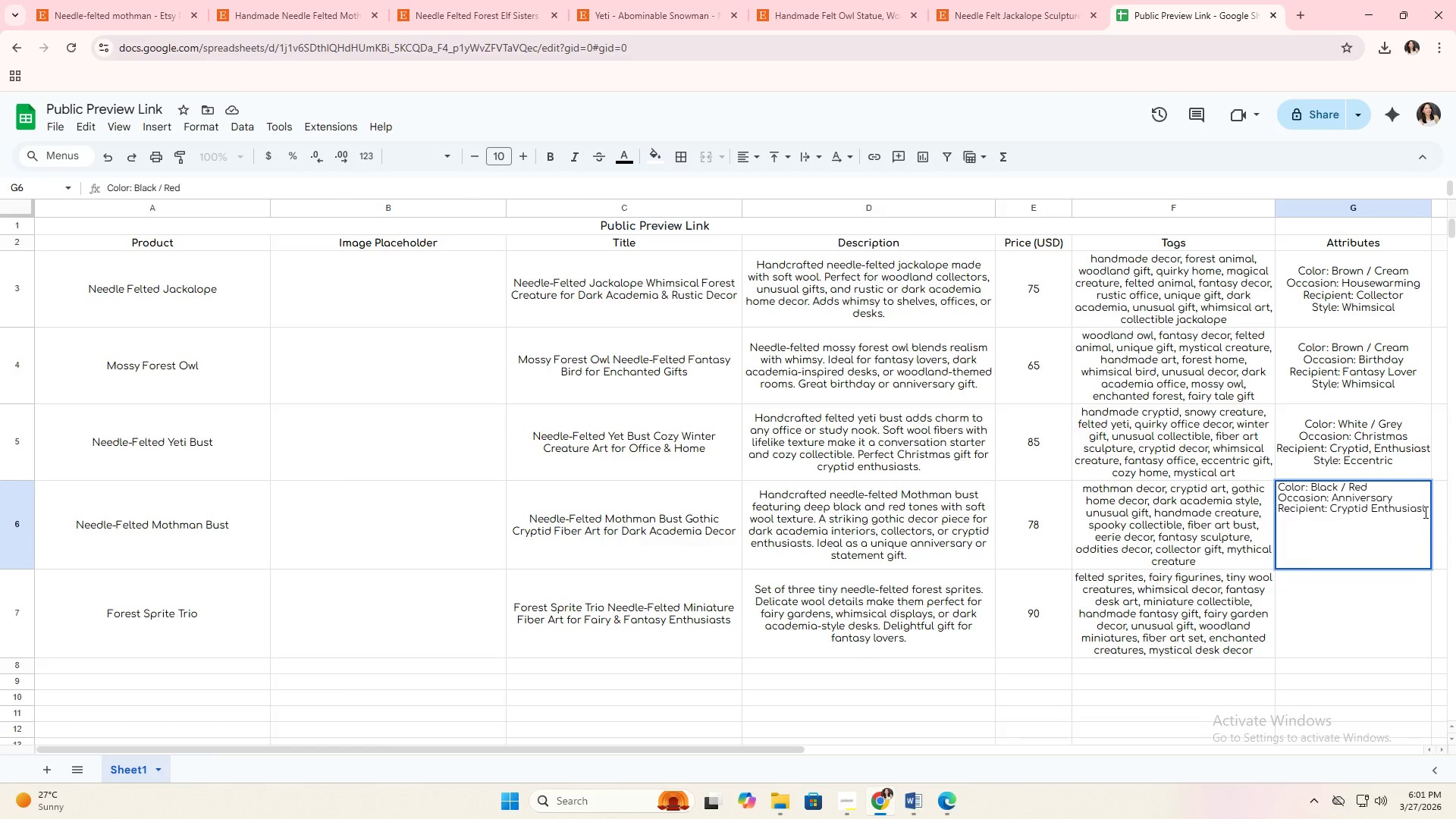 
key(Alt+AltLeft)
 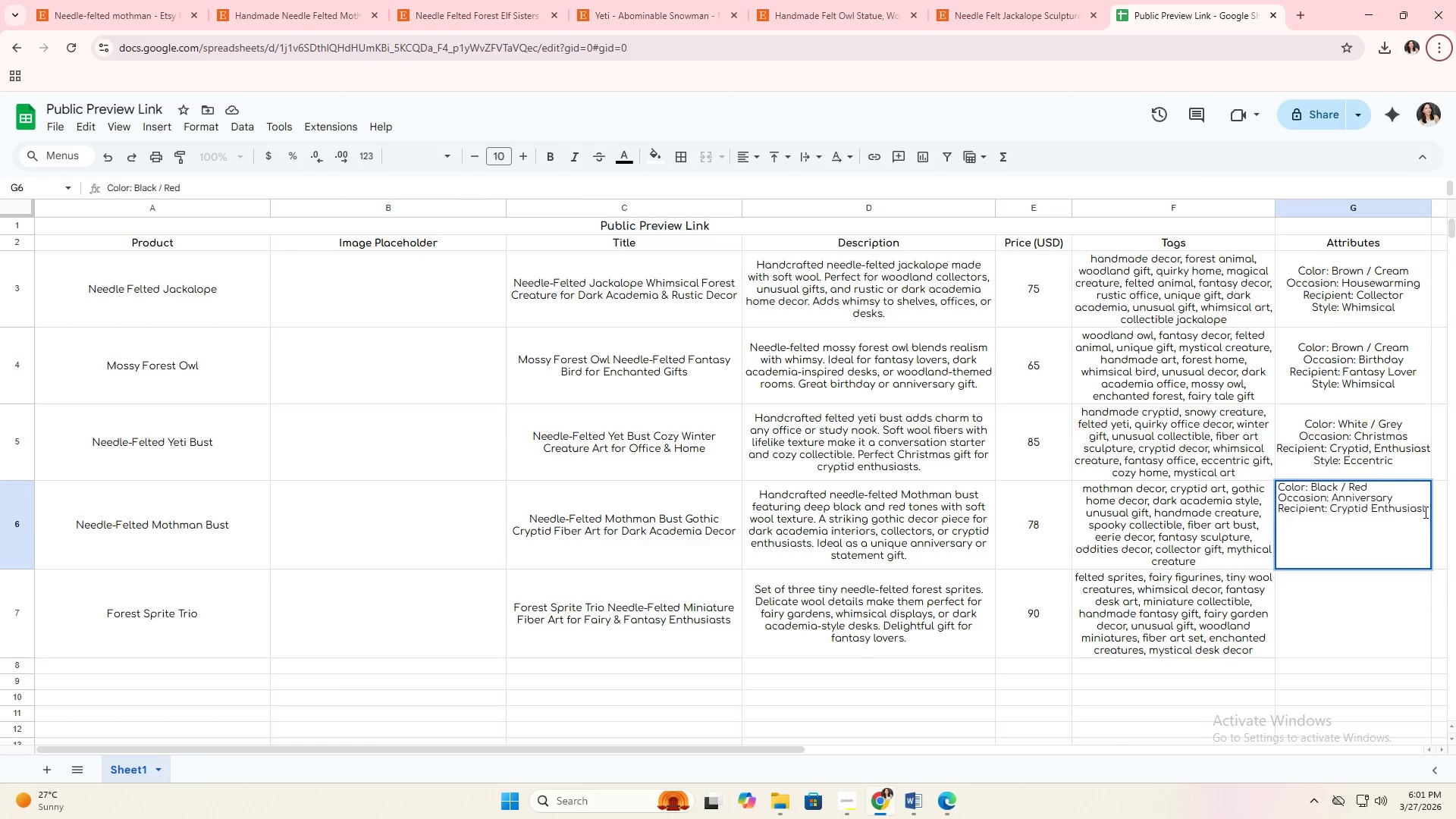 
key(Enter)
 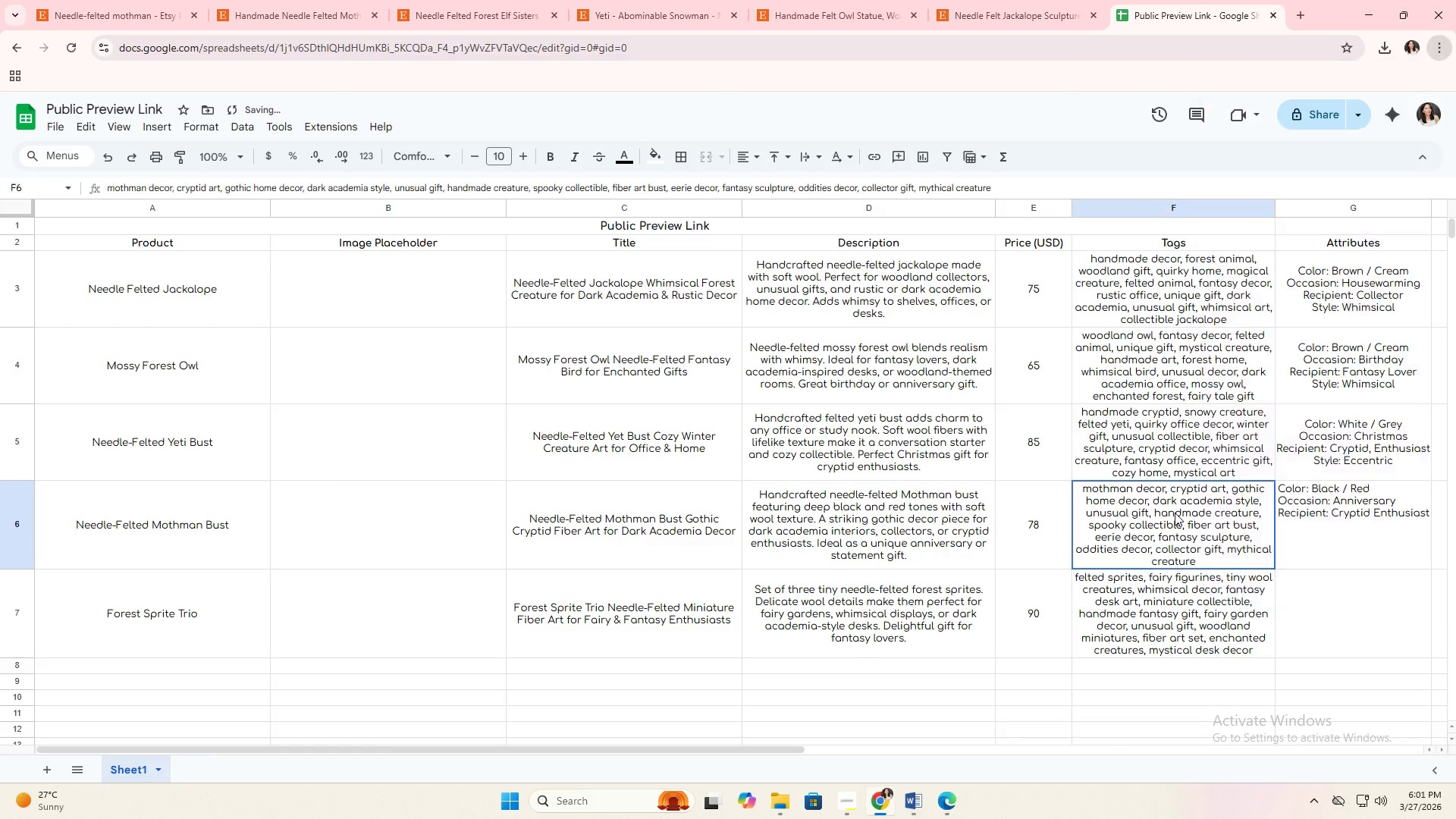 
double_click([1351, 522])
 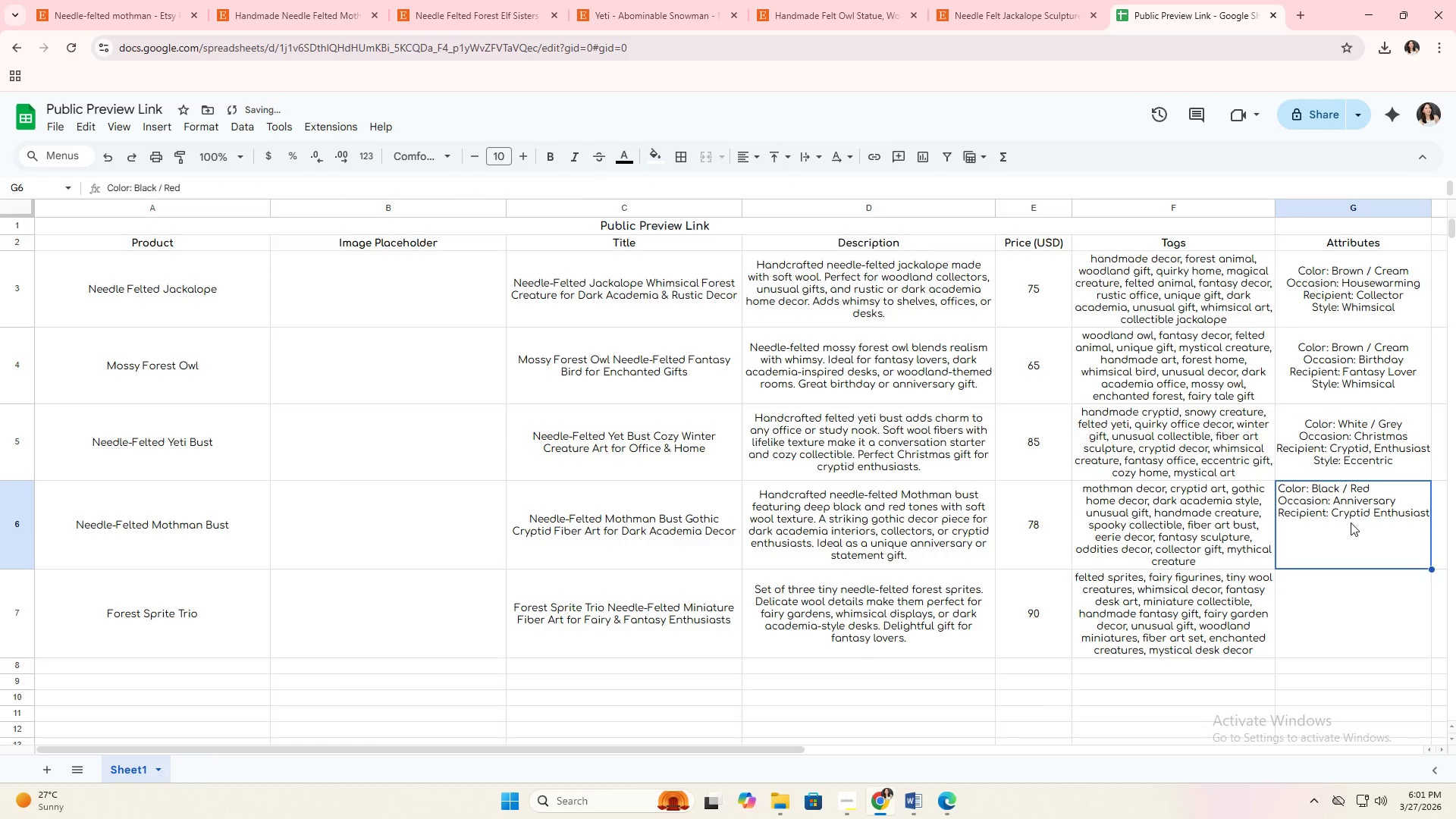 
triple_click([1351, 522])
 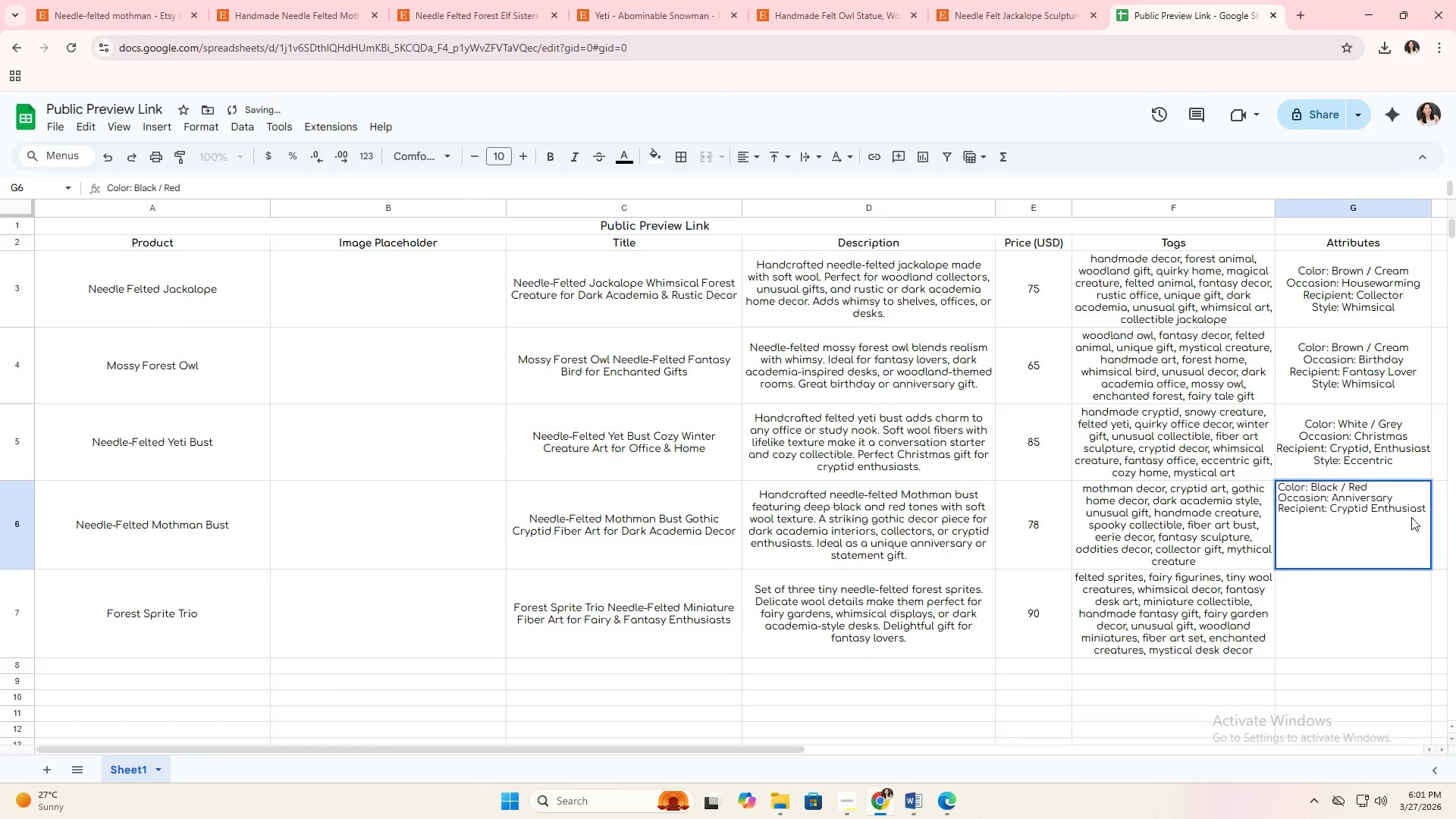 
key(Alt+AltLeft)
 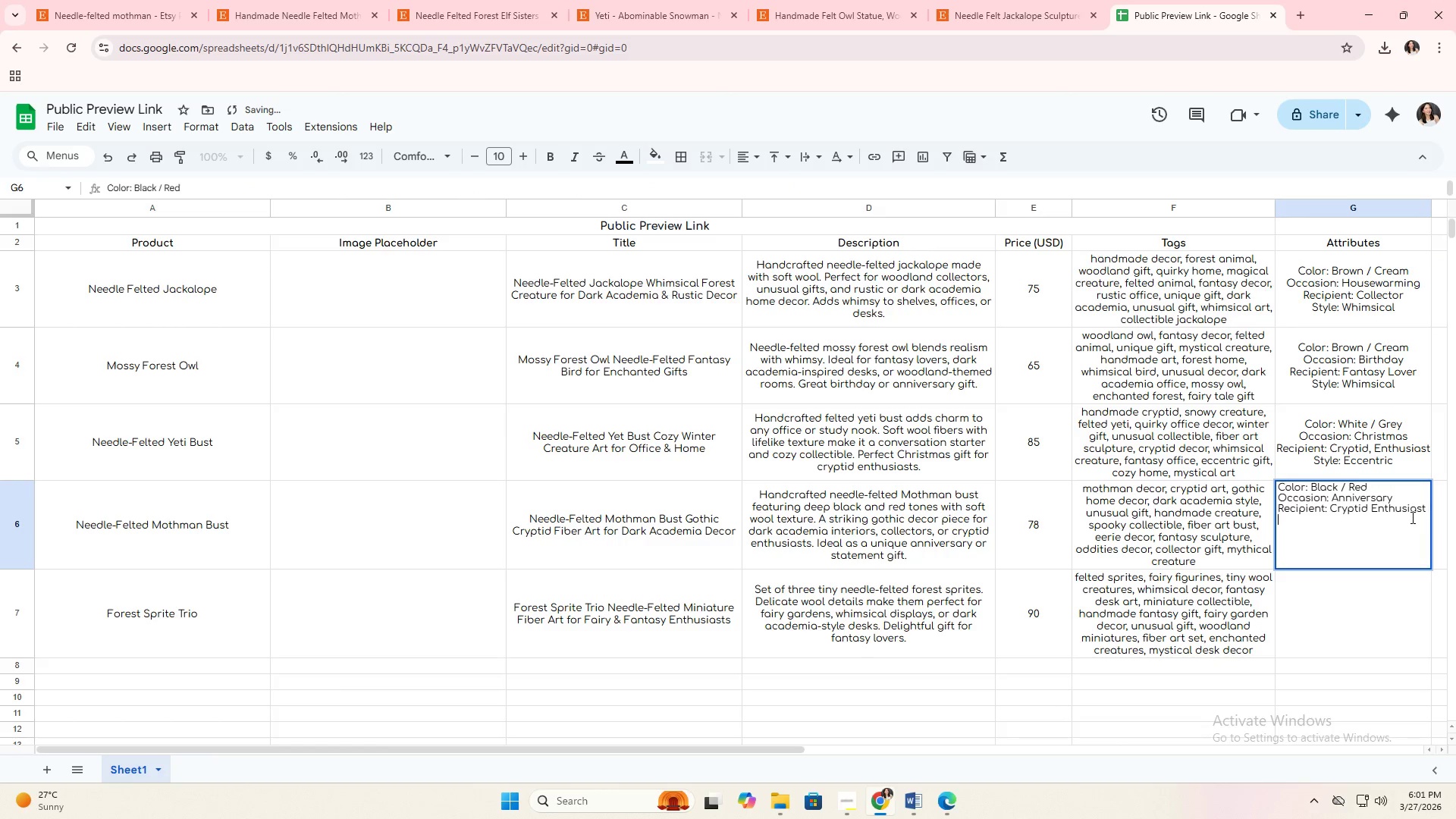 
key(Alt+Enter)
 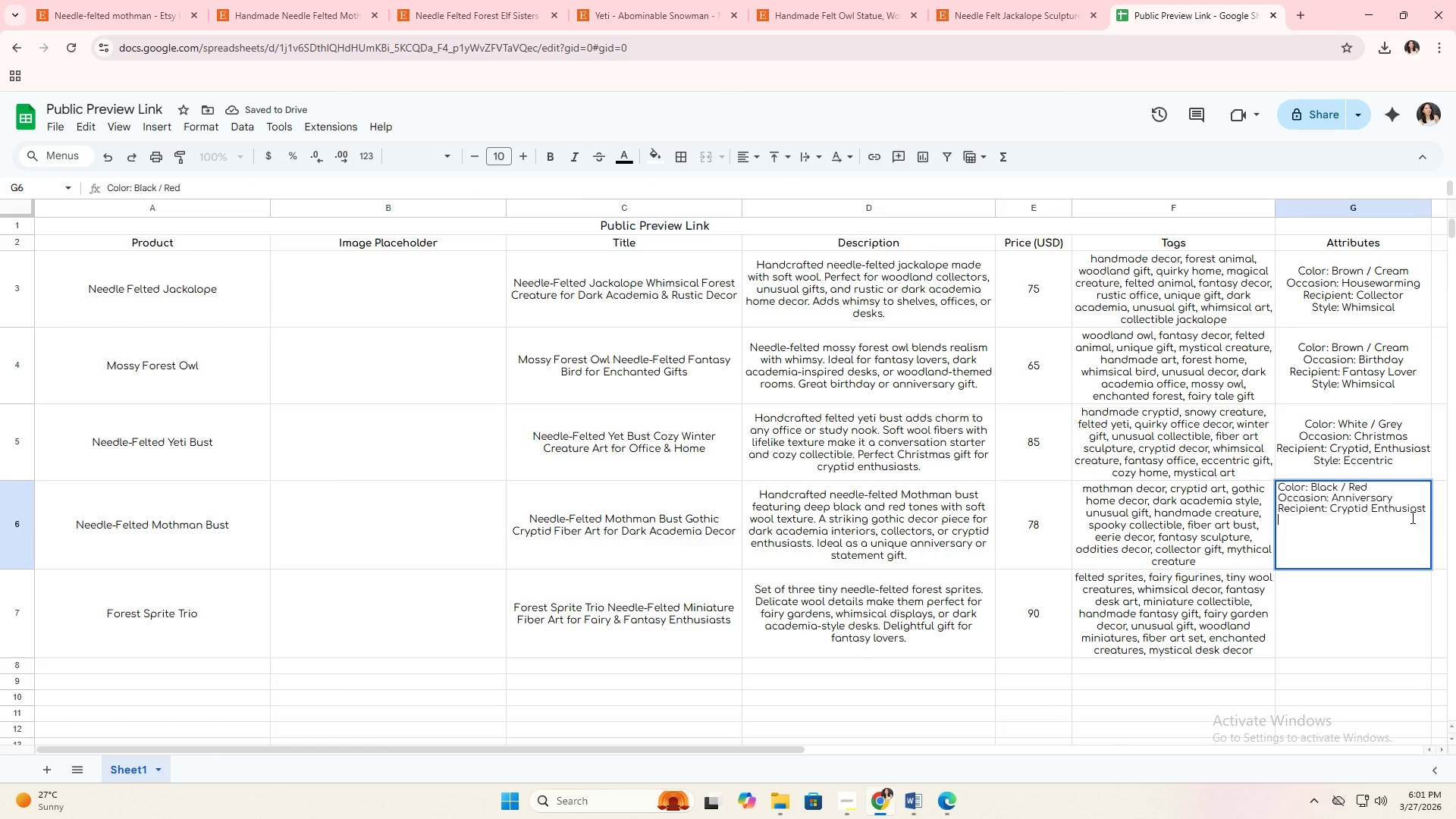 
key(Alt+AltLeft)
 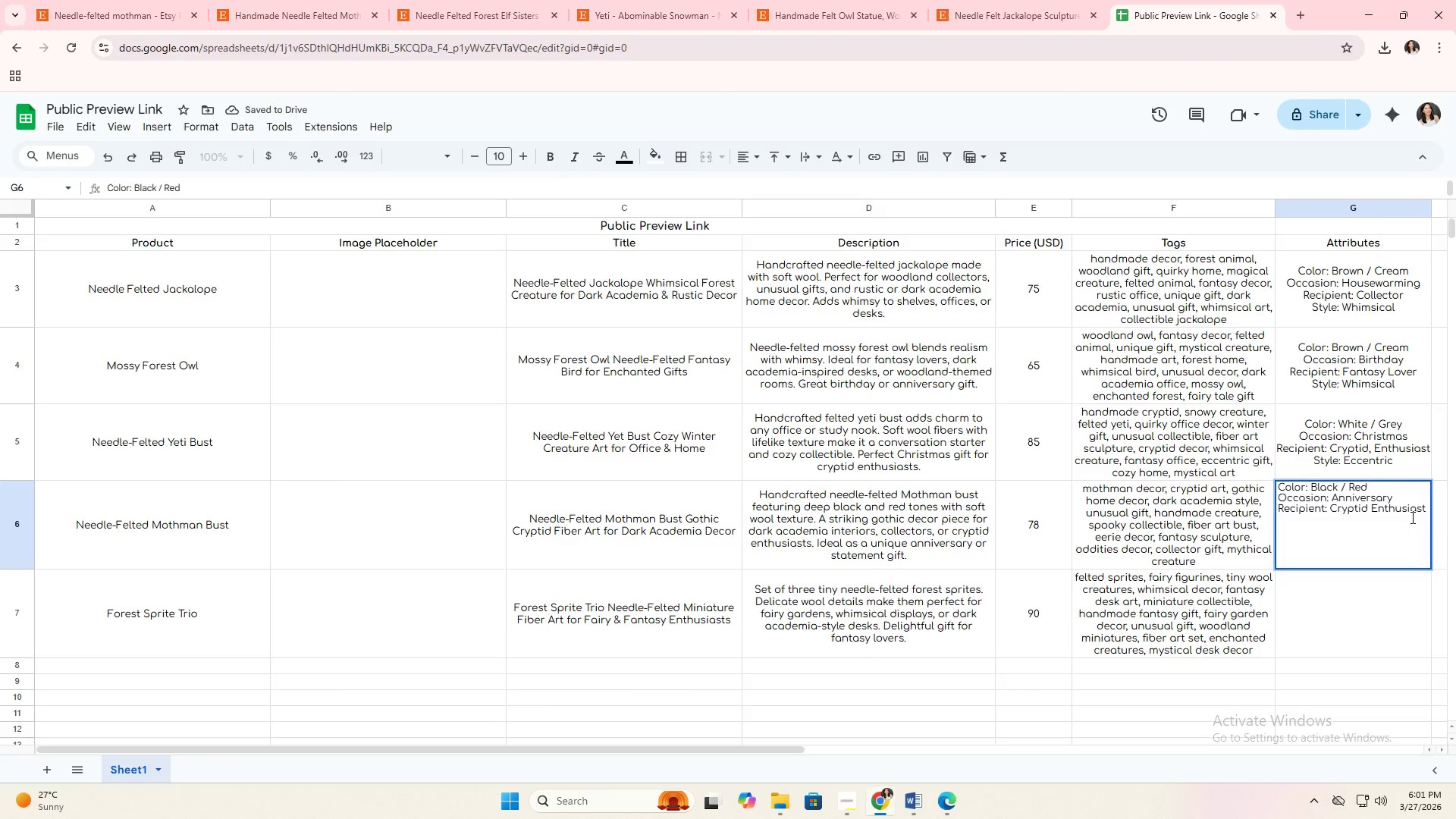 
key(Alt+Tab)
 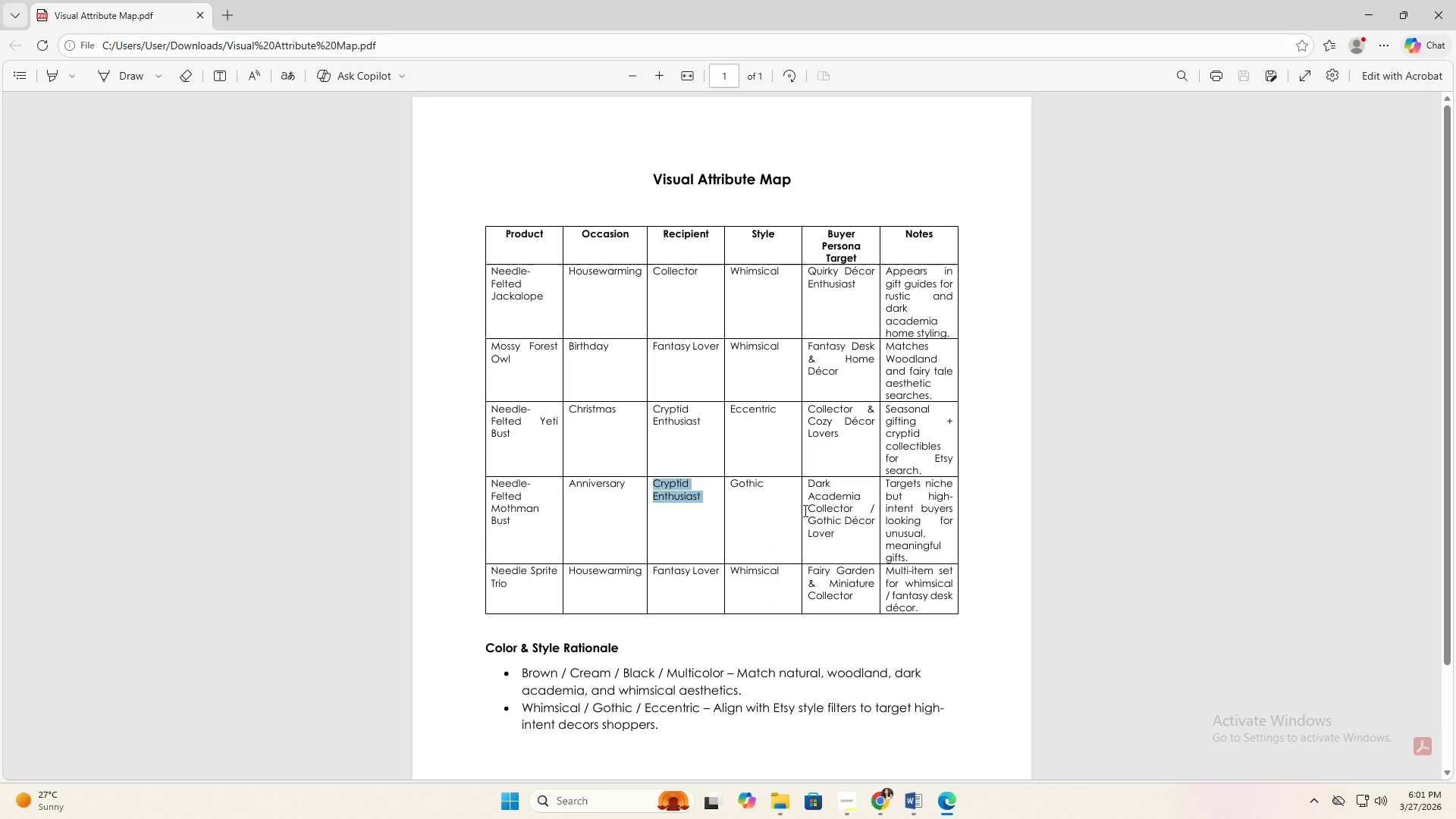 
key(Alt+AltLeft)
 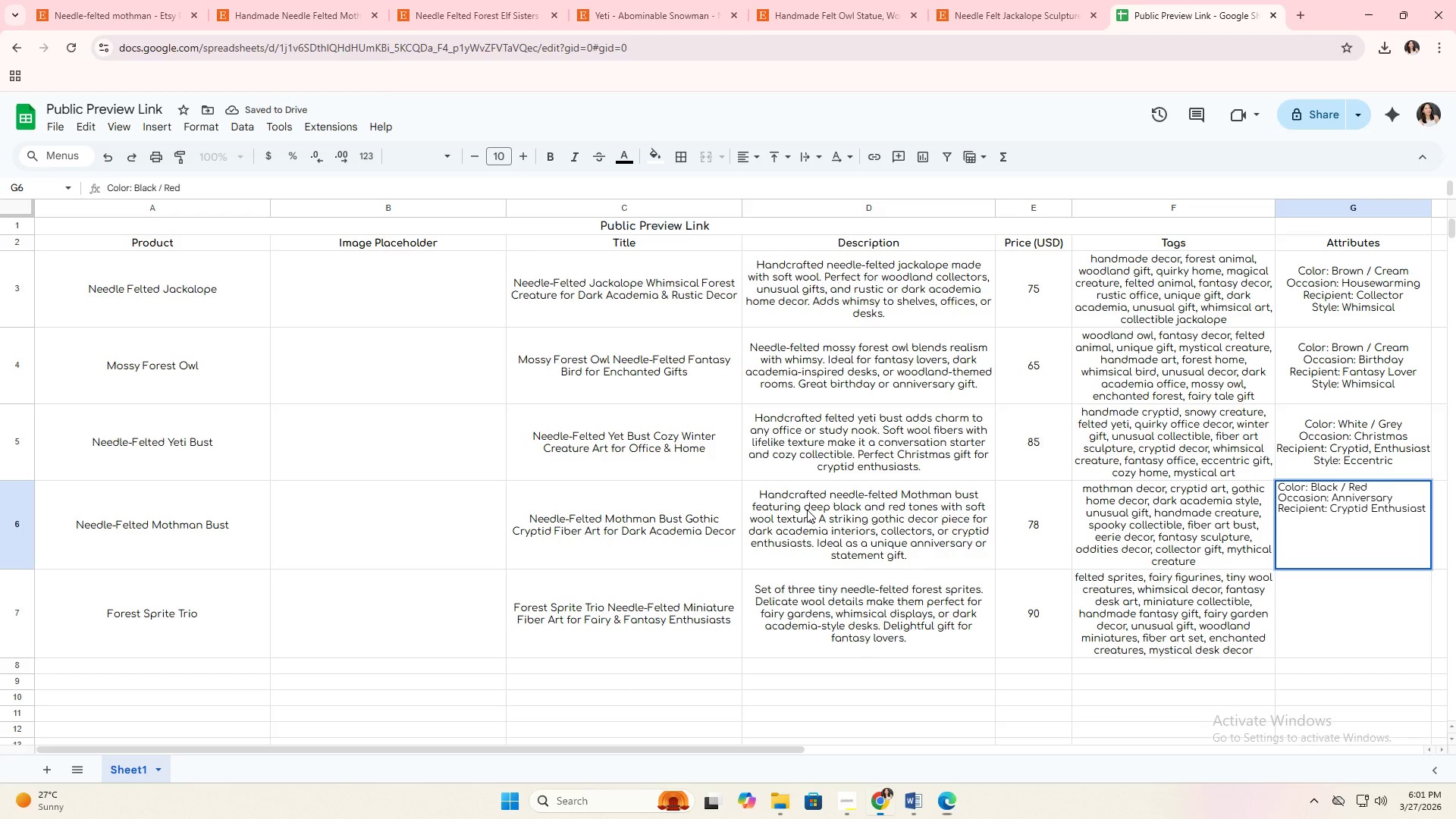 
key(Tab)
type(Style: Gothic)
 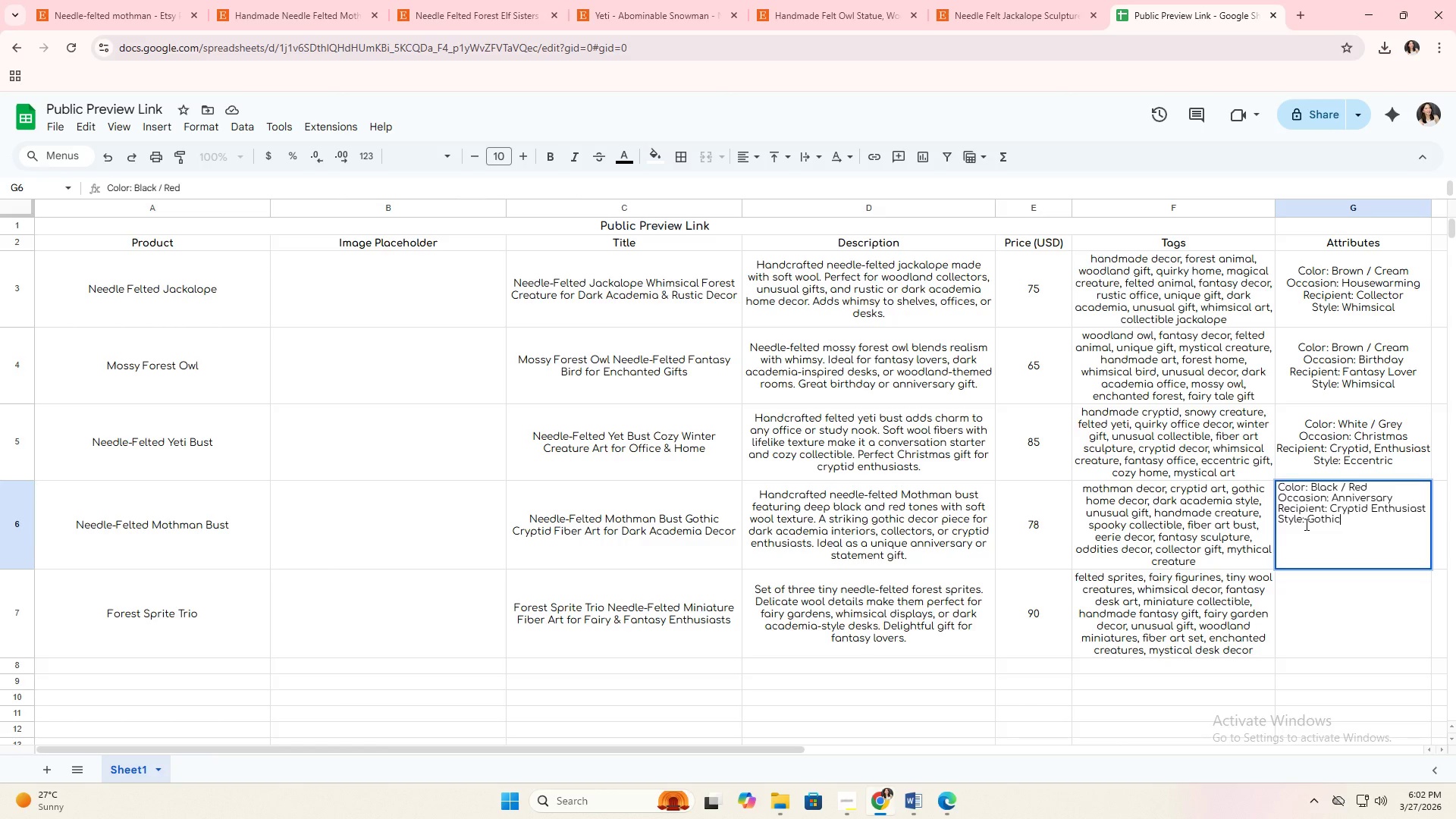 
key(Enter)
 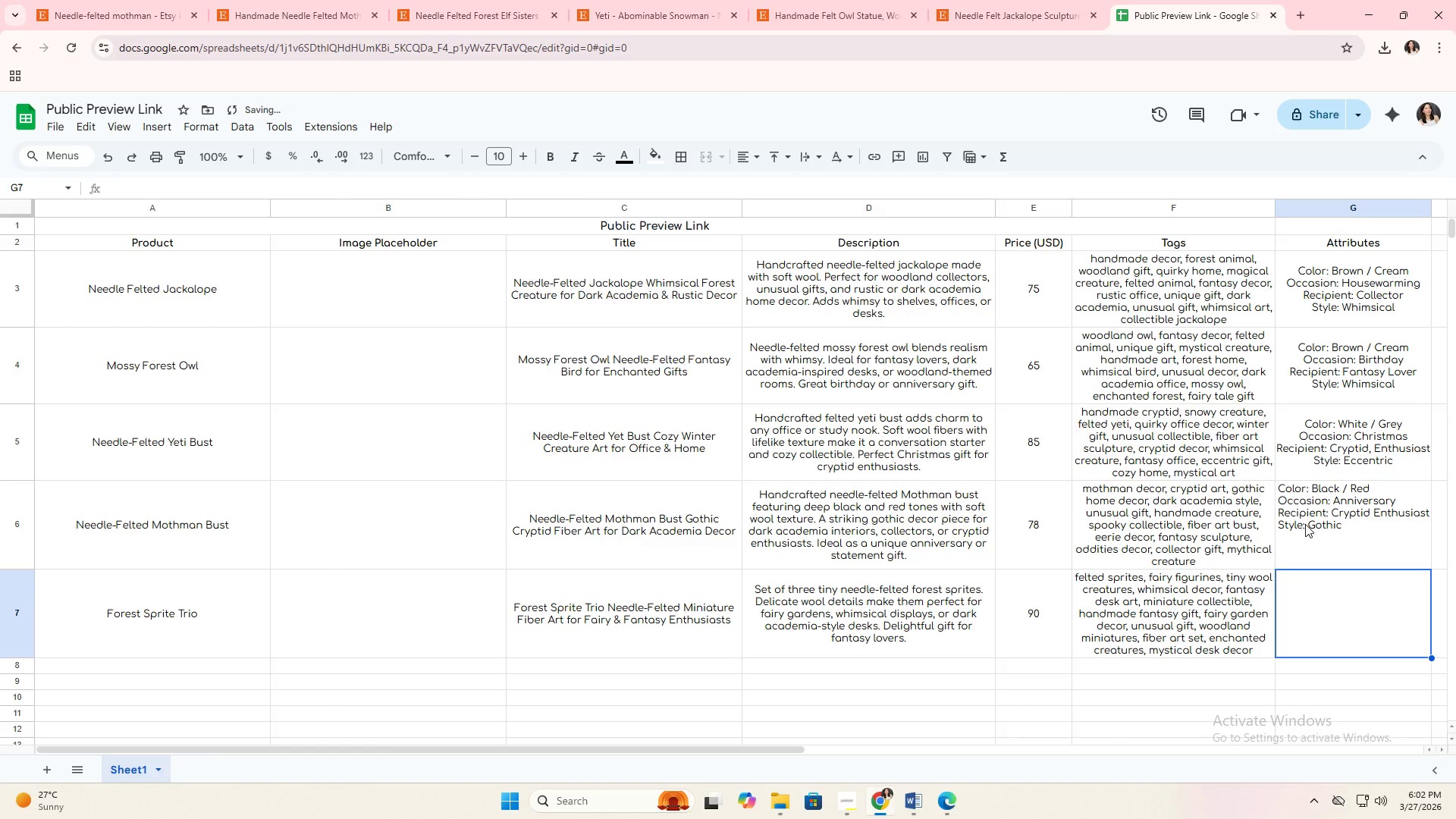 
left_click([1305, 524])
 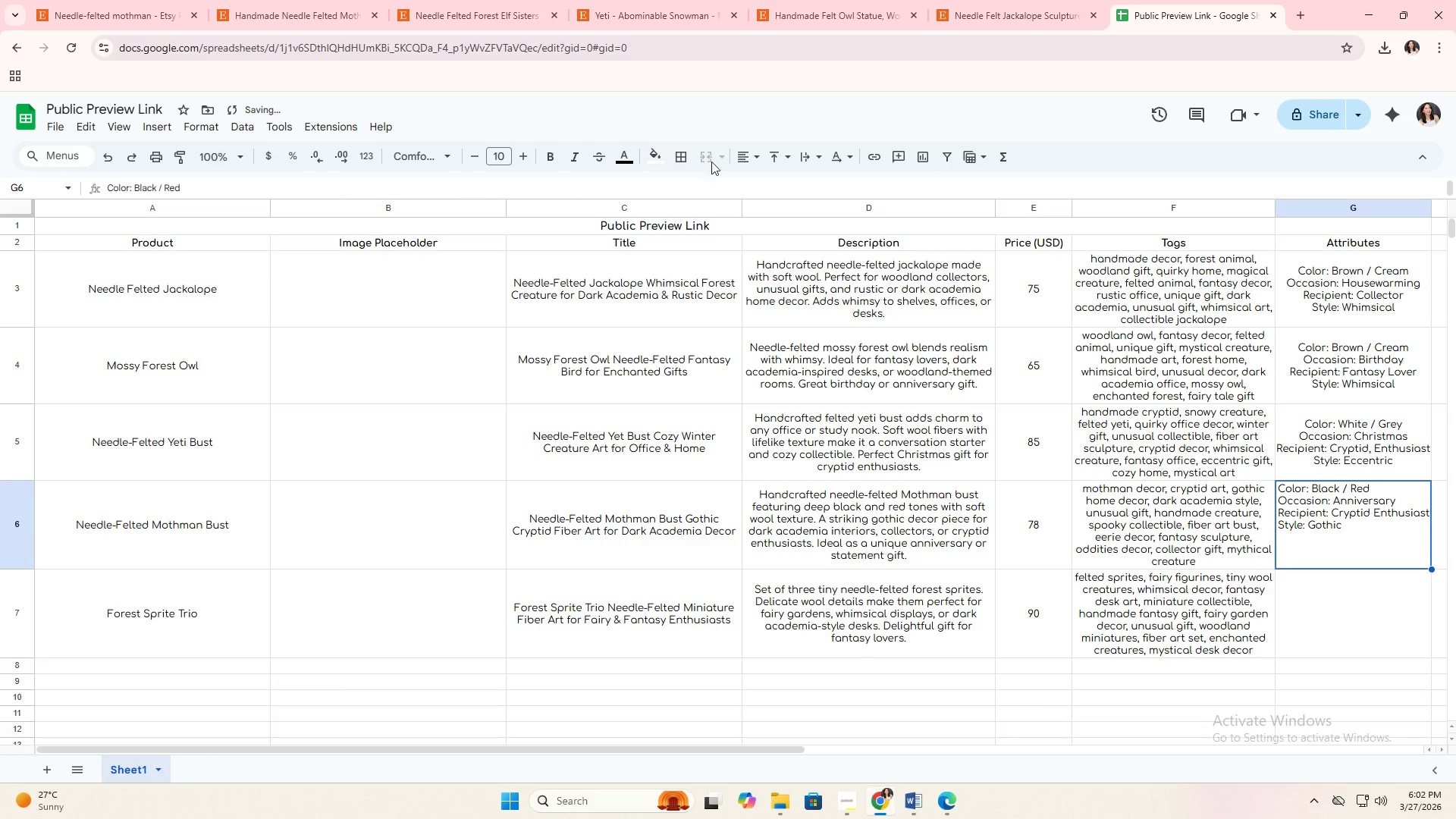 
left_click([736, 160])
 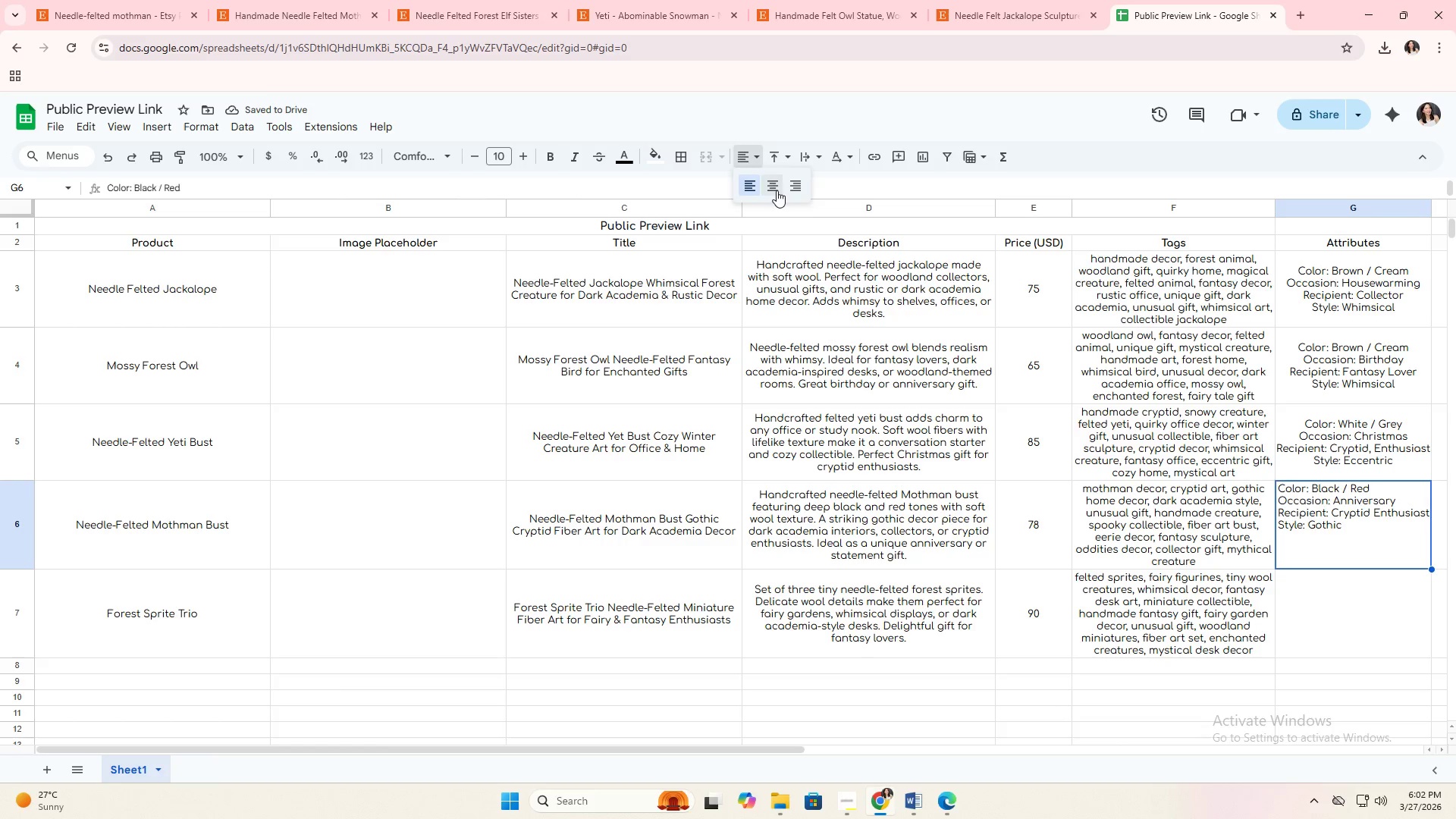 
left_click([777, 190])
 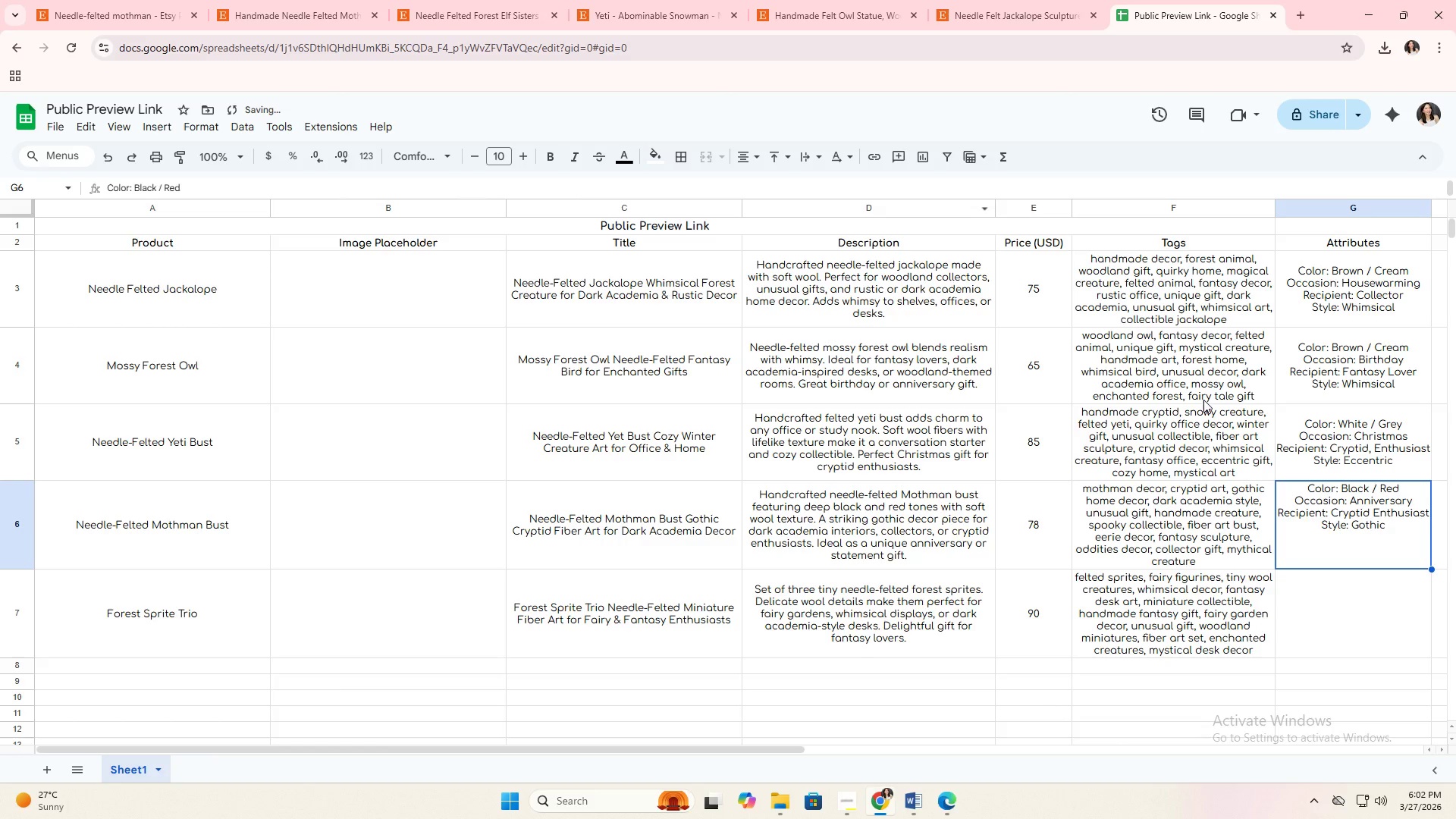 
key(Alt+AltLeft)
 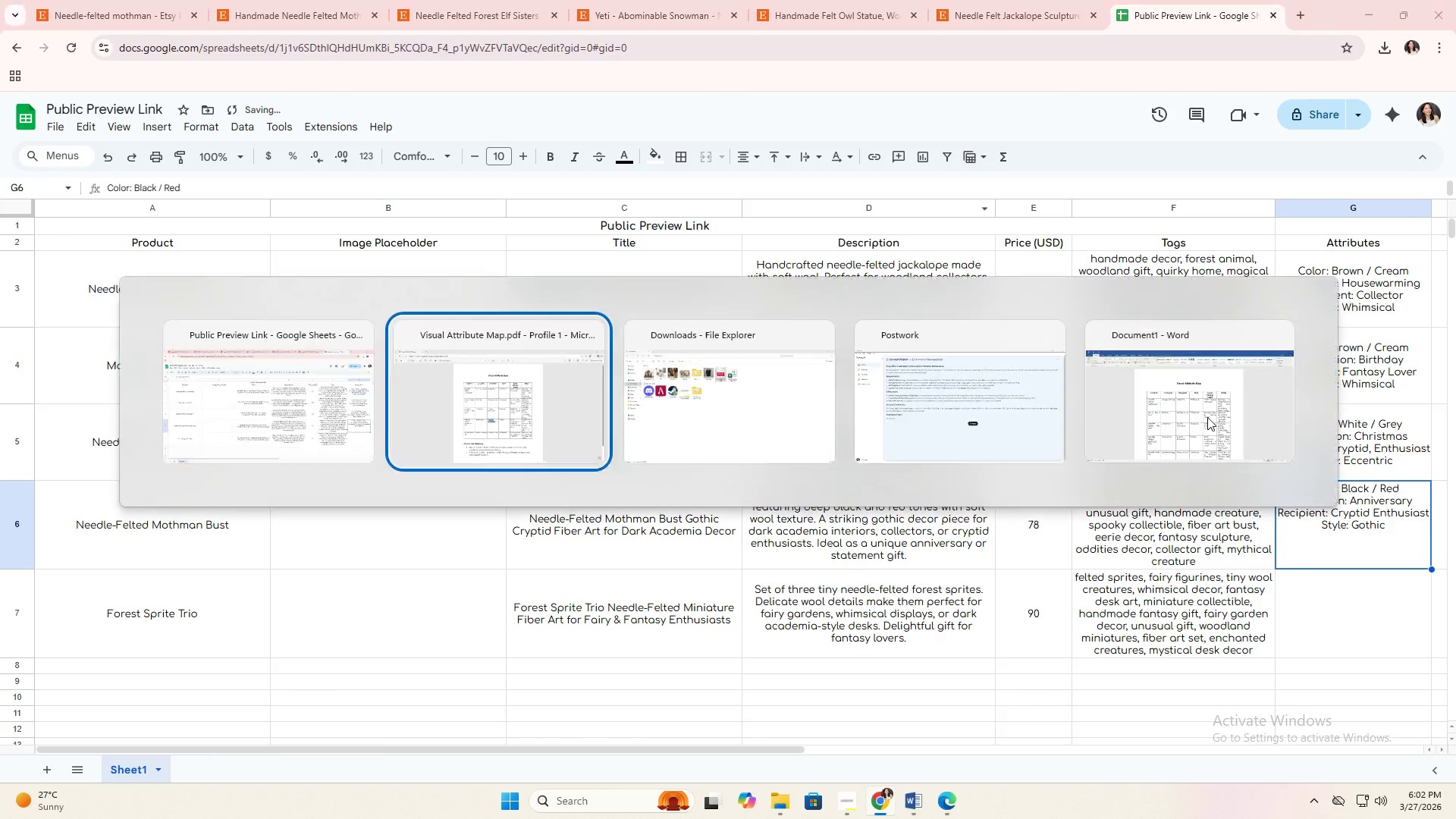 
key(Alt+Tab)
 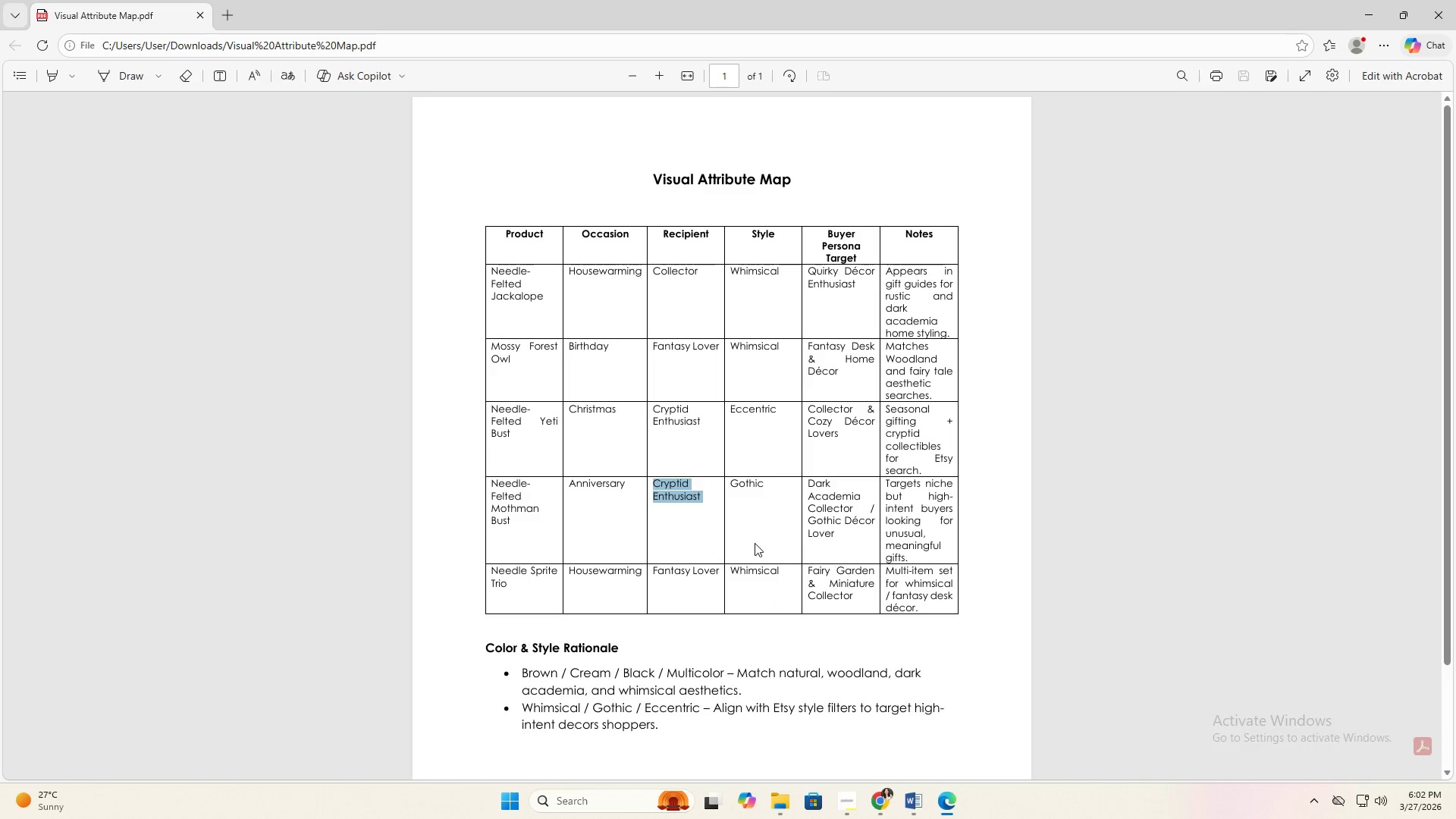 
left_click([763, 504])
 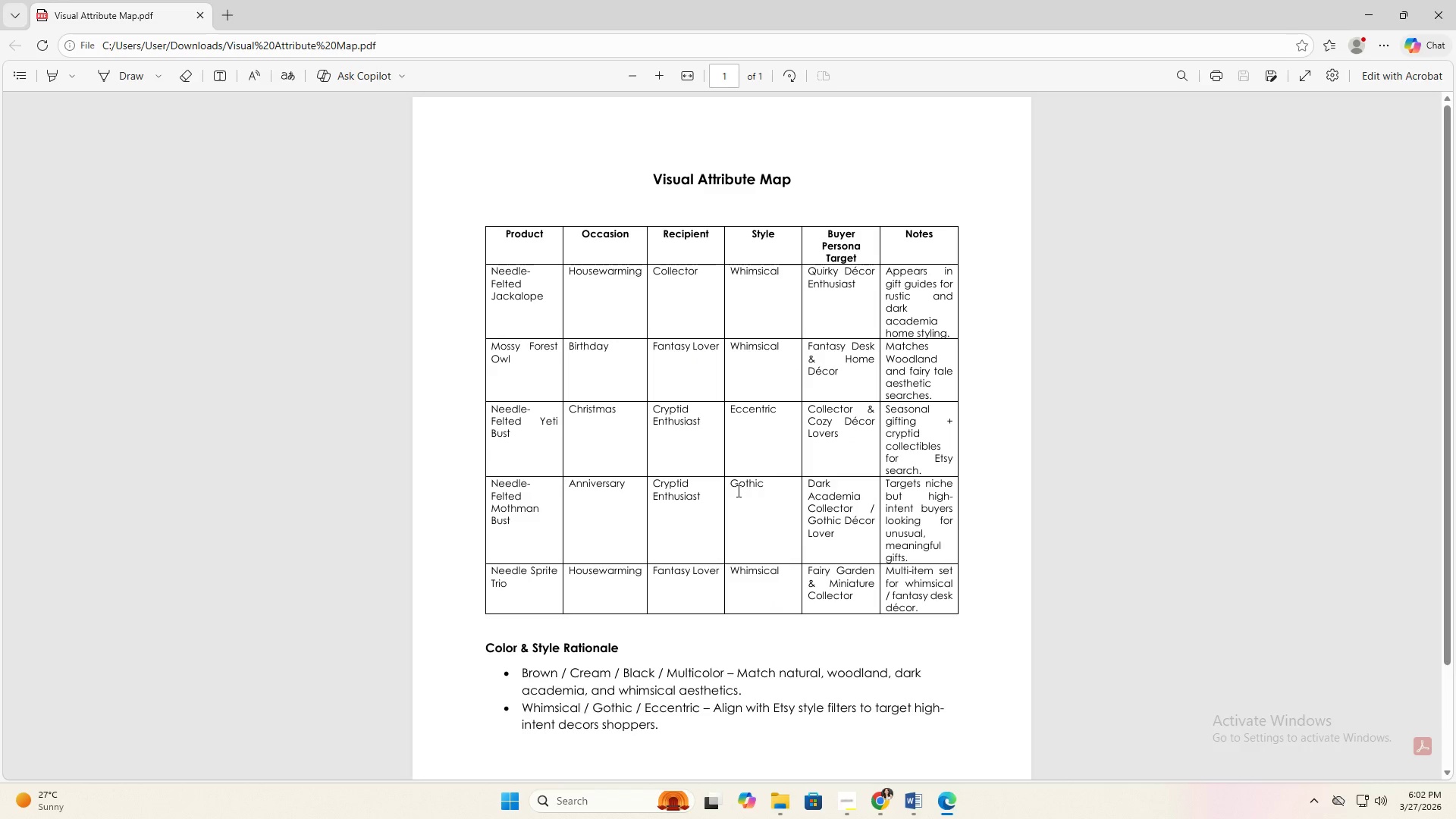 
left_click_drag(start_coordinate=[737, 489], to_coordinate=[762, 492])
 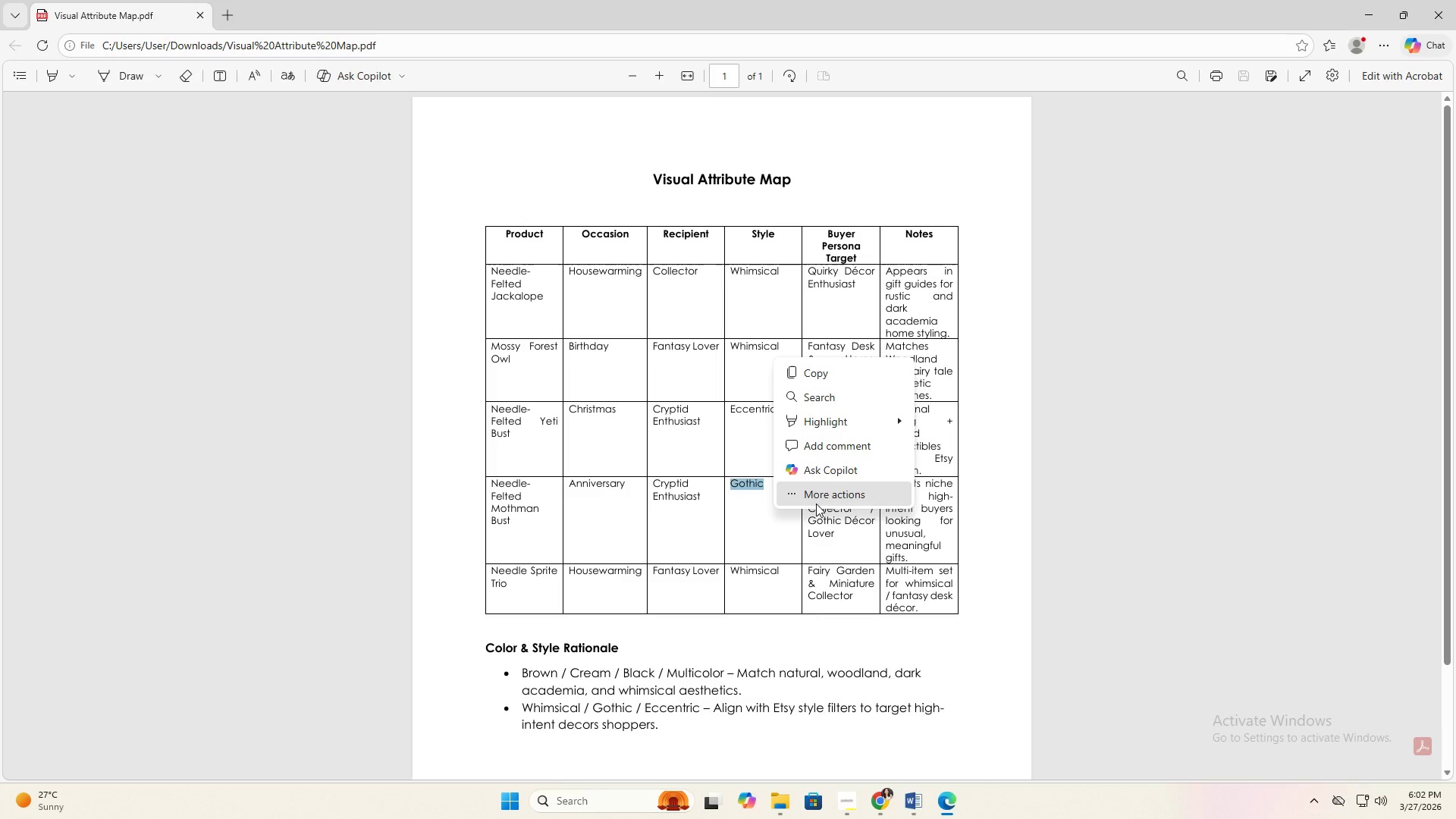 
key(Alt+AltLeft)
 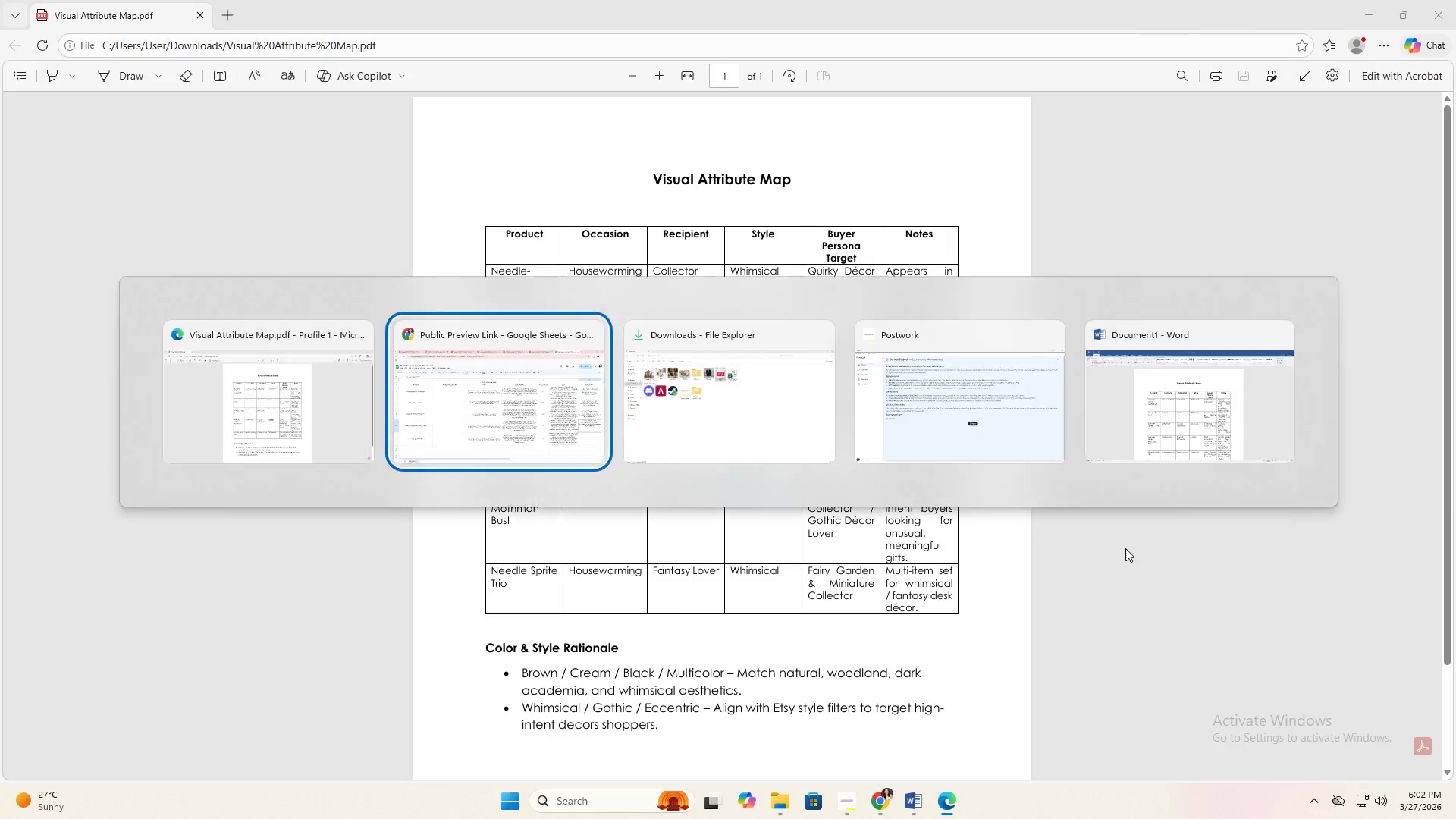 
key(Alt+Tab)
 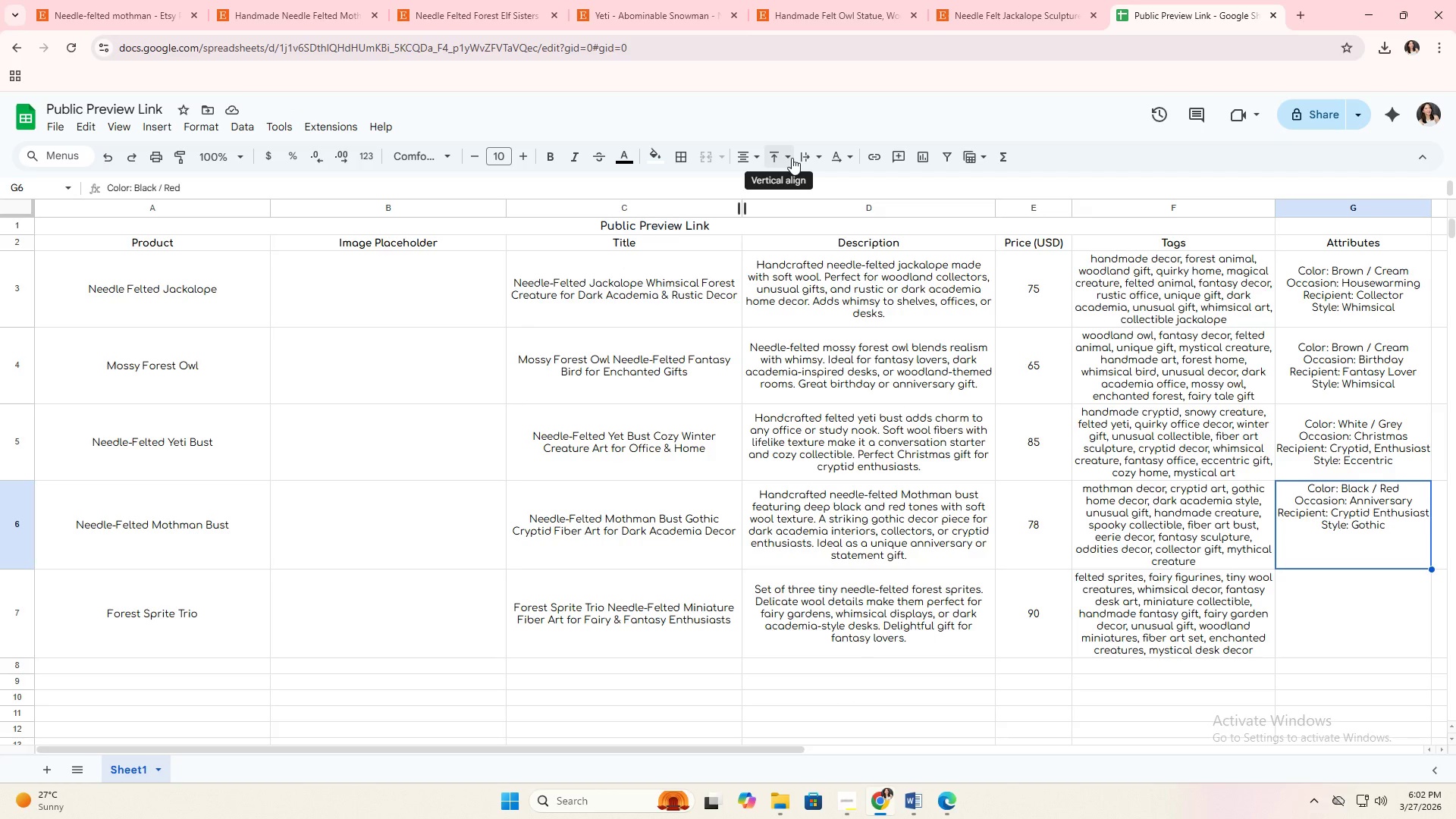 
left_click([780, 158])
 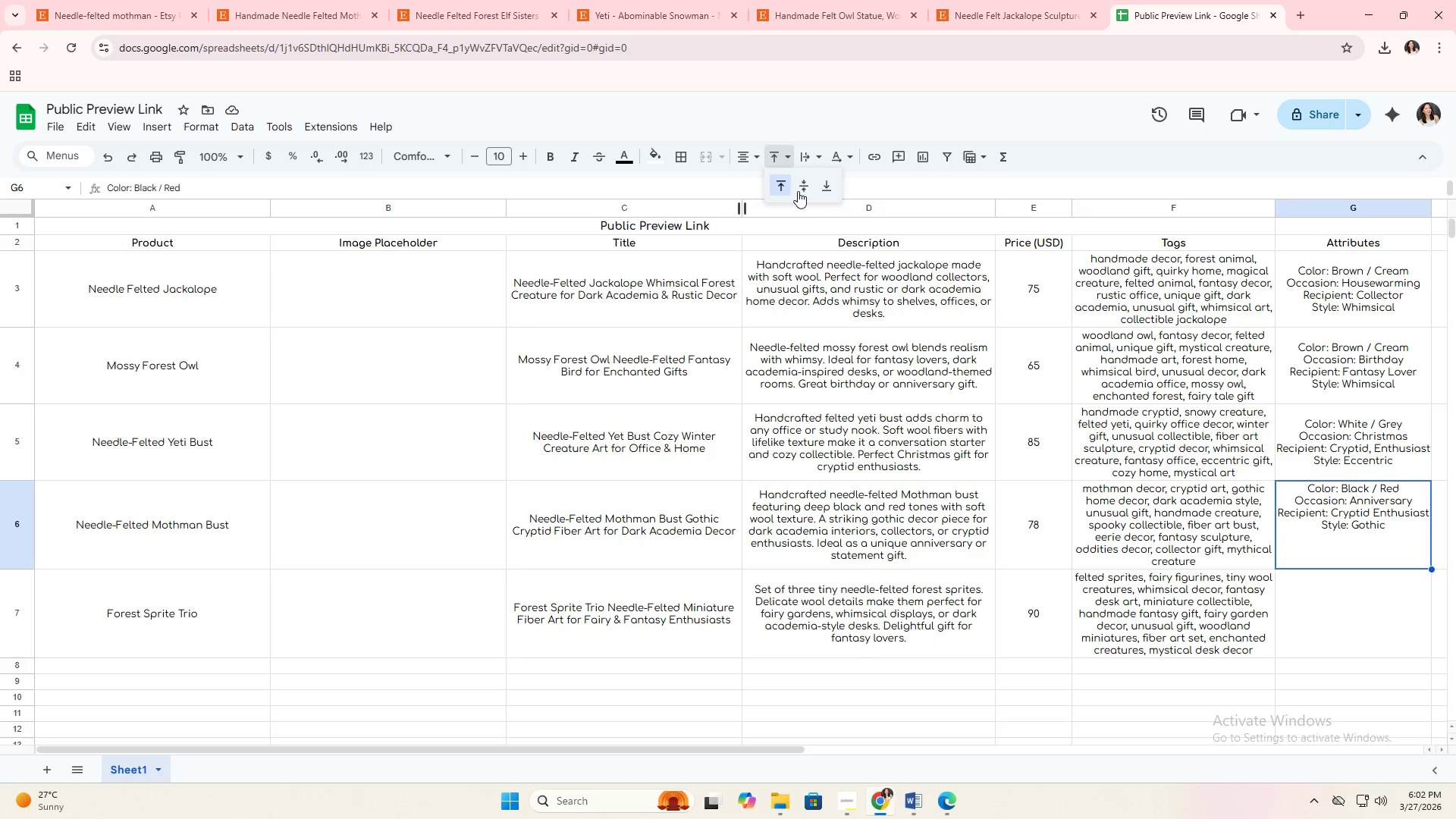 
left_click([796, 190])
 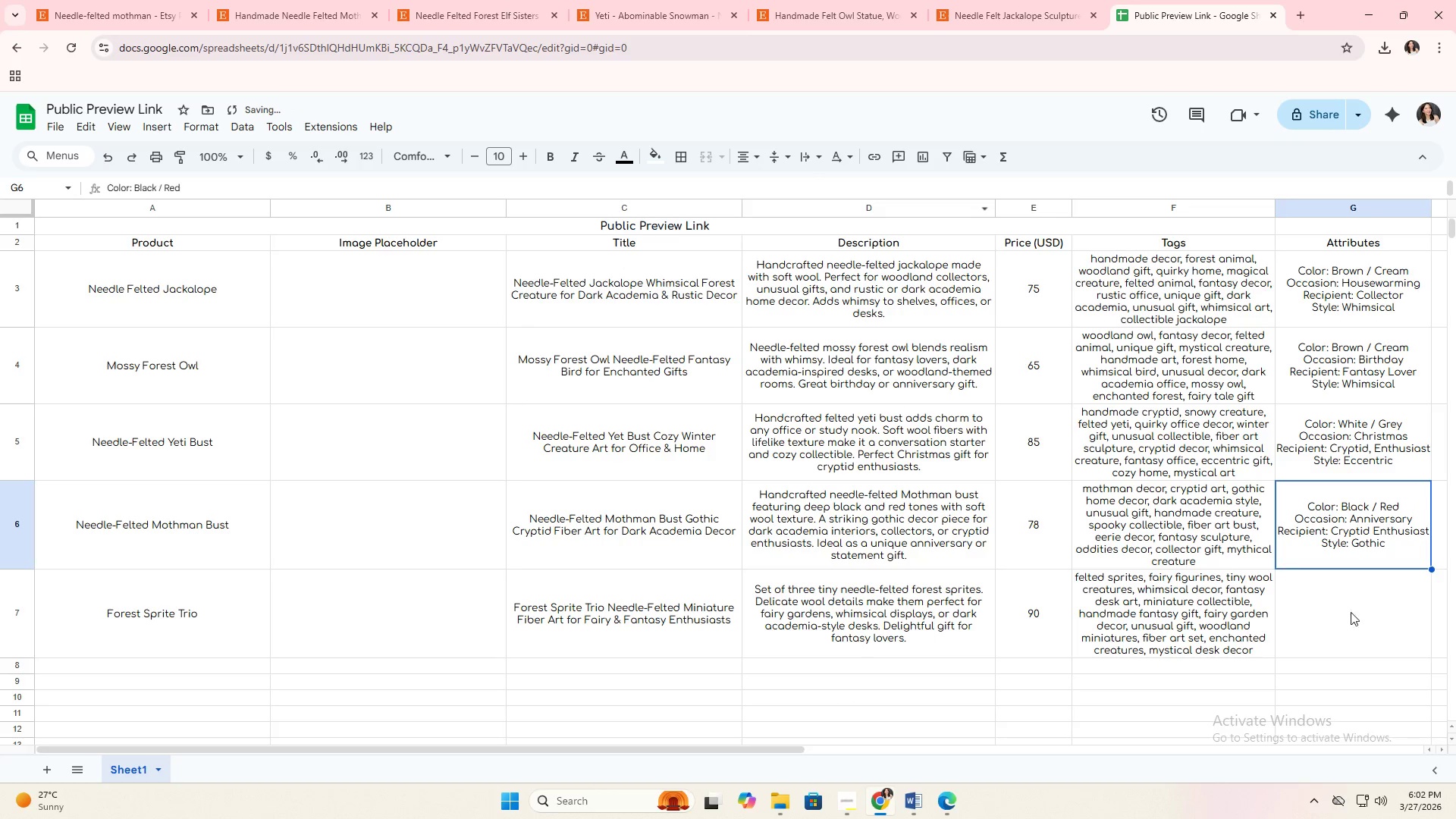 
left_click([1358, 615])
 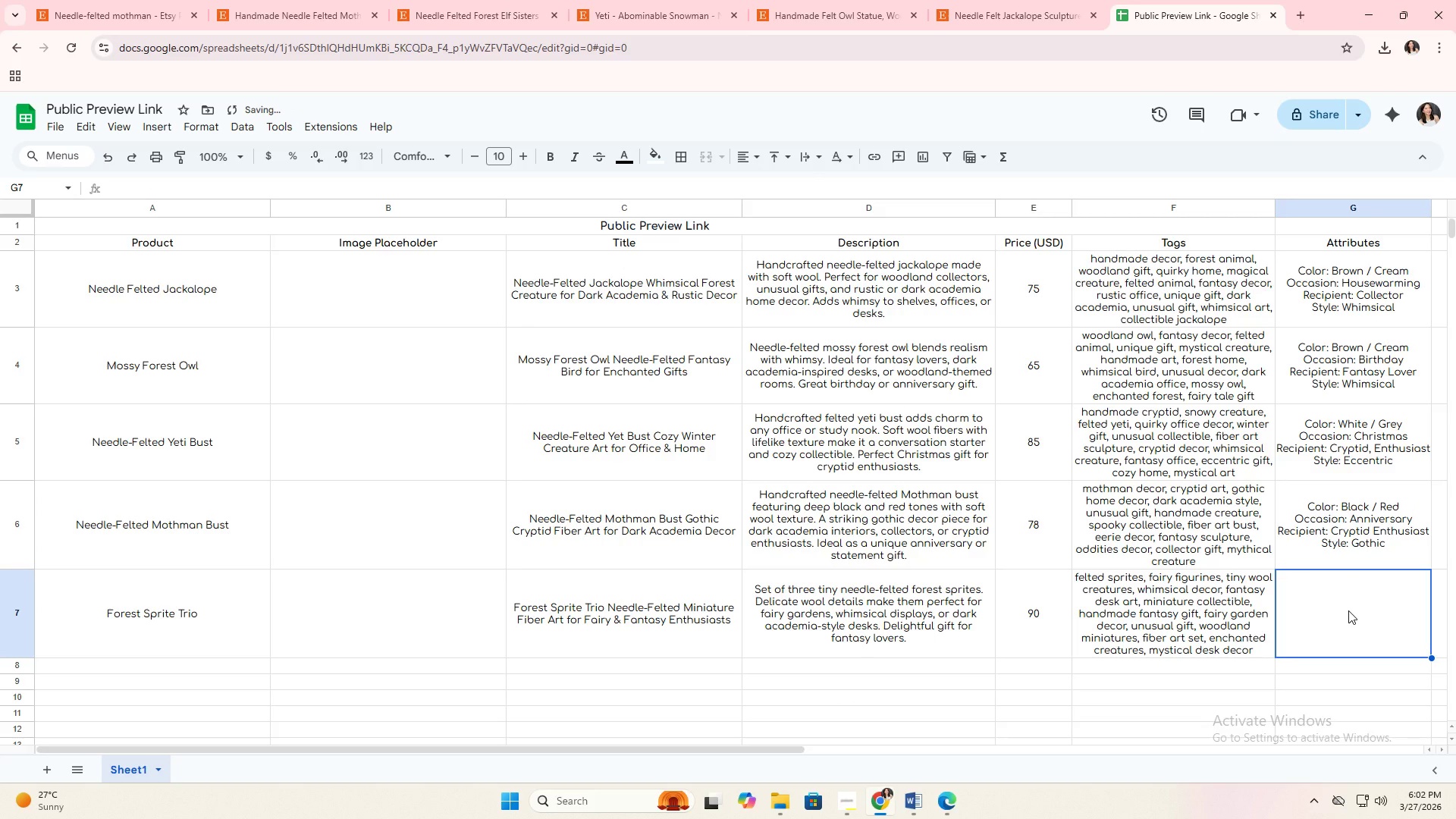 
hold_key(key=AltLeft, duration=1.16)
 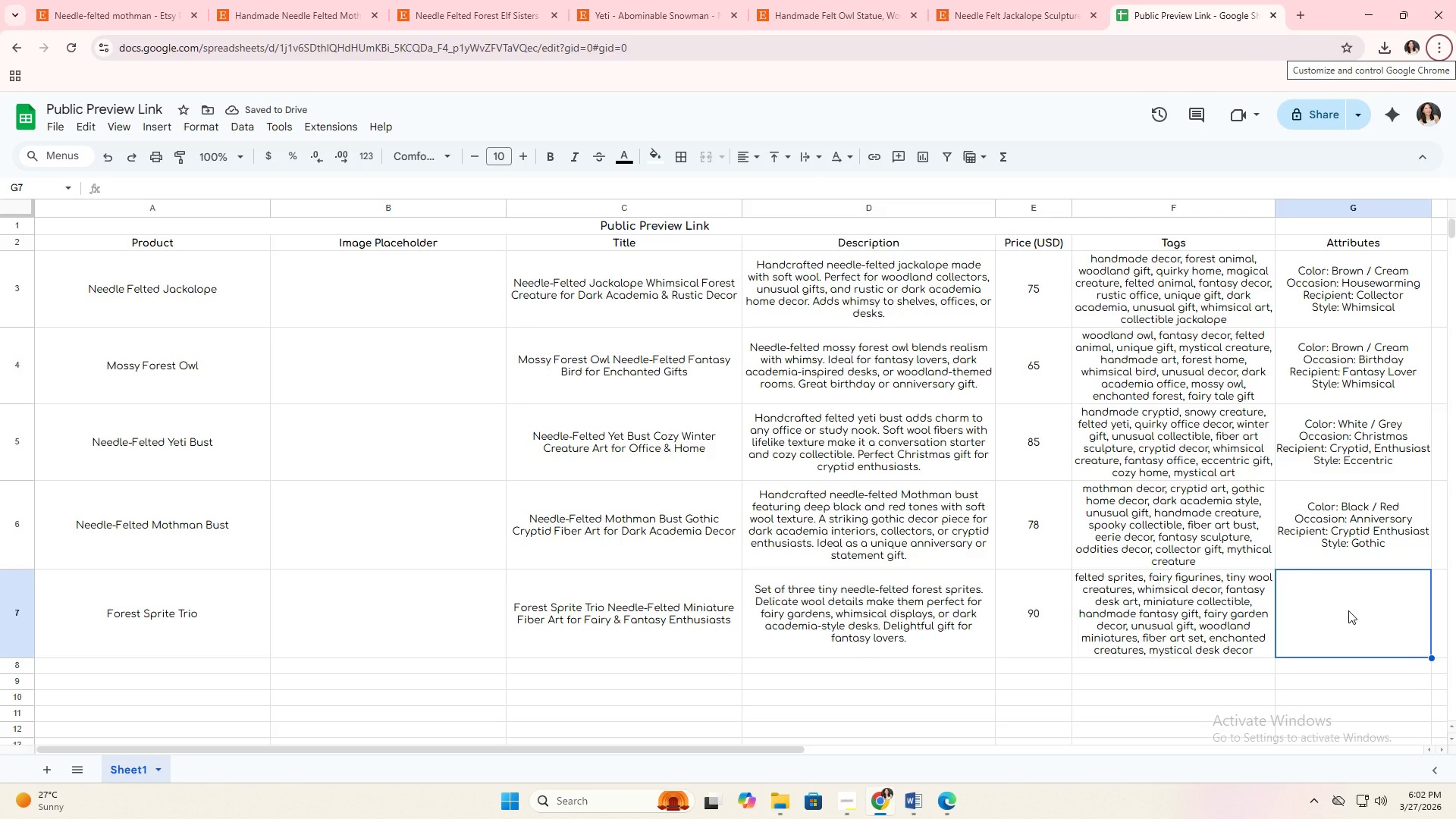 
key(Alt+AltLeft)
 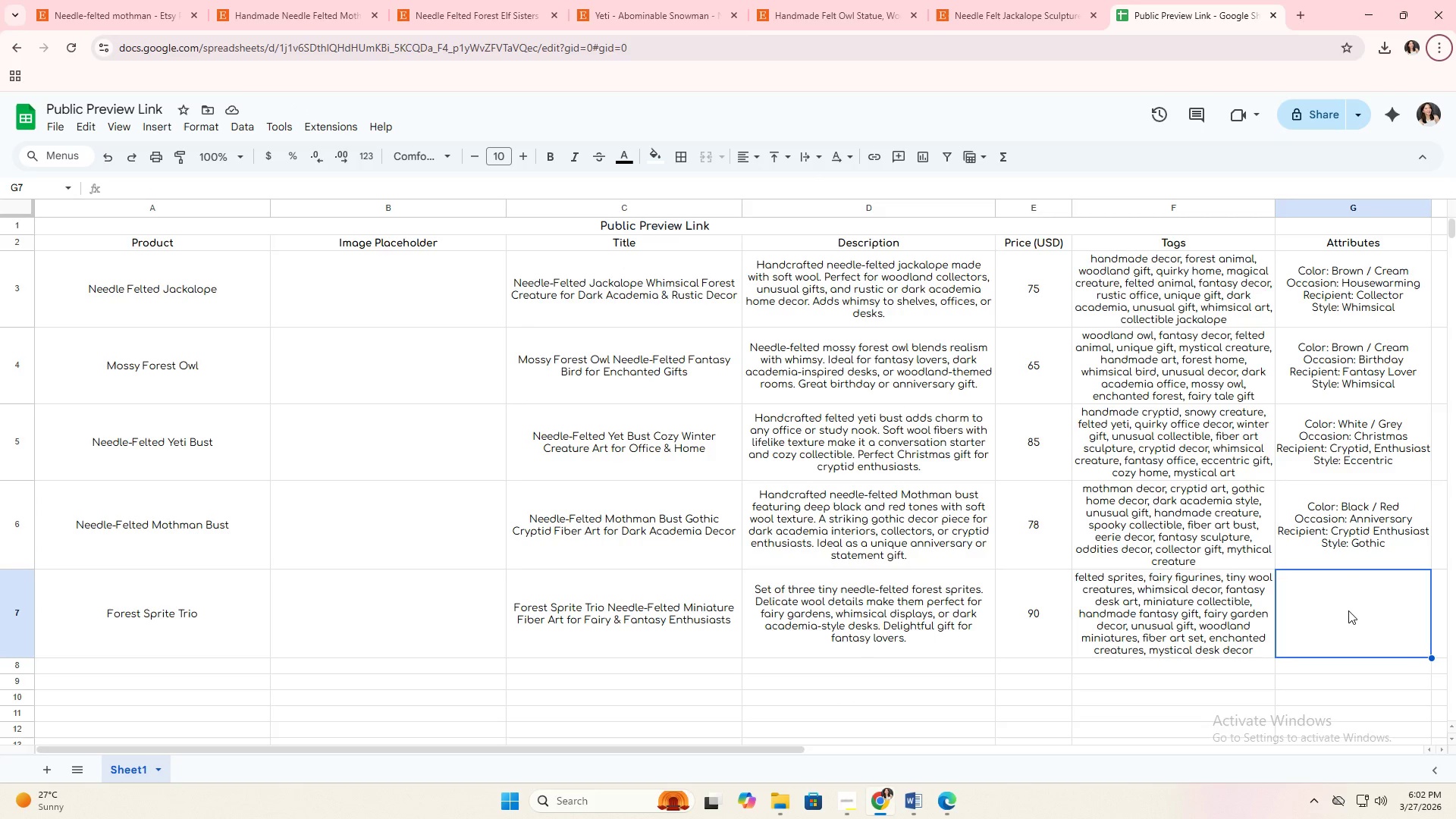 
type(Volo)
 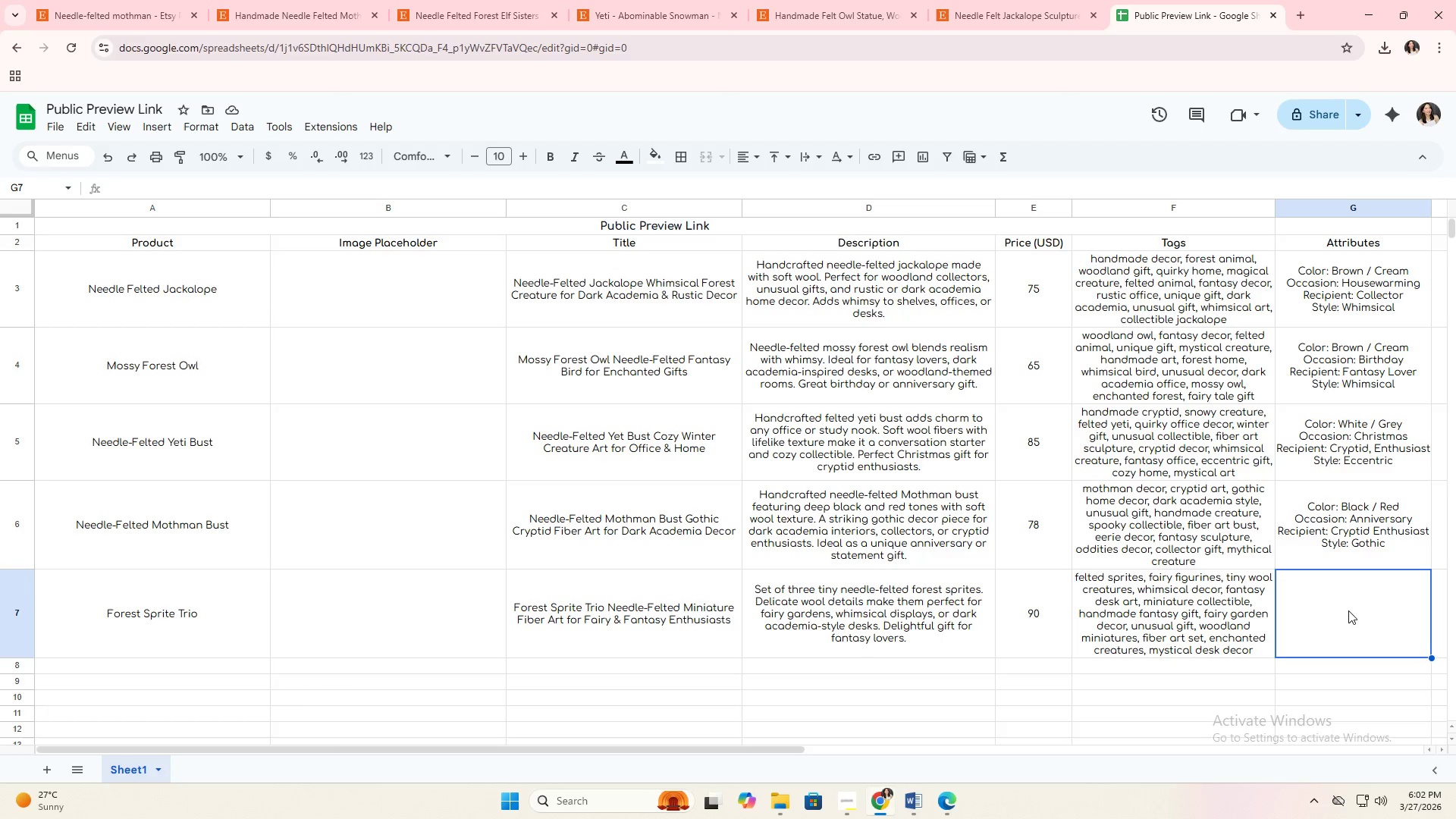 
double_click([1348, 610])
 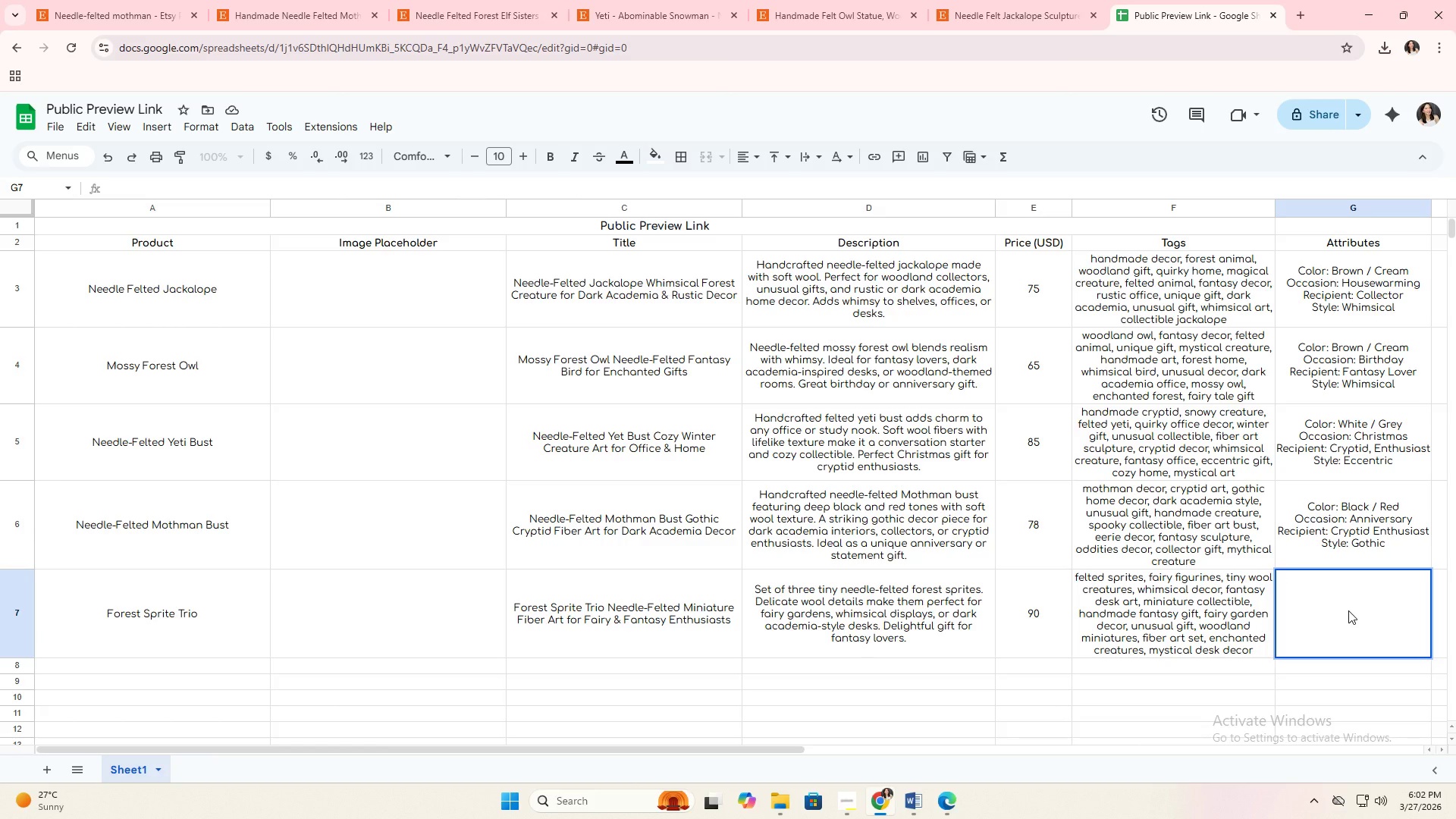 
type(V)
key(Backspace)
type(Color )
key(Backspace)
type(: Multicolor / Pastel)
 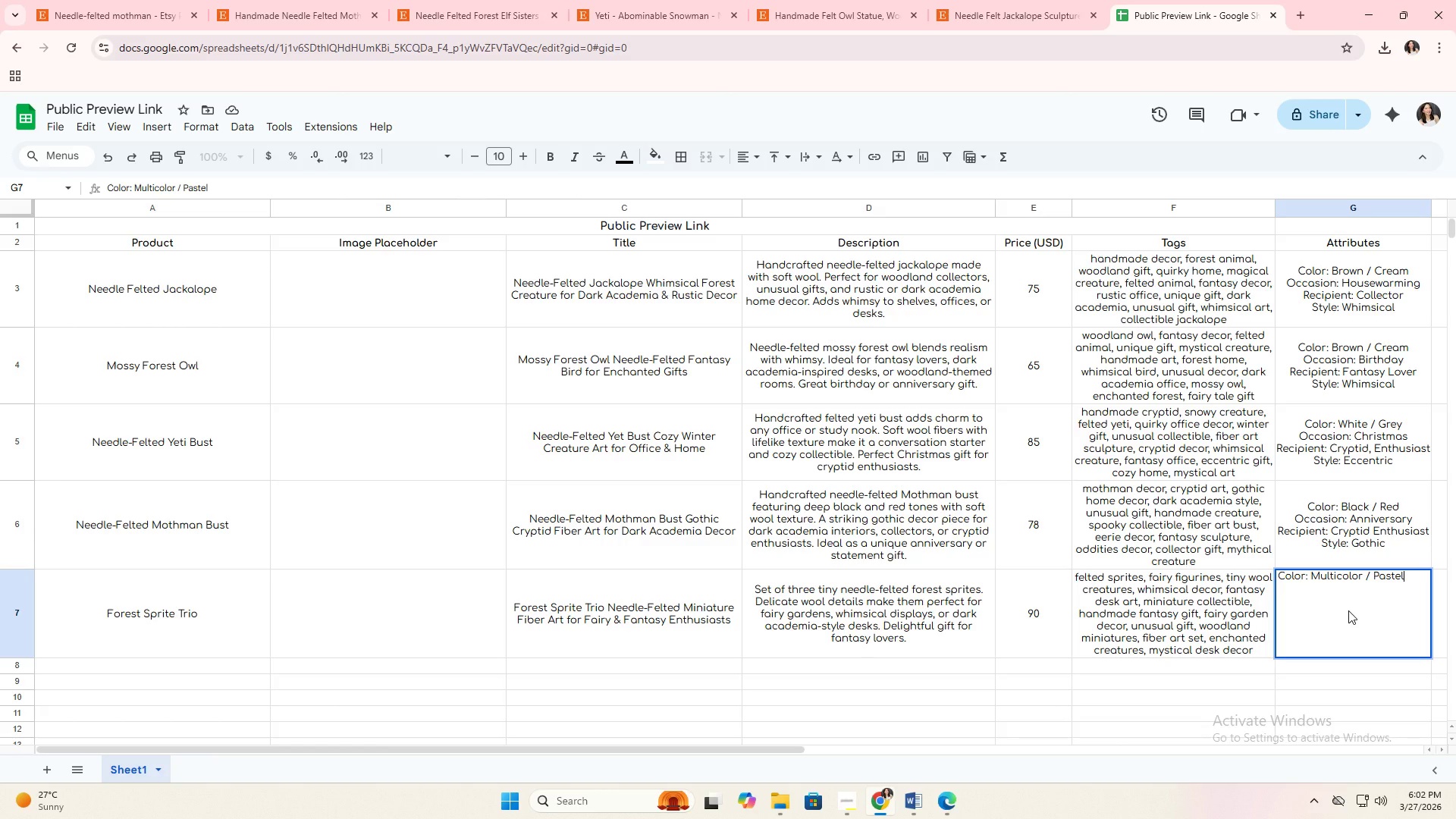 
key(Alt+AltLeft)
 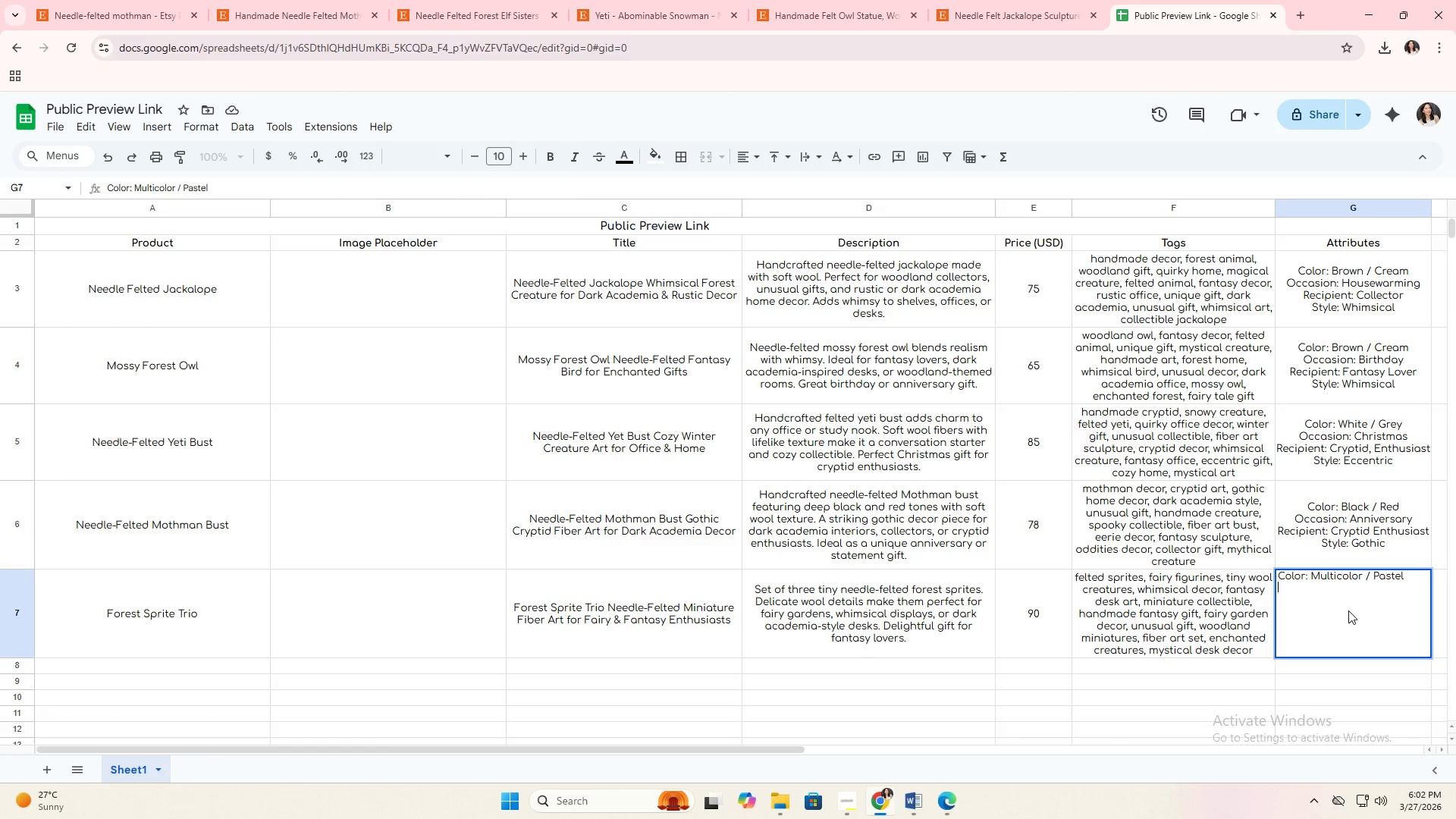 
key(Alt+Enter)
 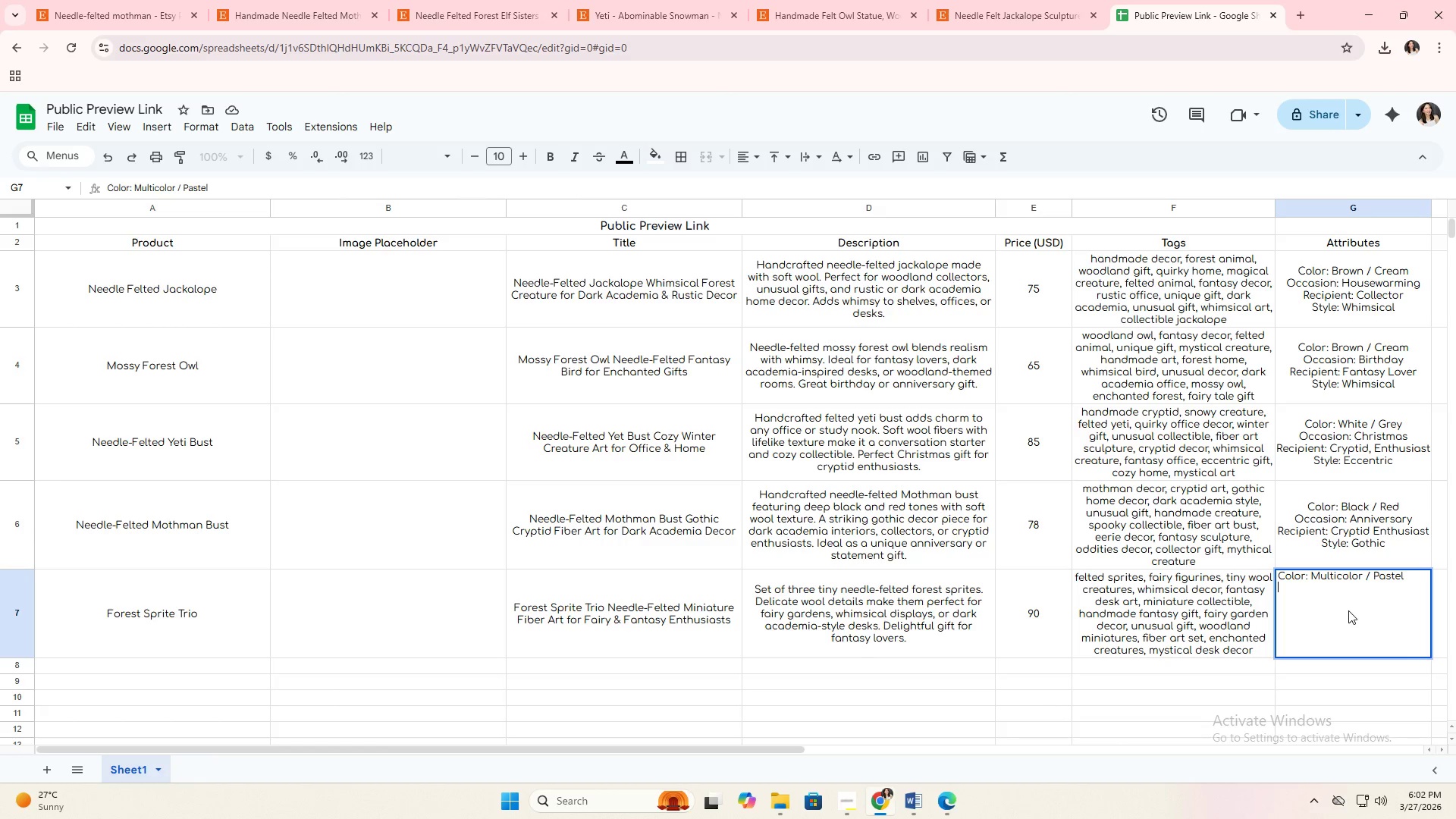 
type(Occasion: HOU)
key(Backspace)
key(Backspace)
type(ousewarming)
 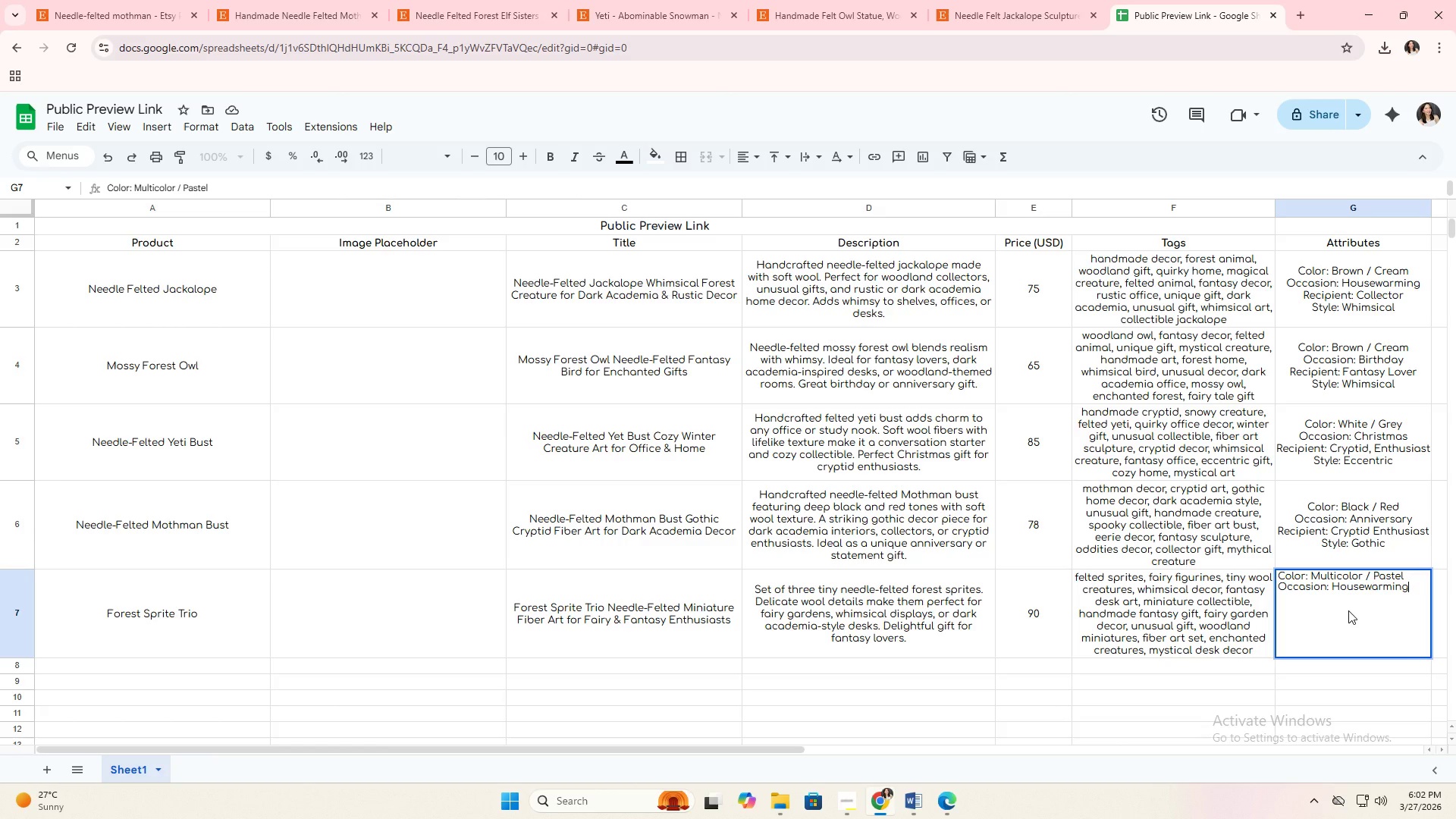 
key(Alt+Enter)
 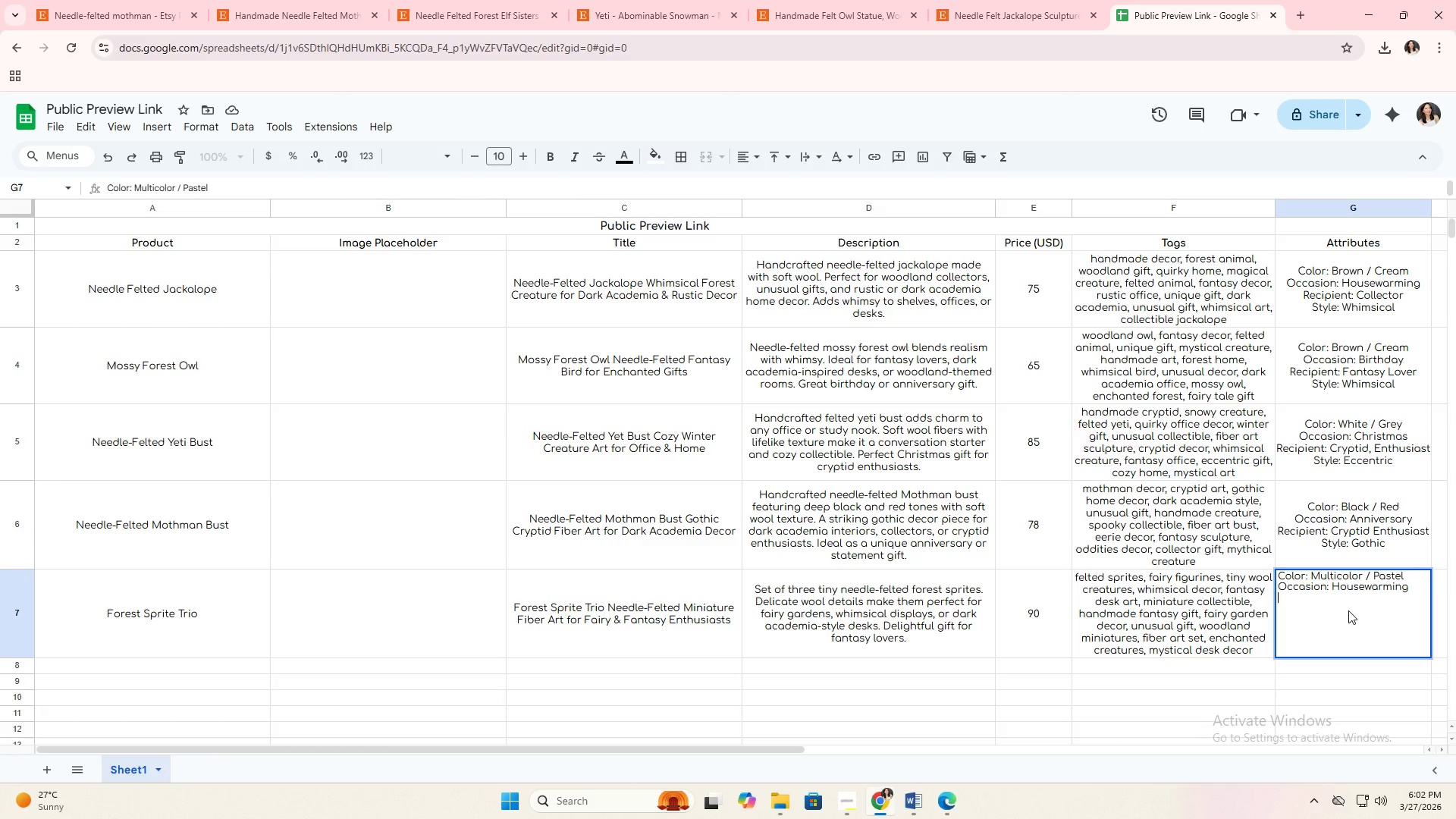 
type(Recipient: Fantasy Lover )
 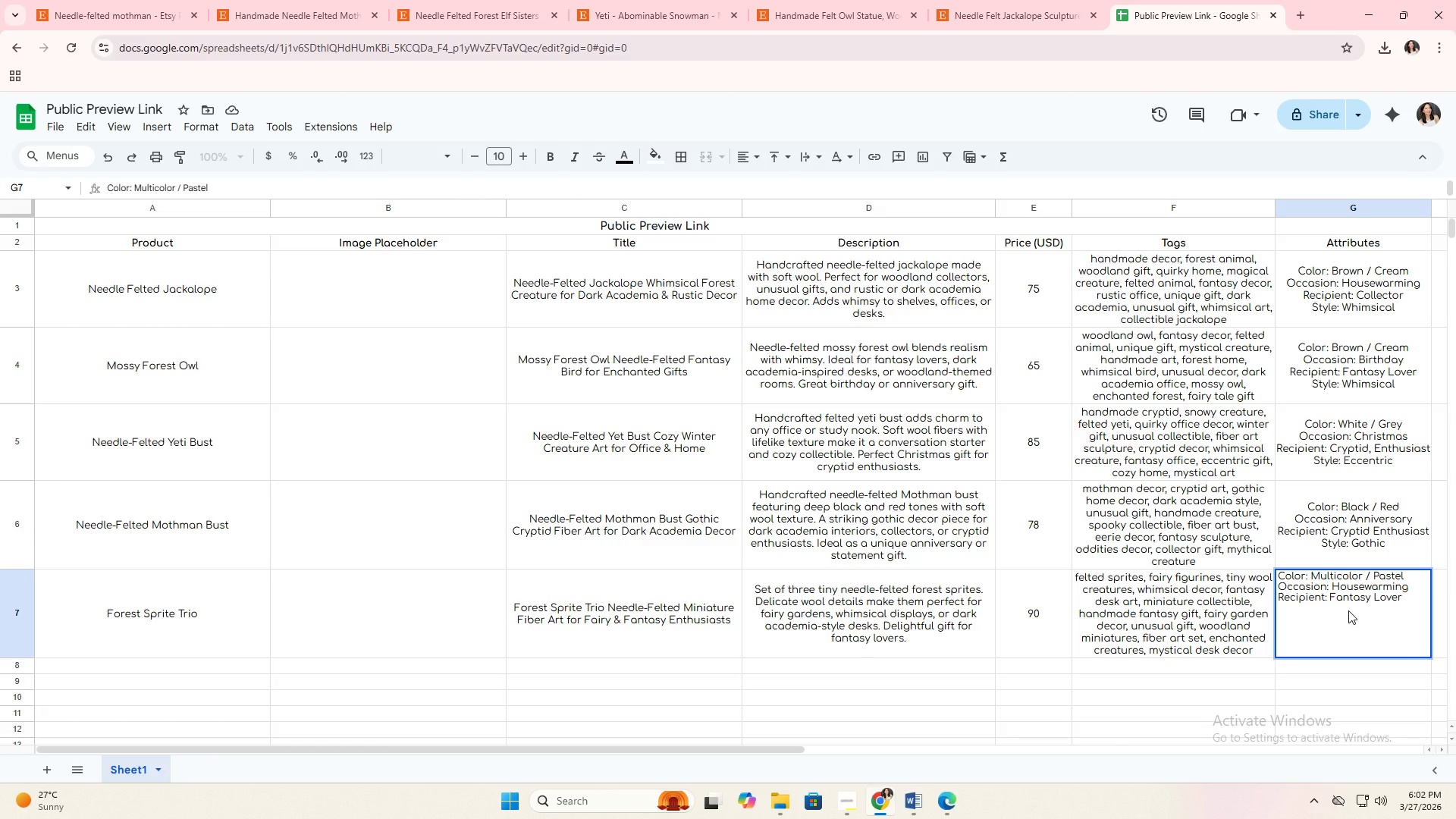 
key(Alt+AltLeft)
 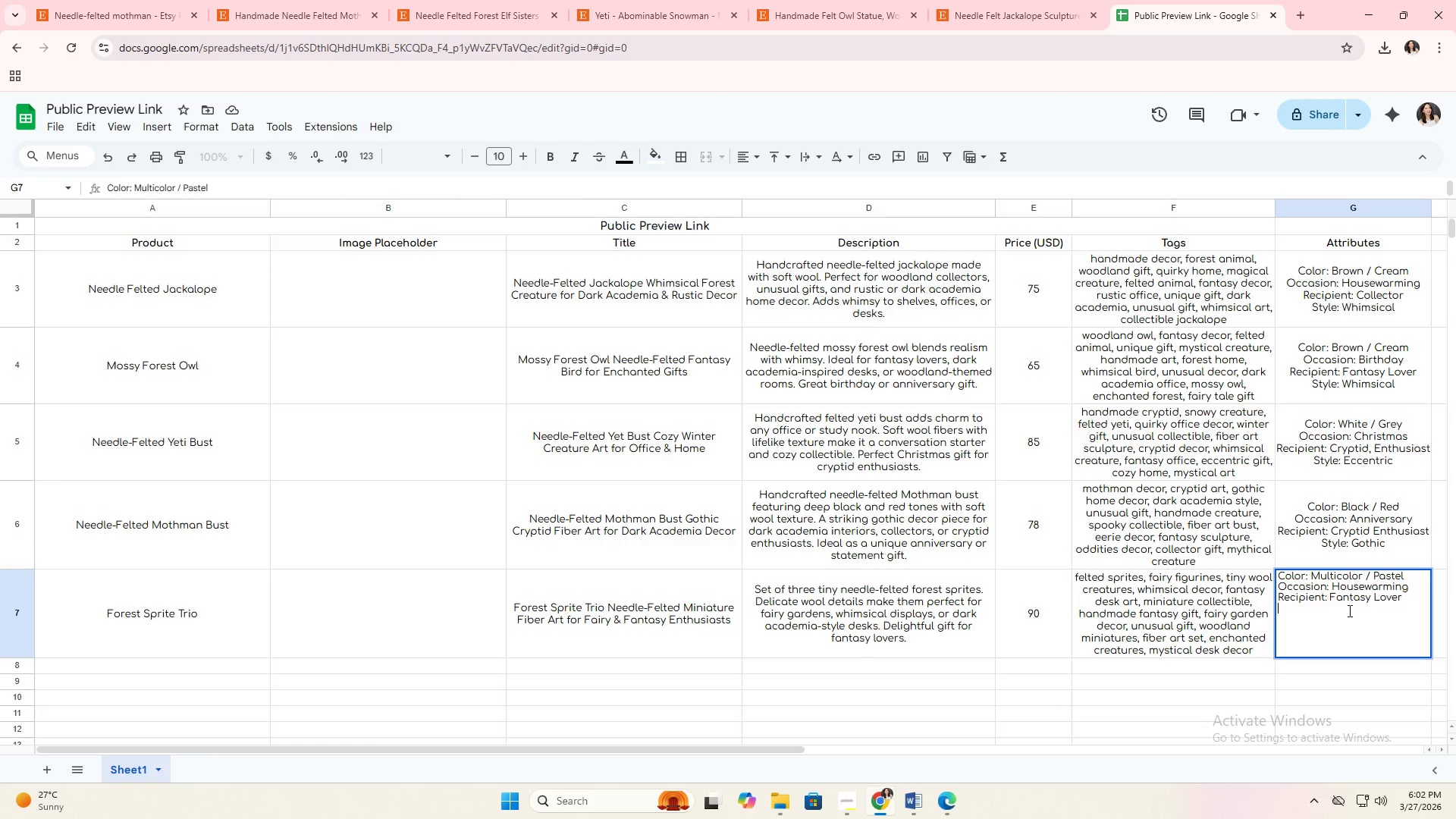 
key(Alt+Enter)
 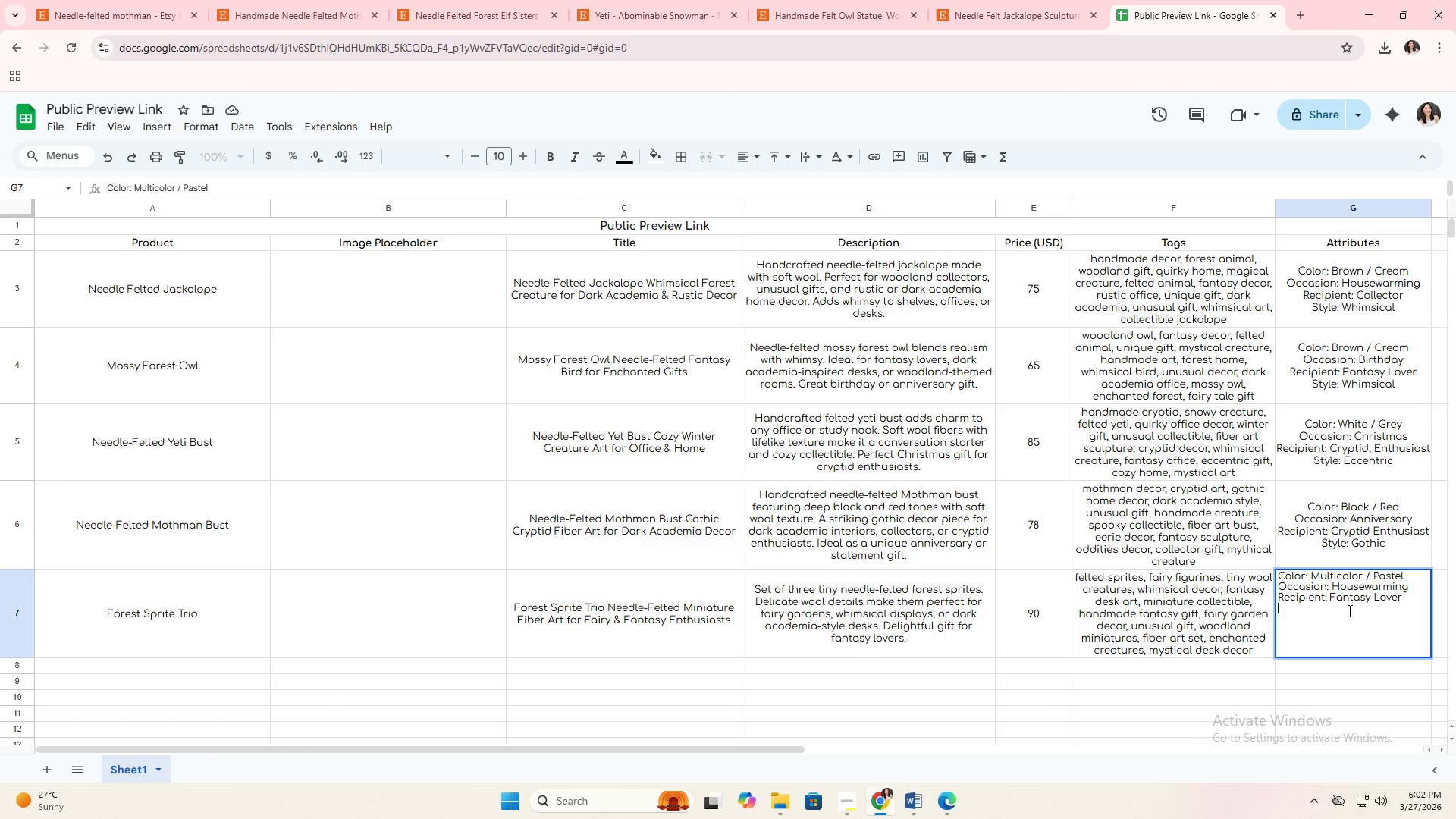 
type(Sty;e )
key(Backspace)
key(Backspace)
key(Backspace)
type(le: Whimsical)
 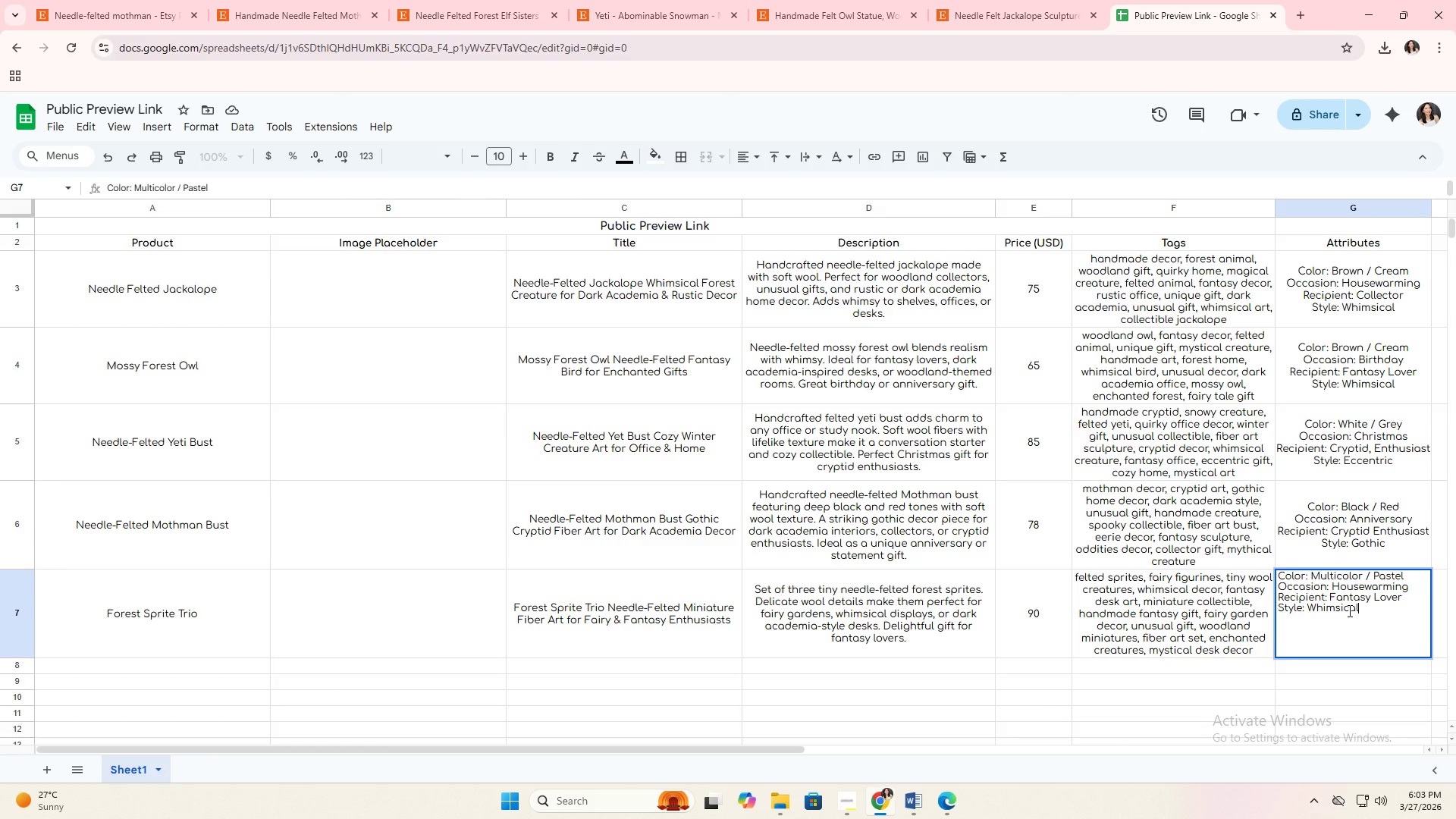 
key(Enter)
 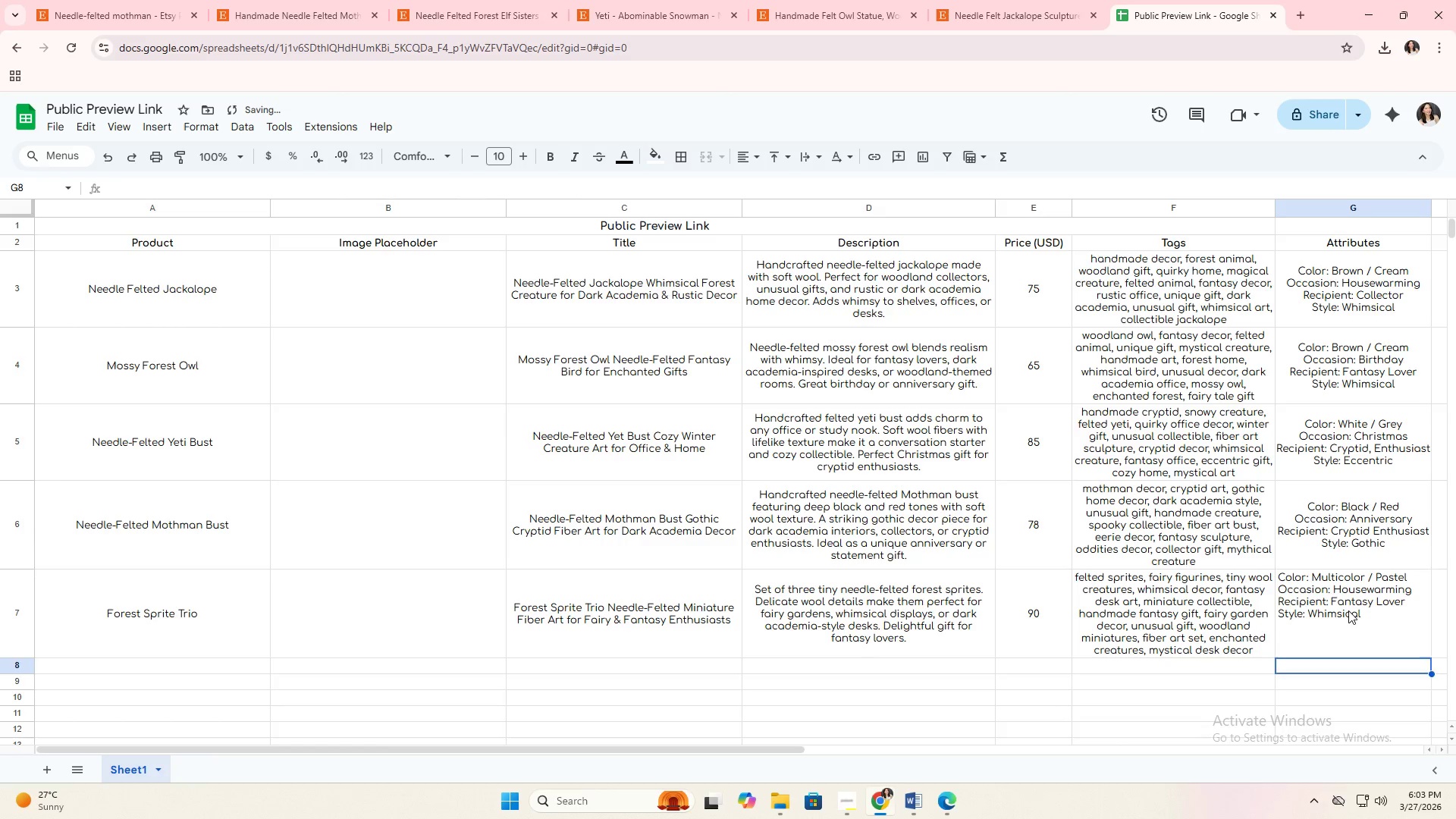 
left_click([1348, 610])
 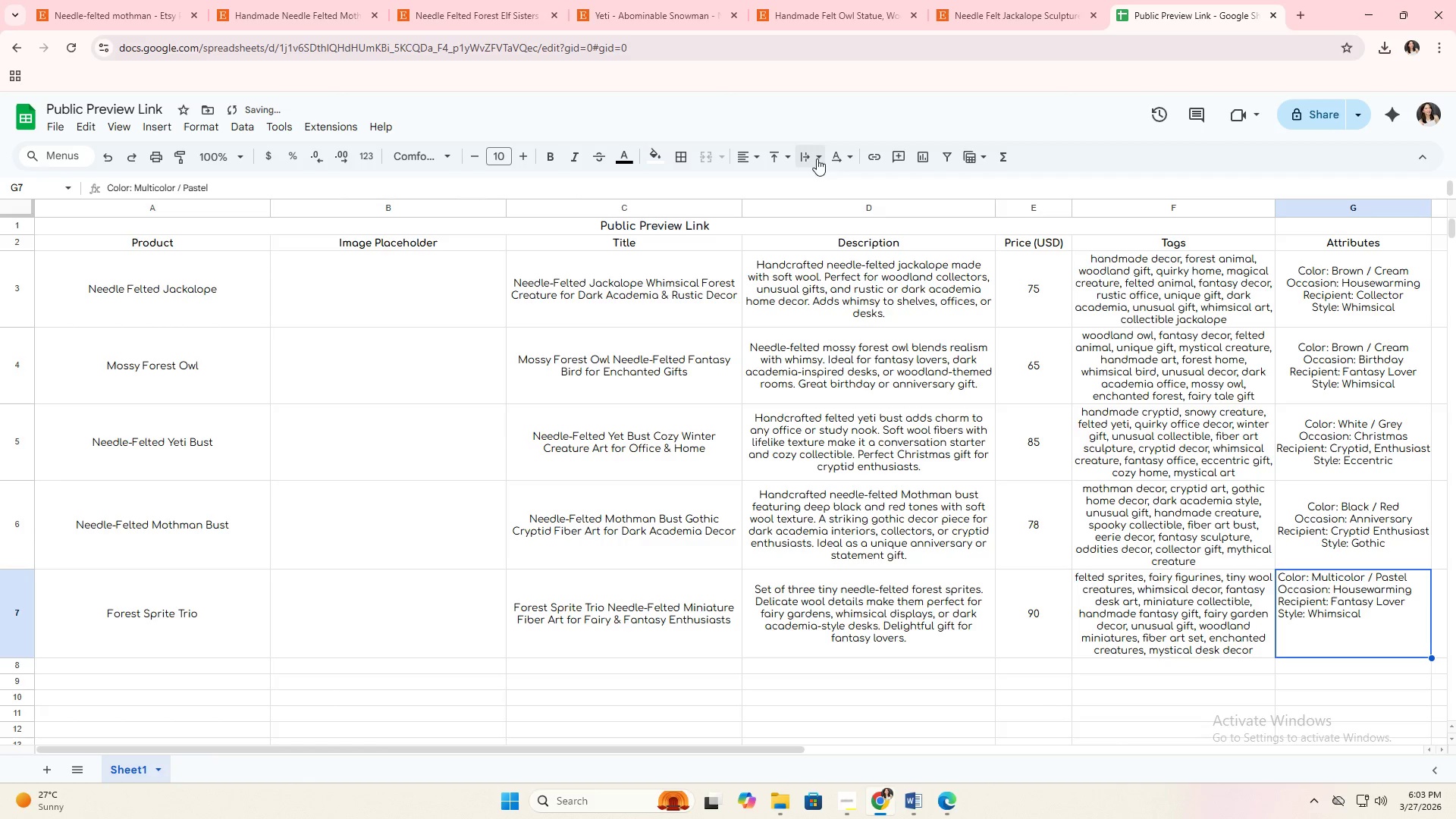 
left_click([779, 158])
 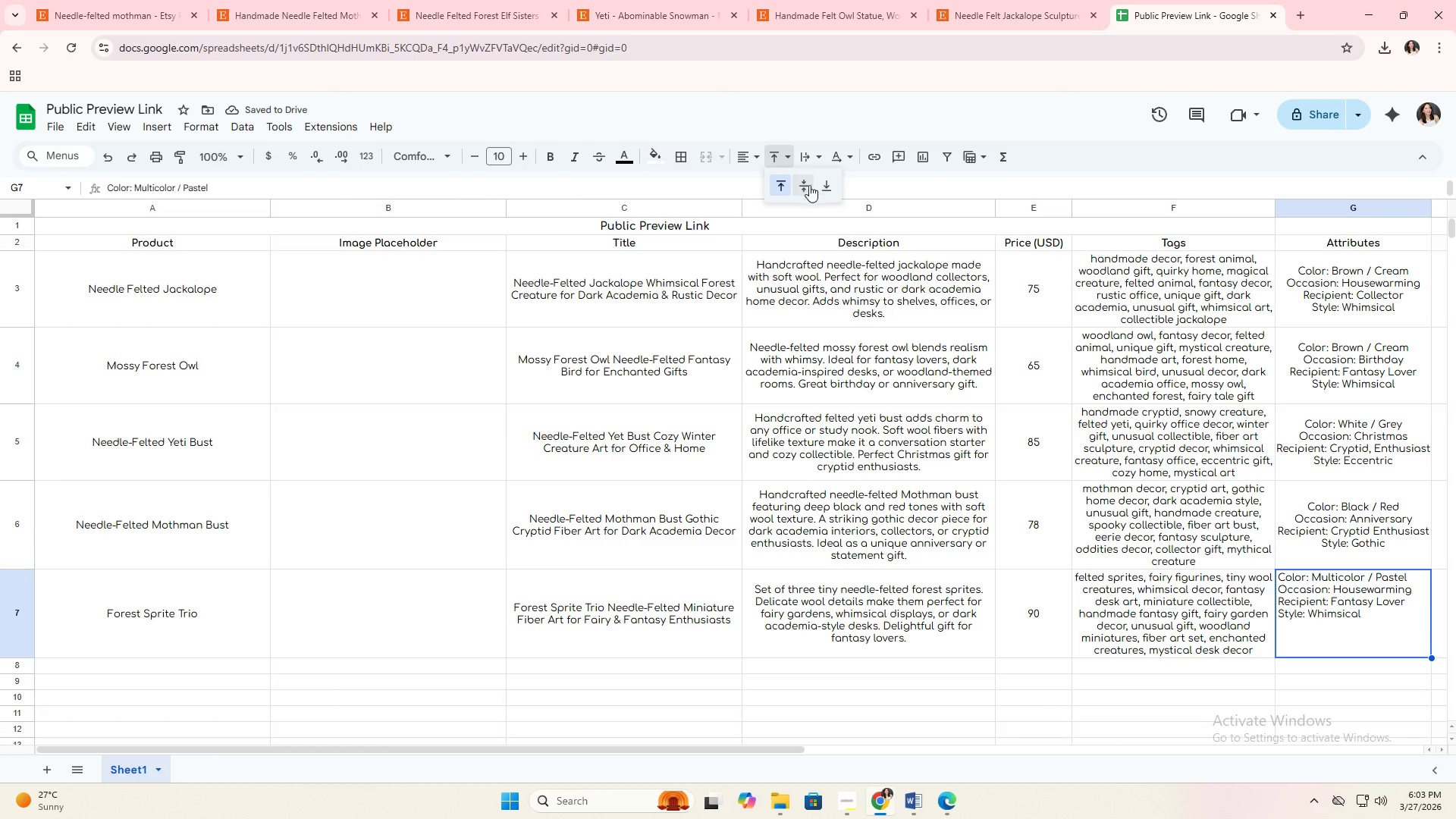 
left_click([809, 185])
 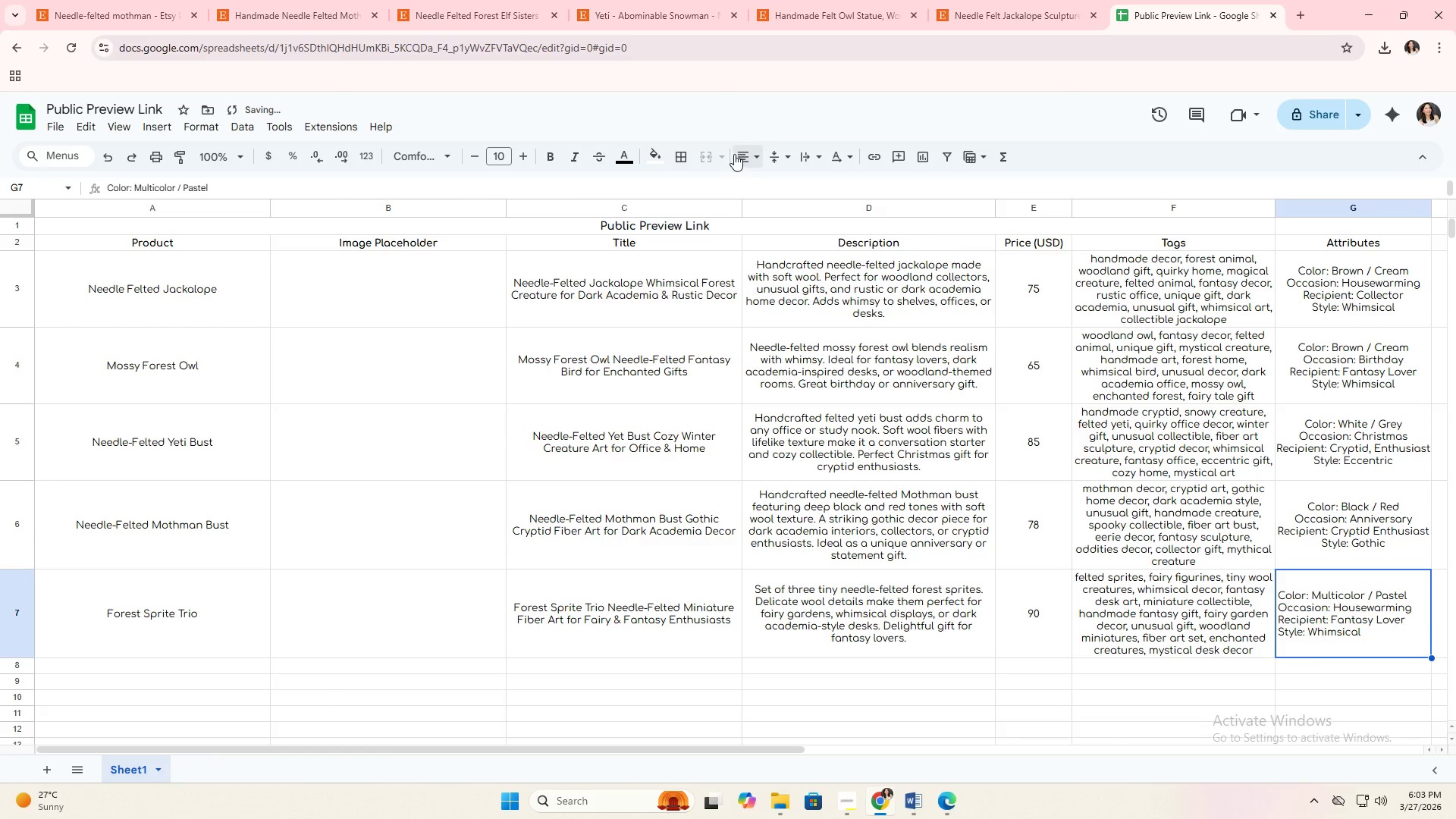 
double_click([767, 180])
 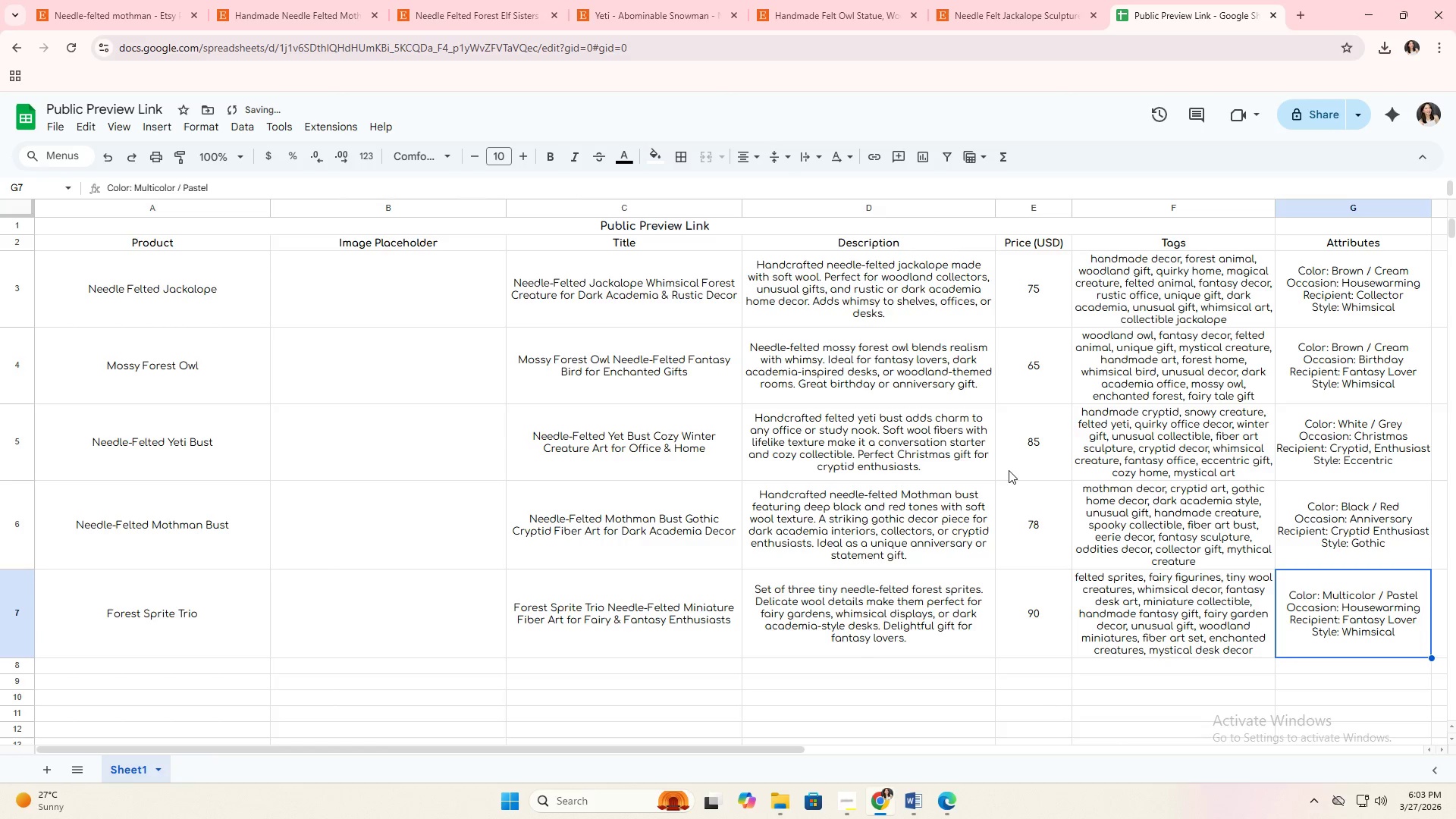 
left_click([1009, 471])
 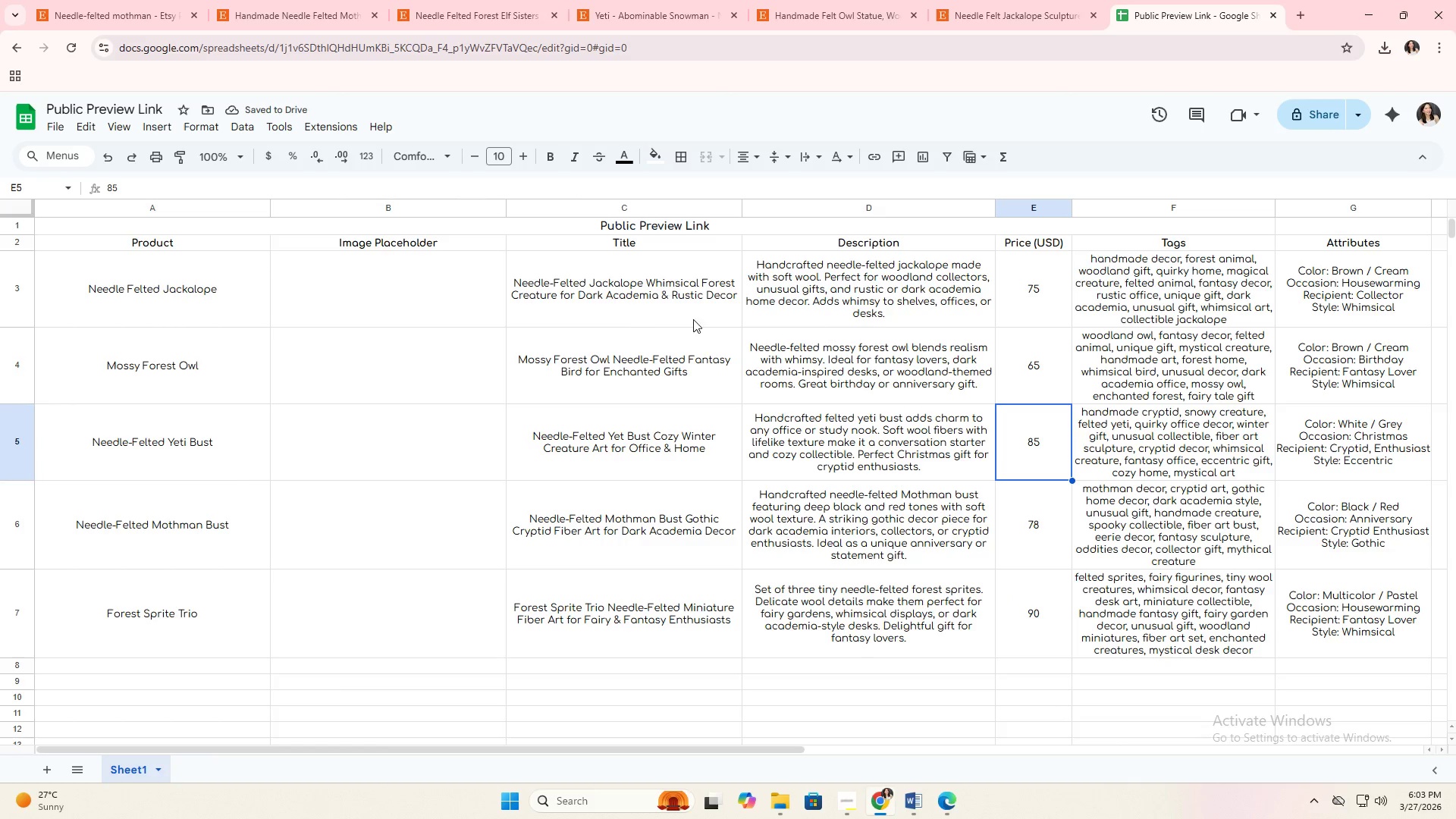 
wait(5.67)
 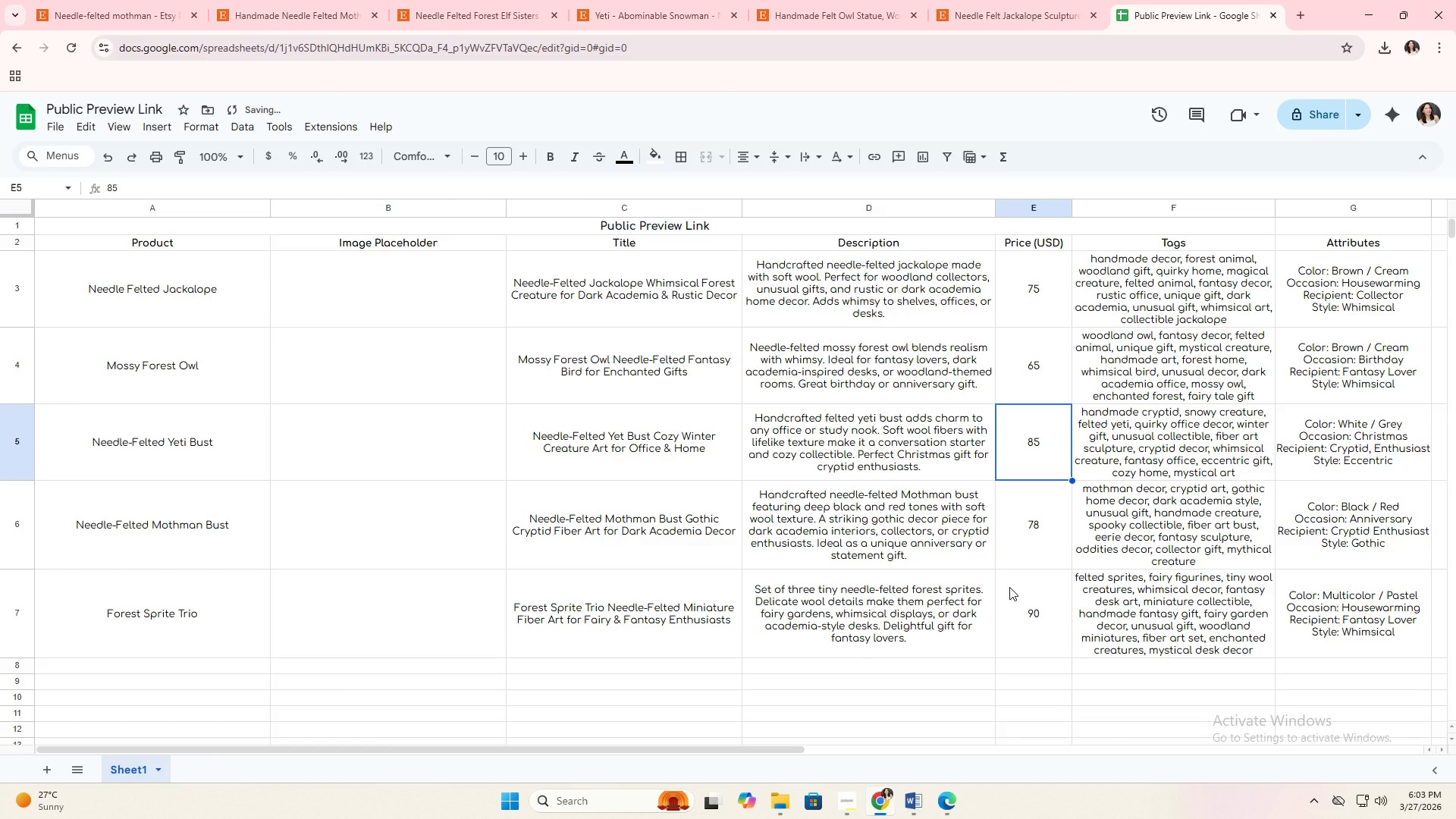 
left_click([411, 271])
 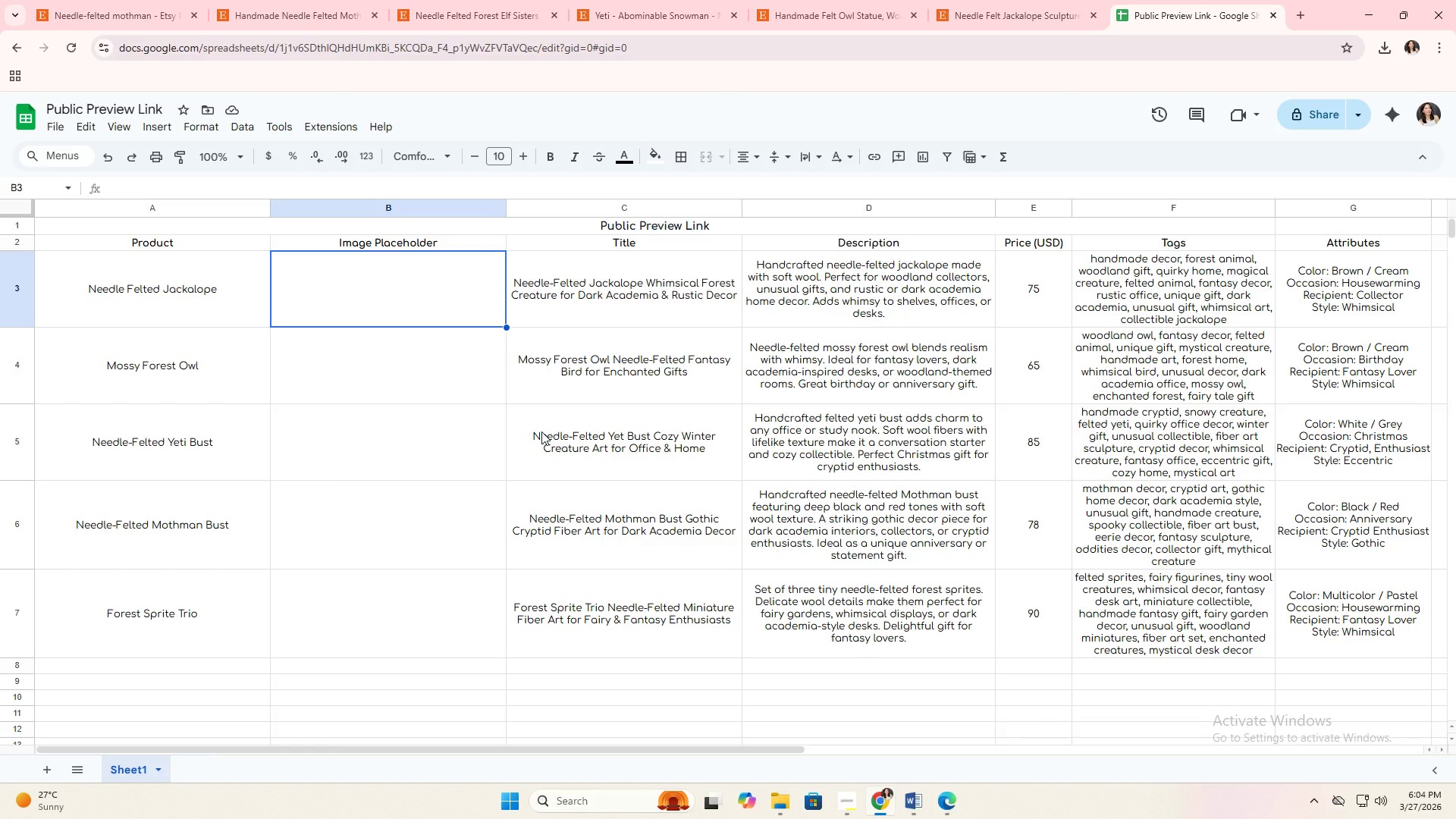 
wait(72.47)
 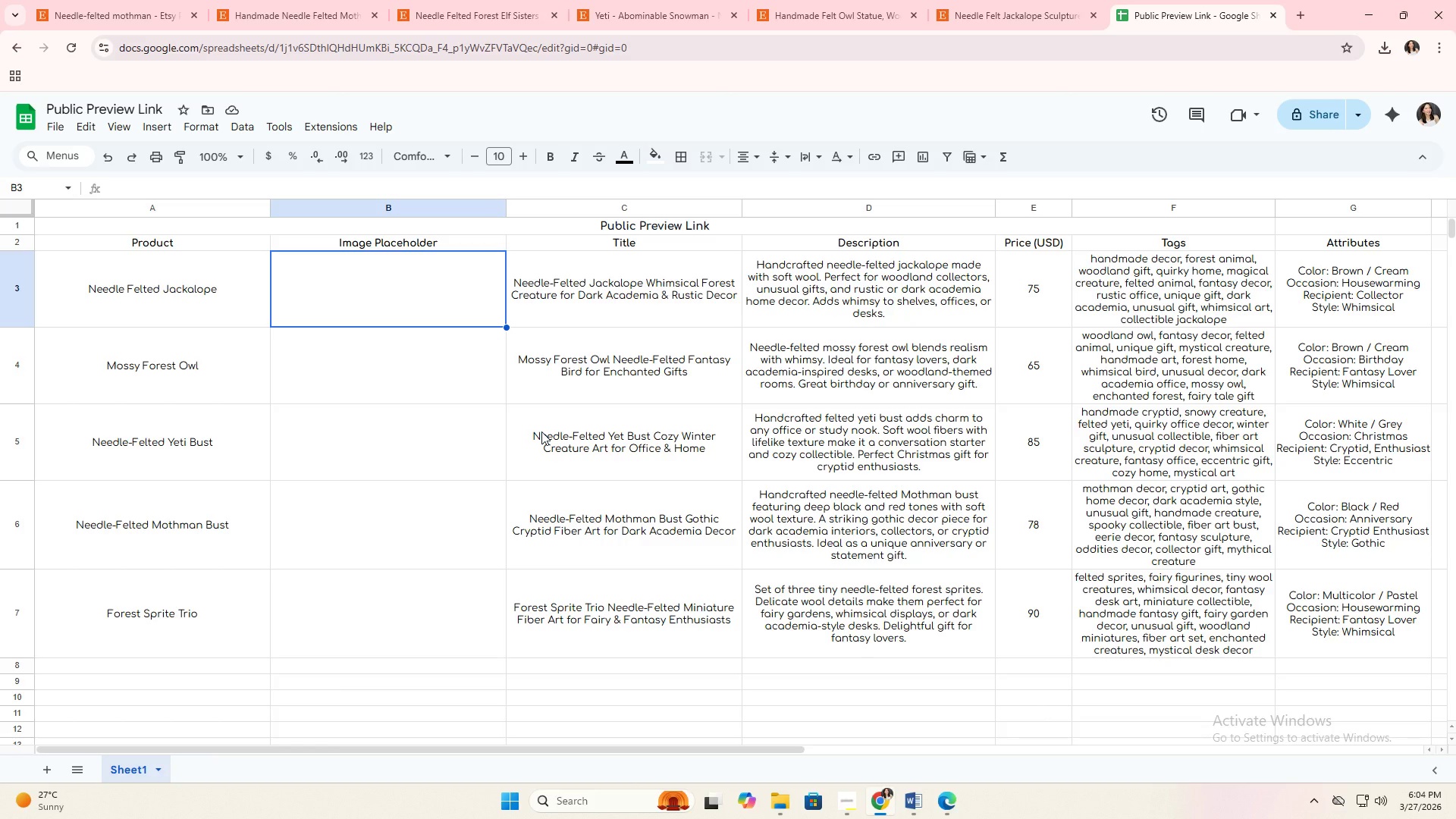 
left_click([378, 299])
 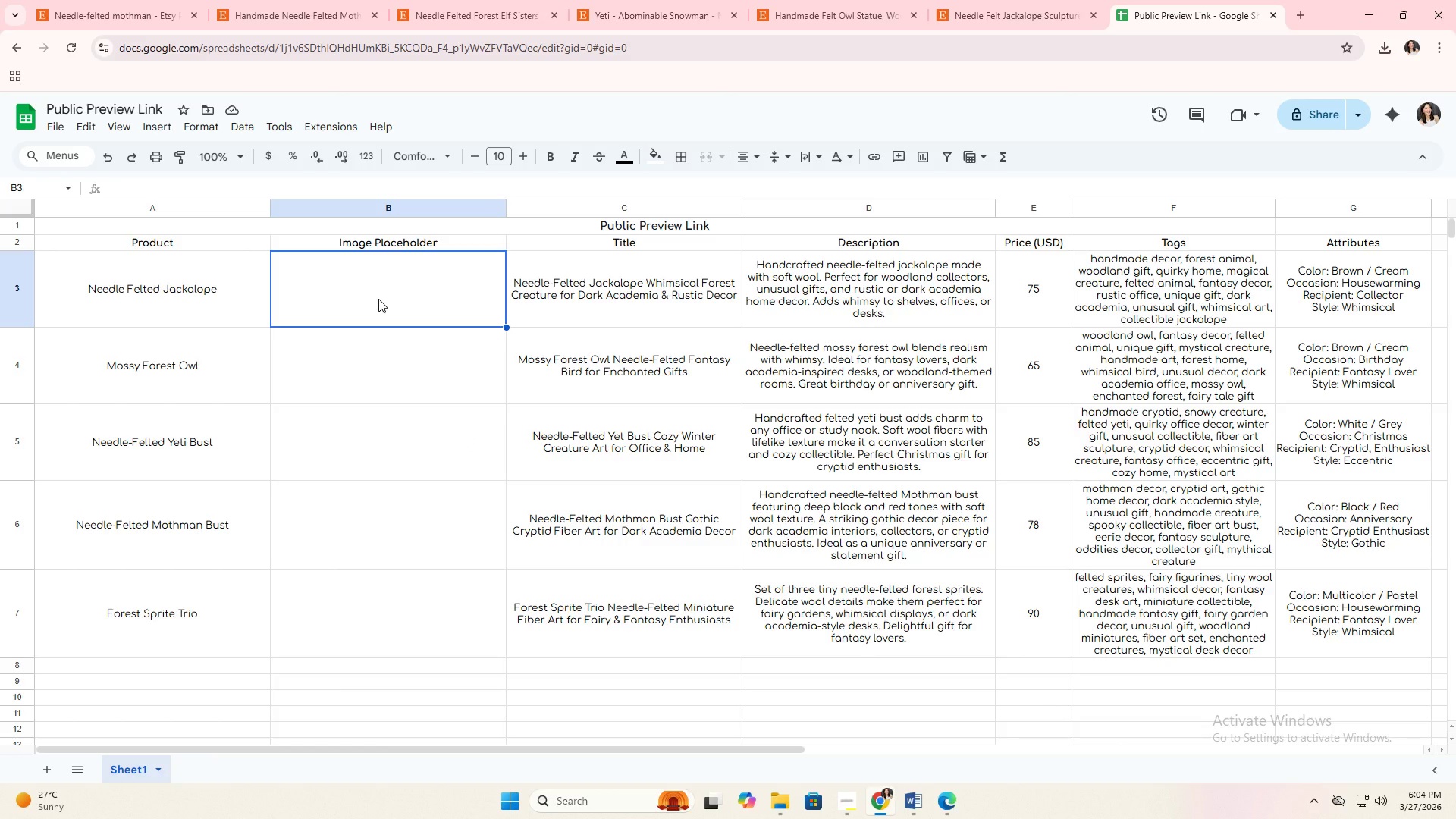 
wait(18.97)
 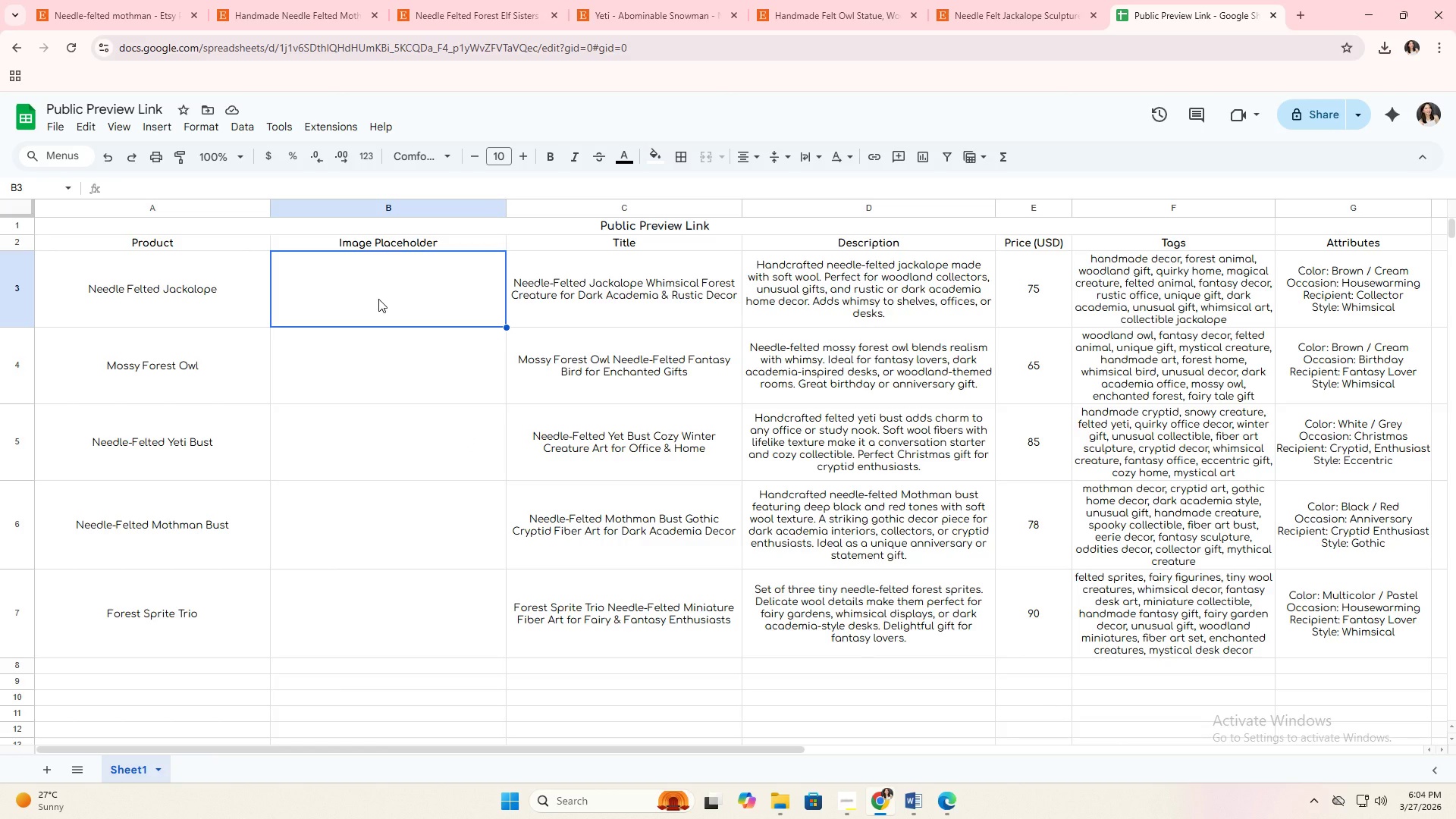 
key(Alt+Tab)
 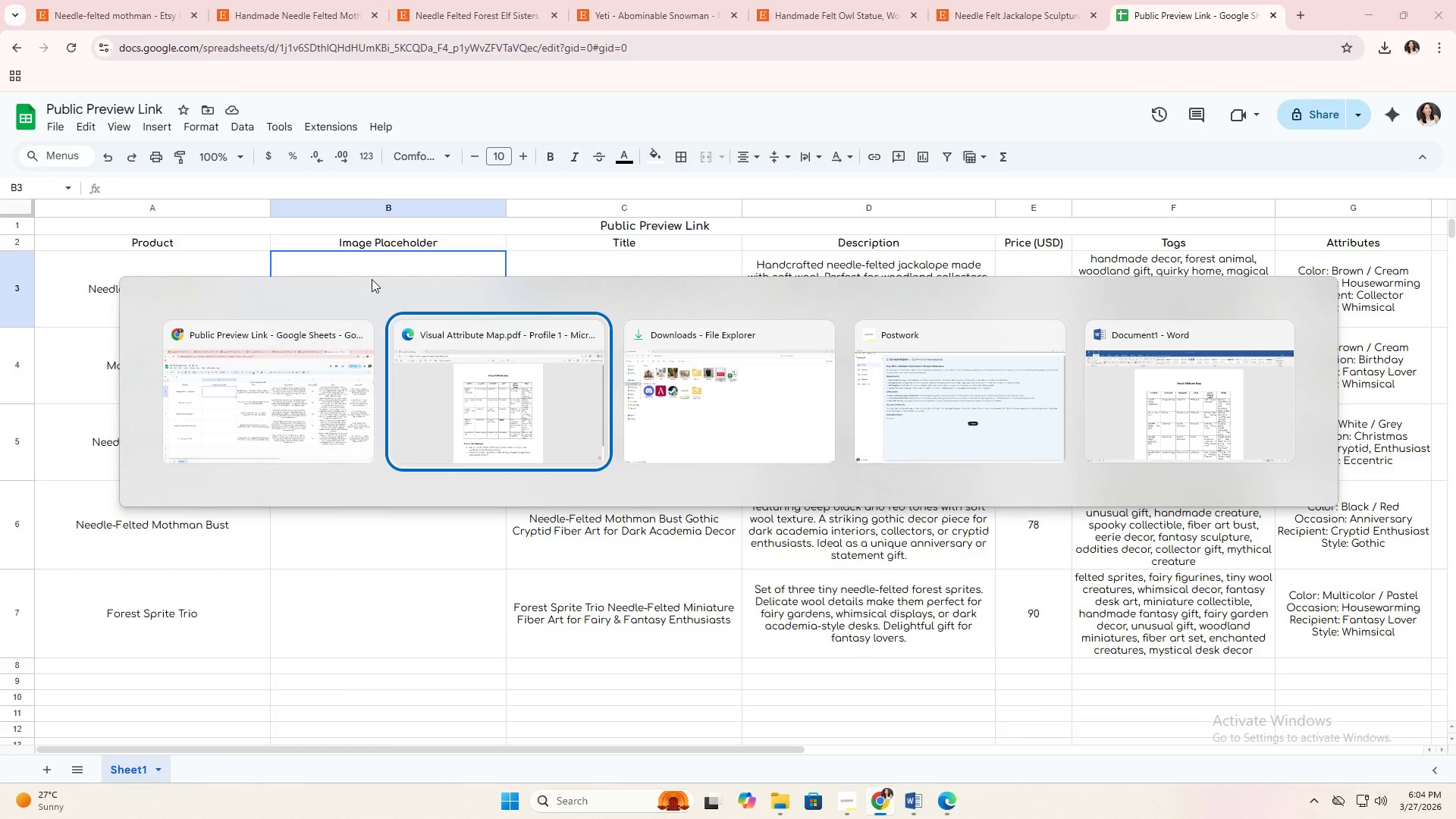 
key(Alt+Tab)
 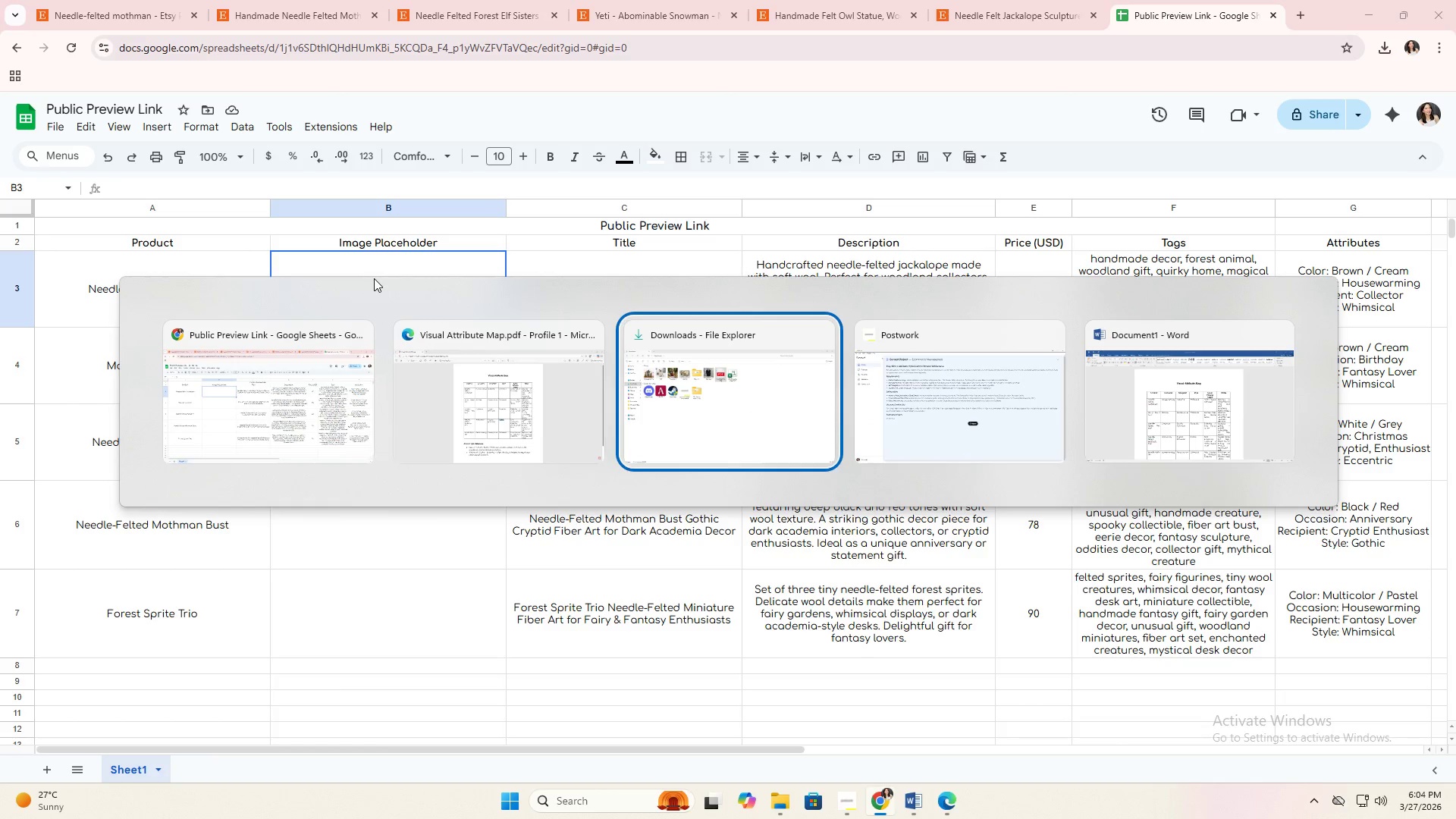 
key(Alt+Tab)
 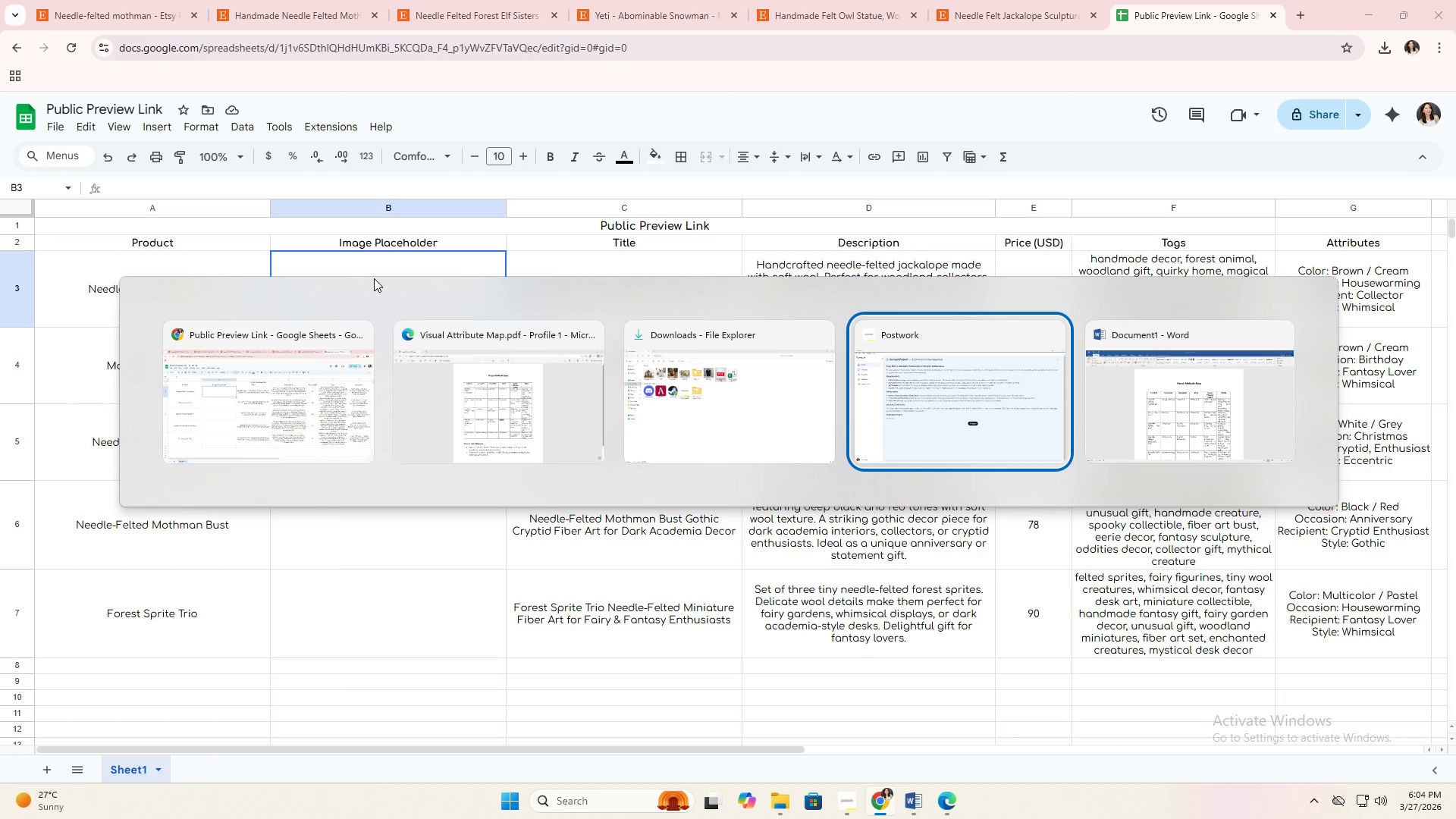 
key(Alt+Tab)
 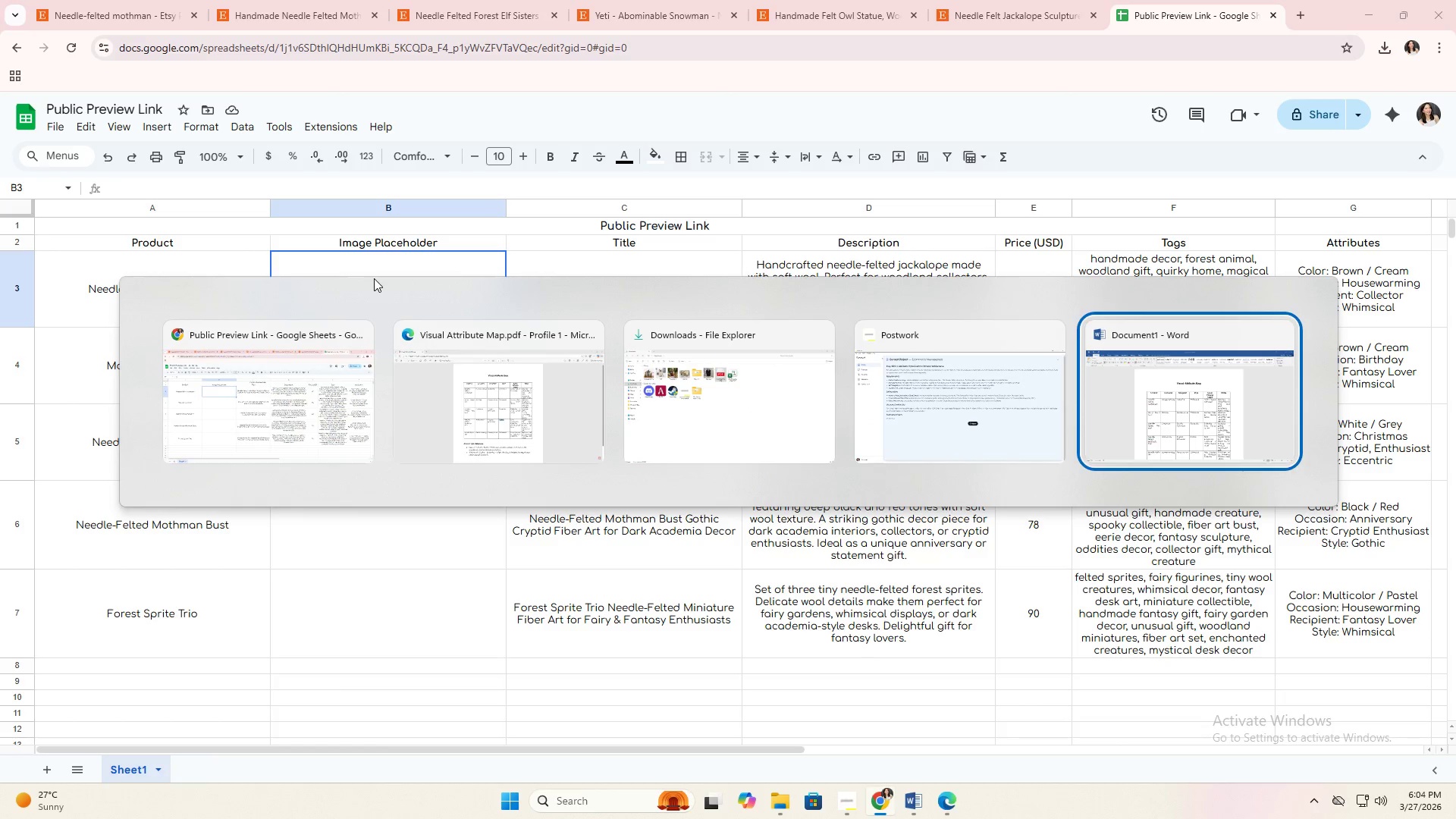 
key(Alt+Tab)
 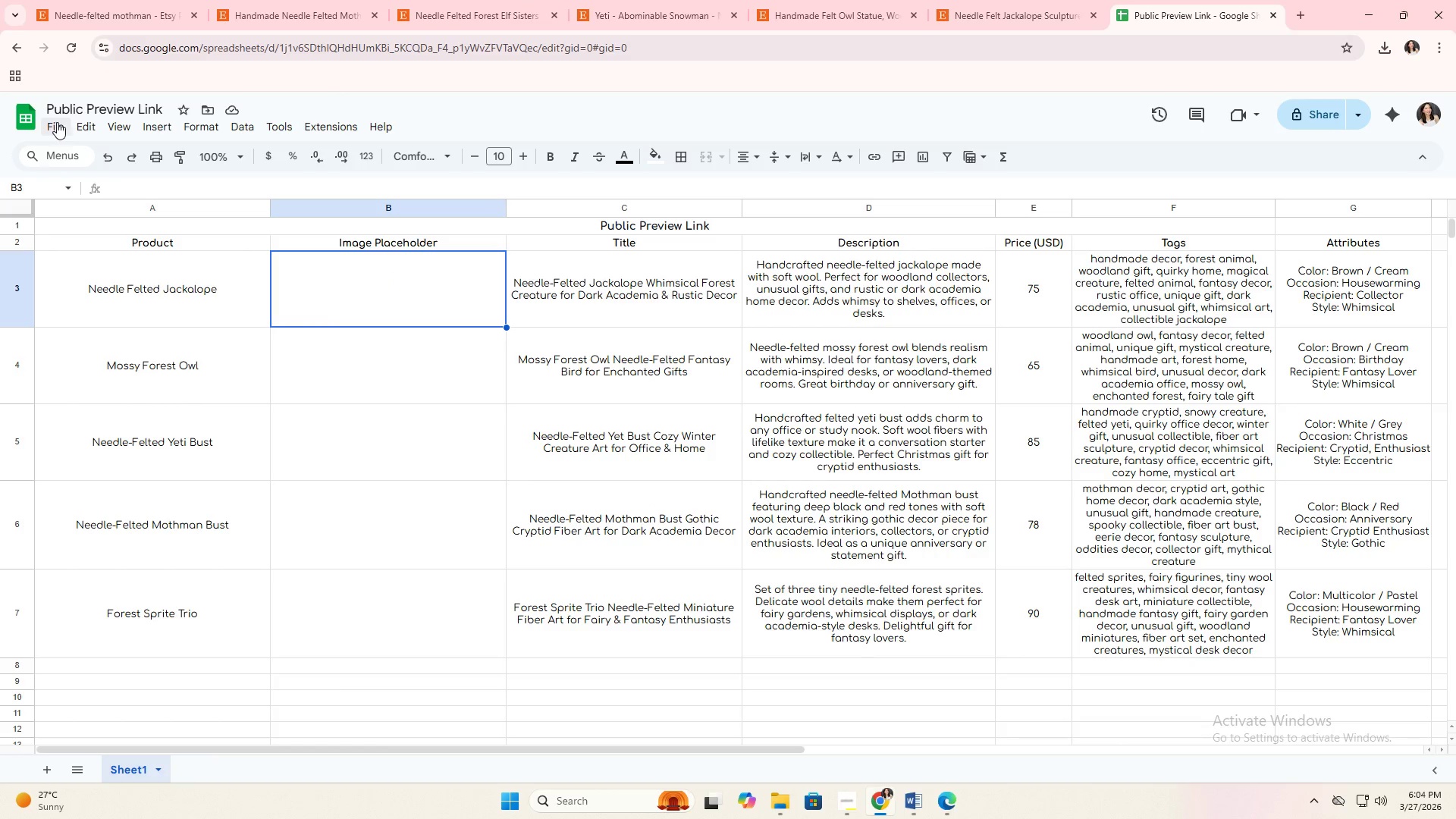 
wait(6.66)
 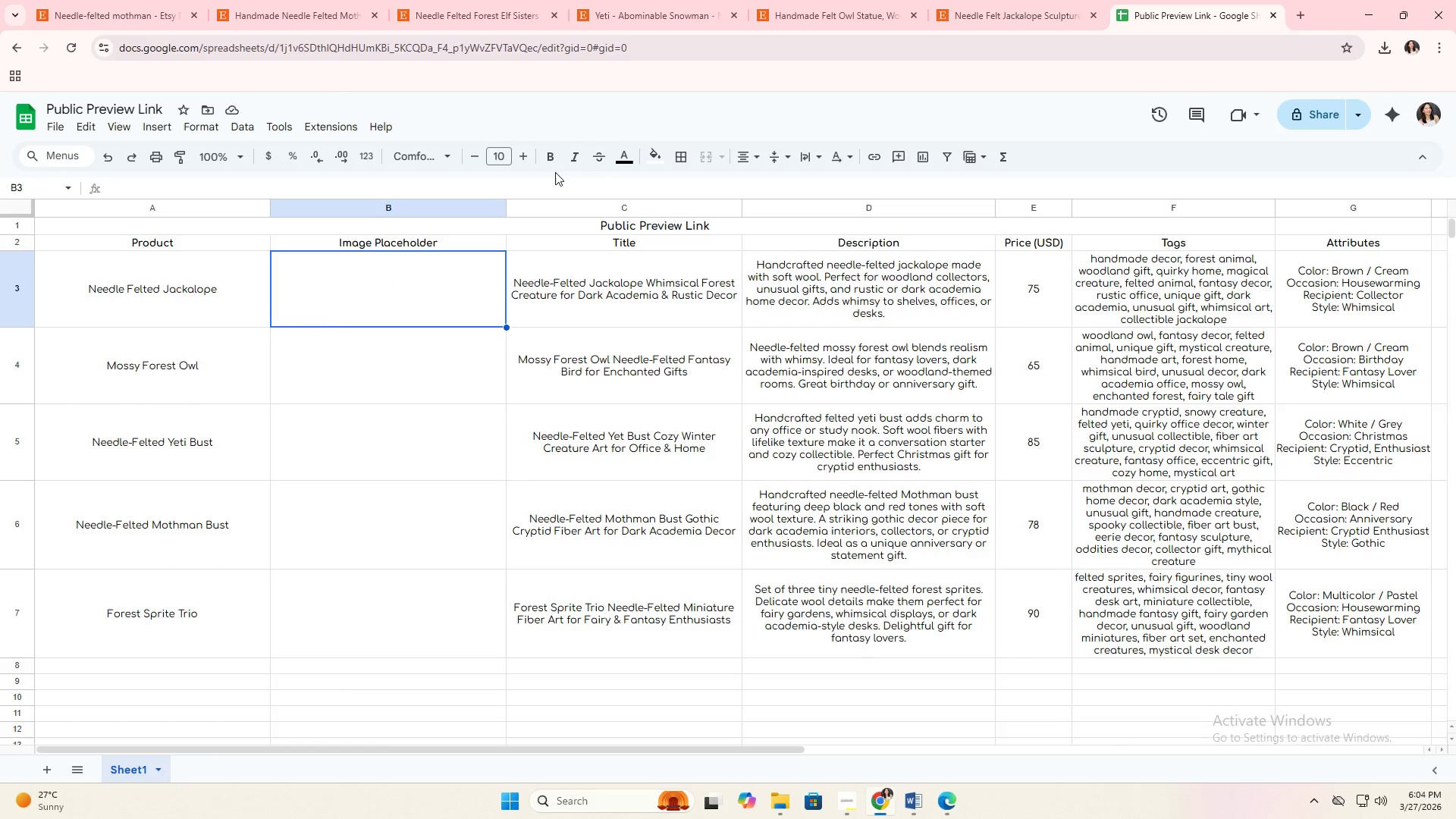 
left_click([59, 127])
 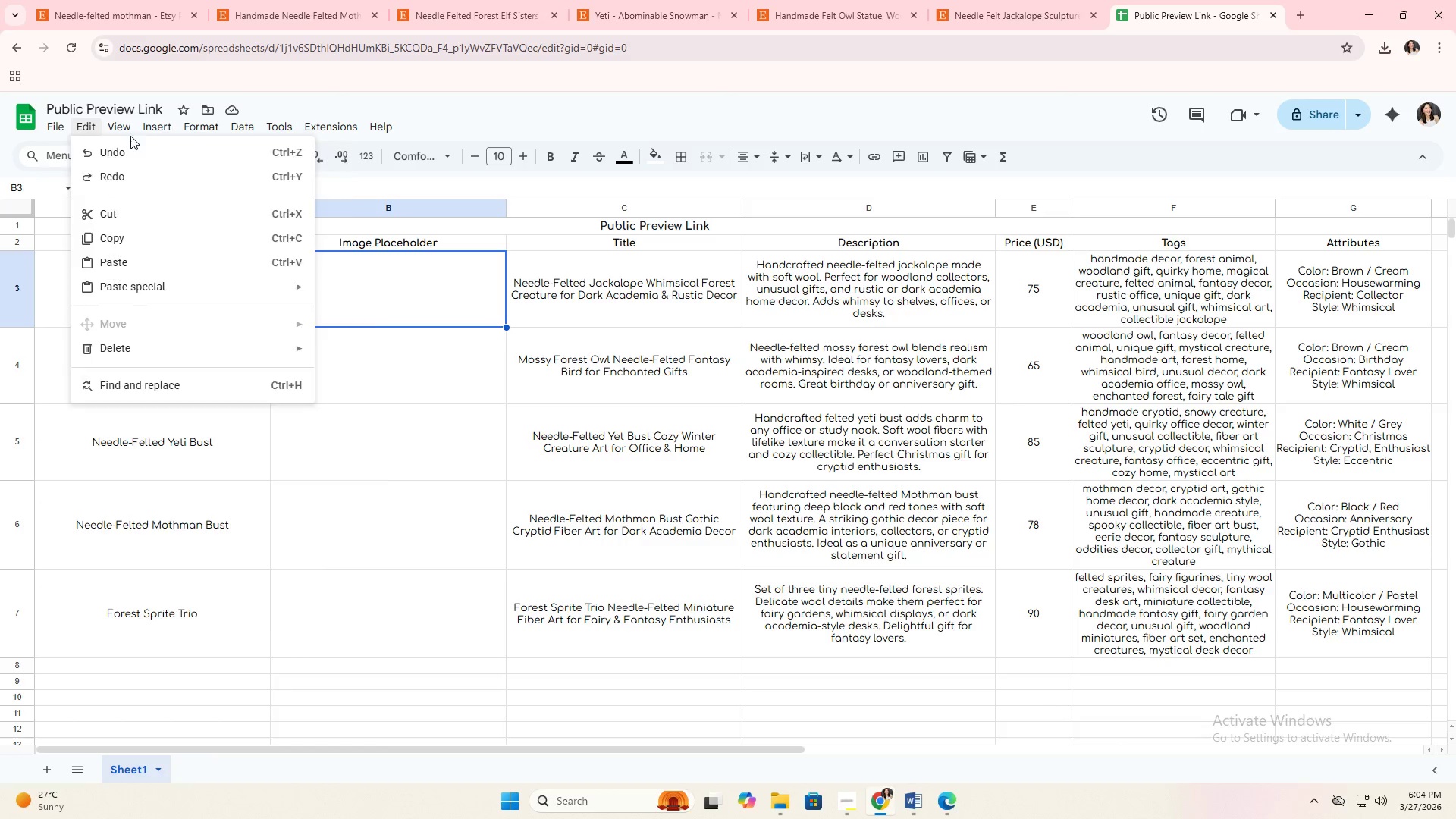 
left_click([144, 130])
 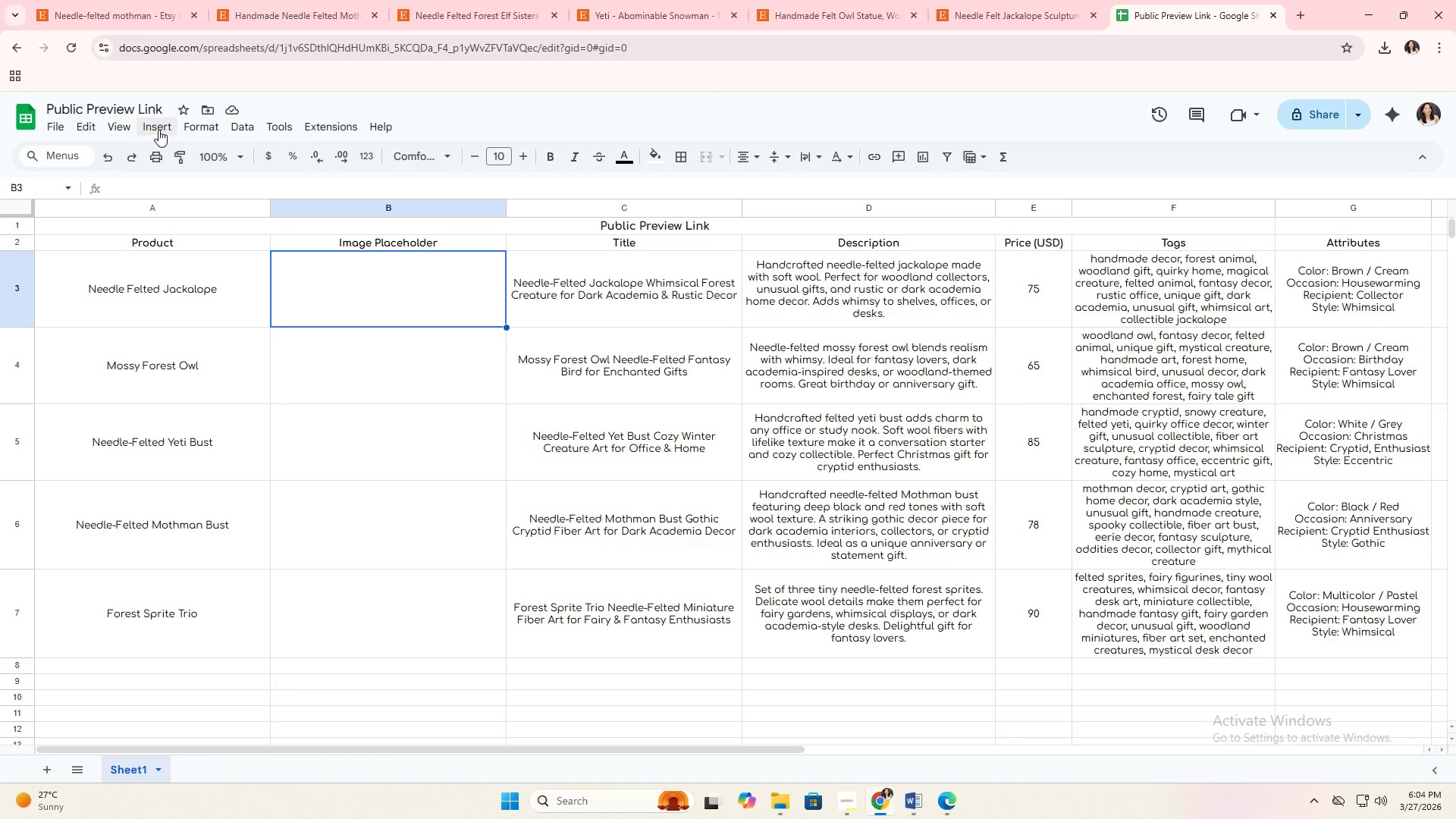 
left_click([158, 130])
 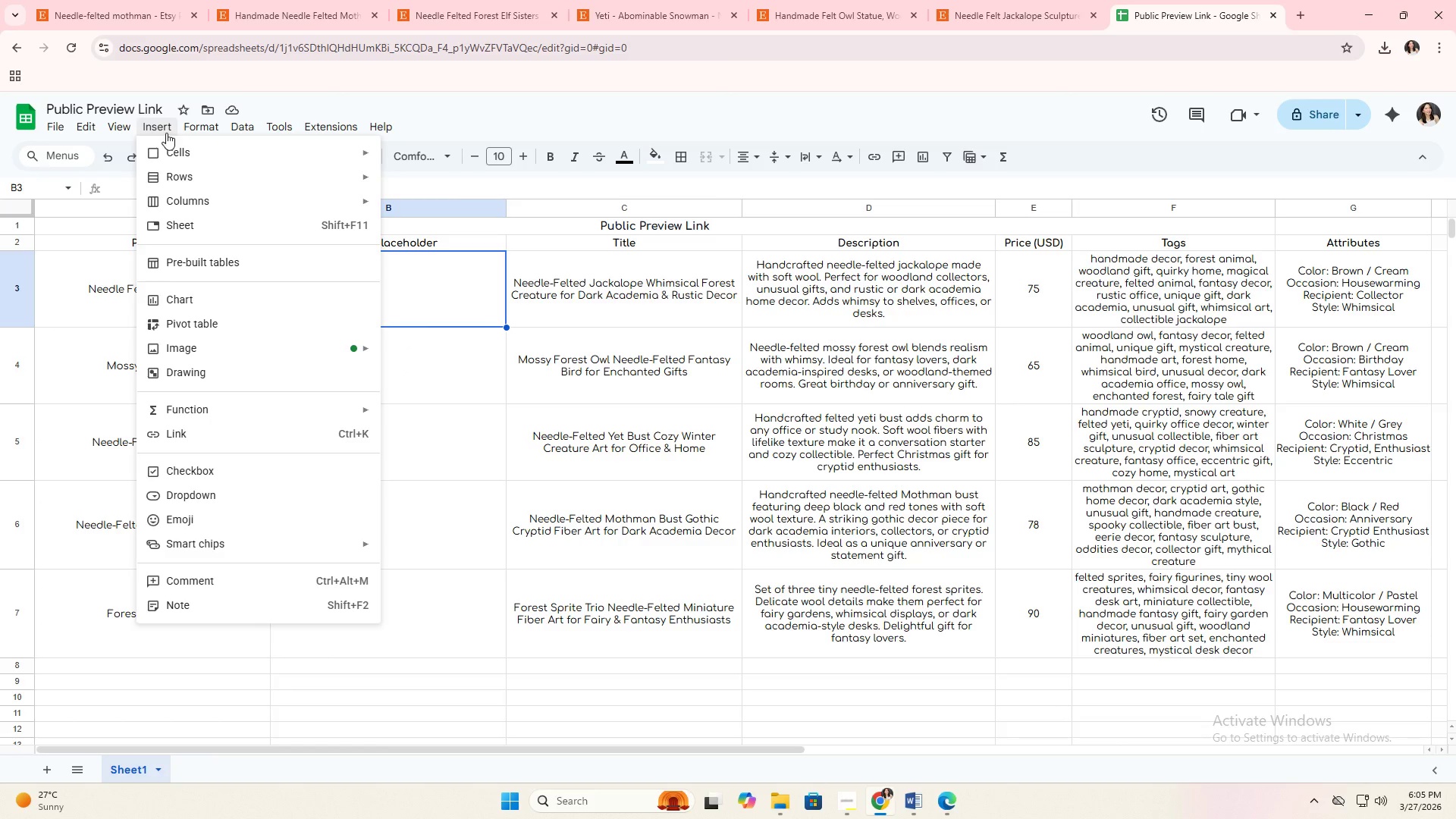 
wait(7.36)
 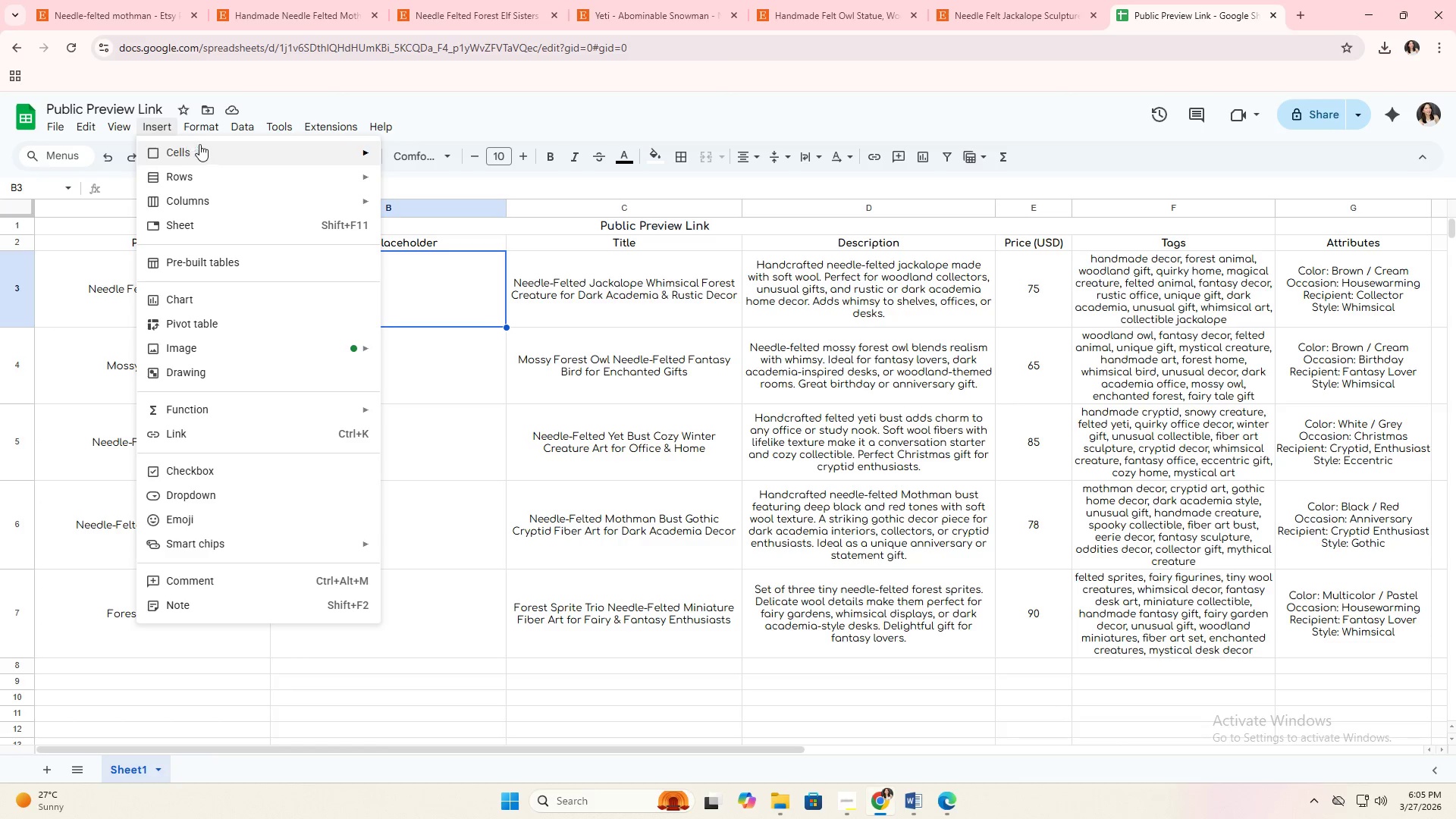 
left_click([230, 347])
 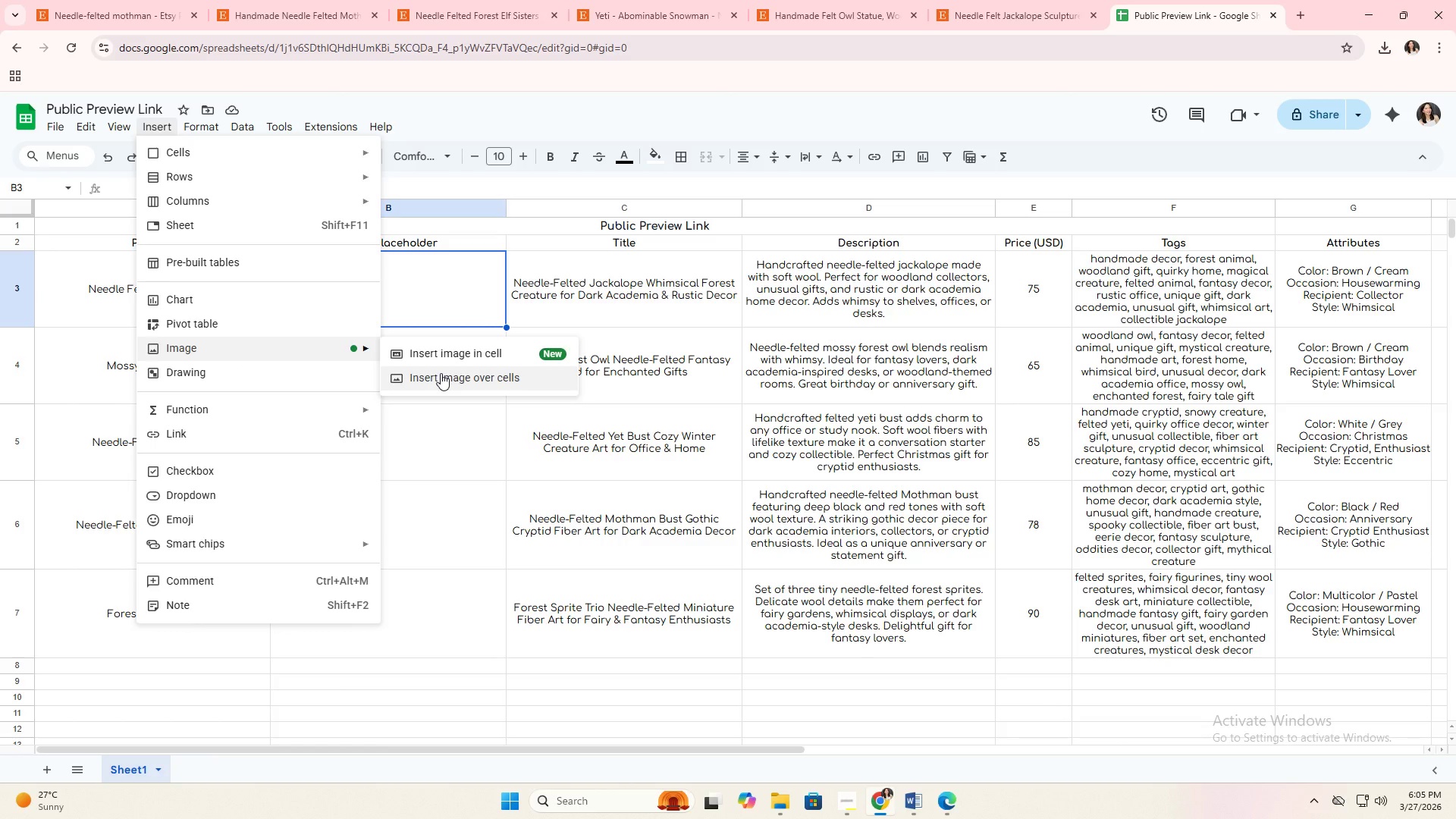 
left_click([444, 359])
 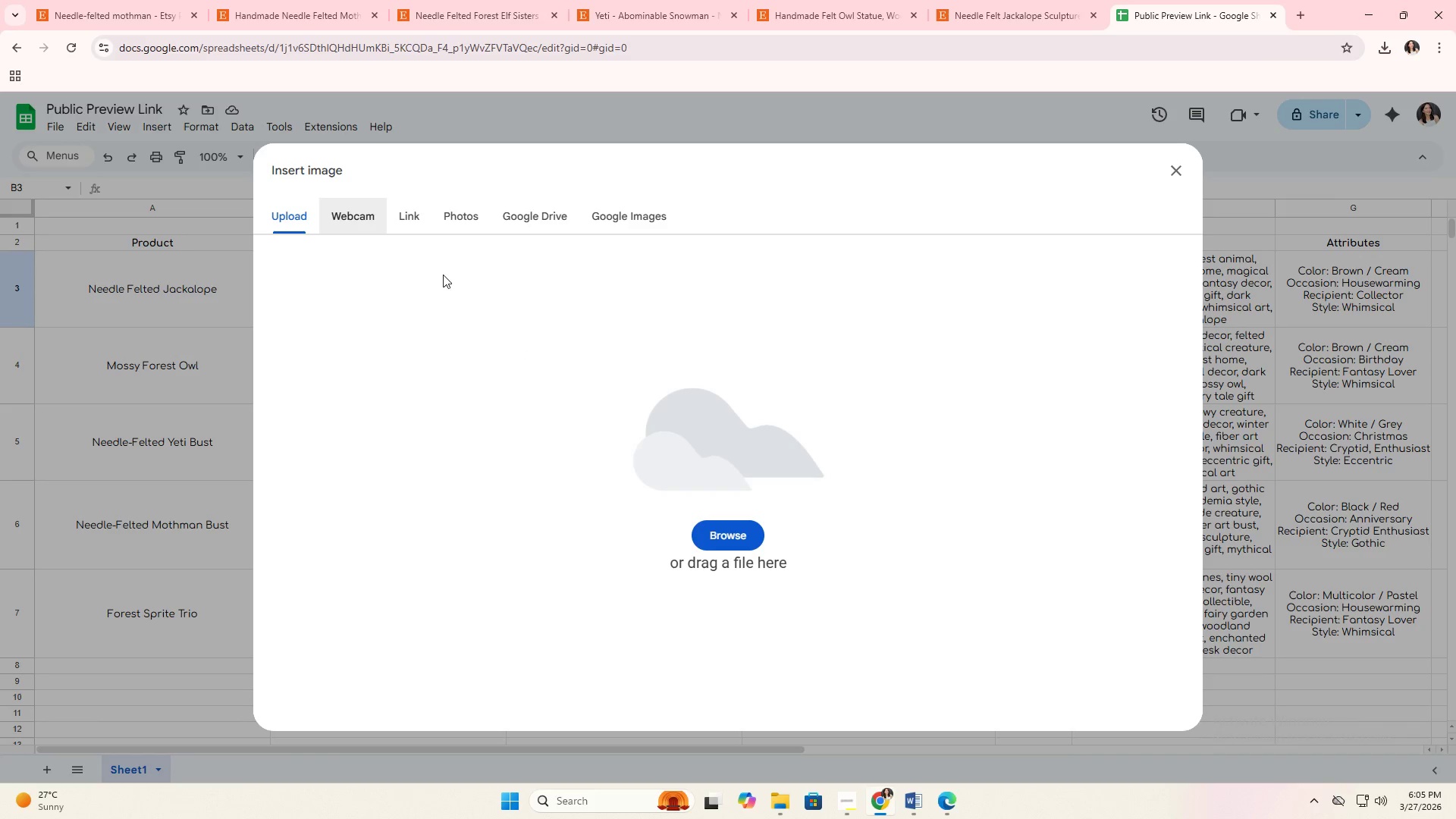 
left_click([735, 540])
 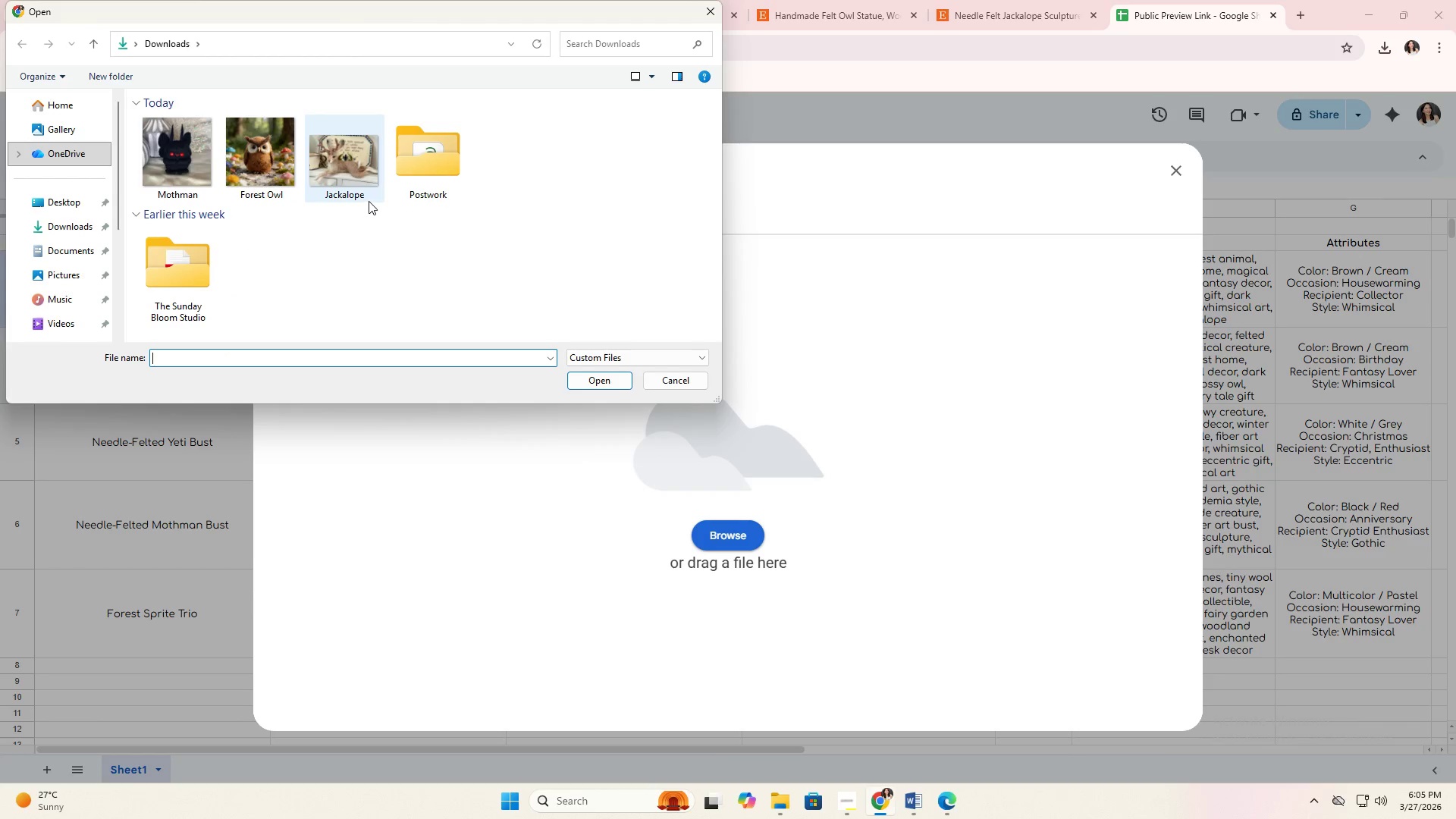 
double_click([345, 186])
 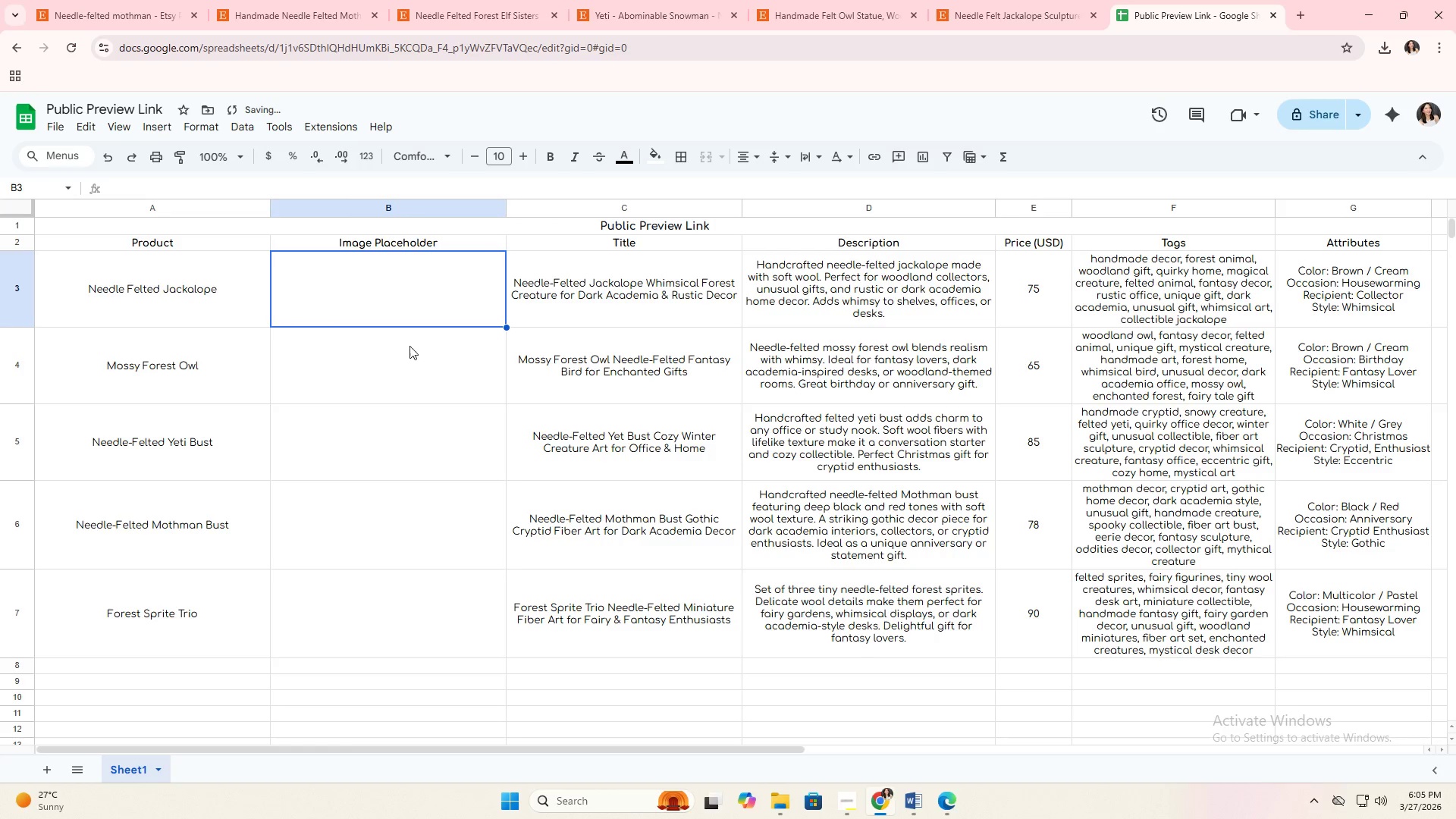 
left_click([410, 351])
 